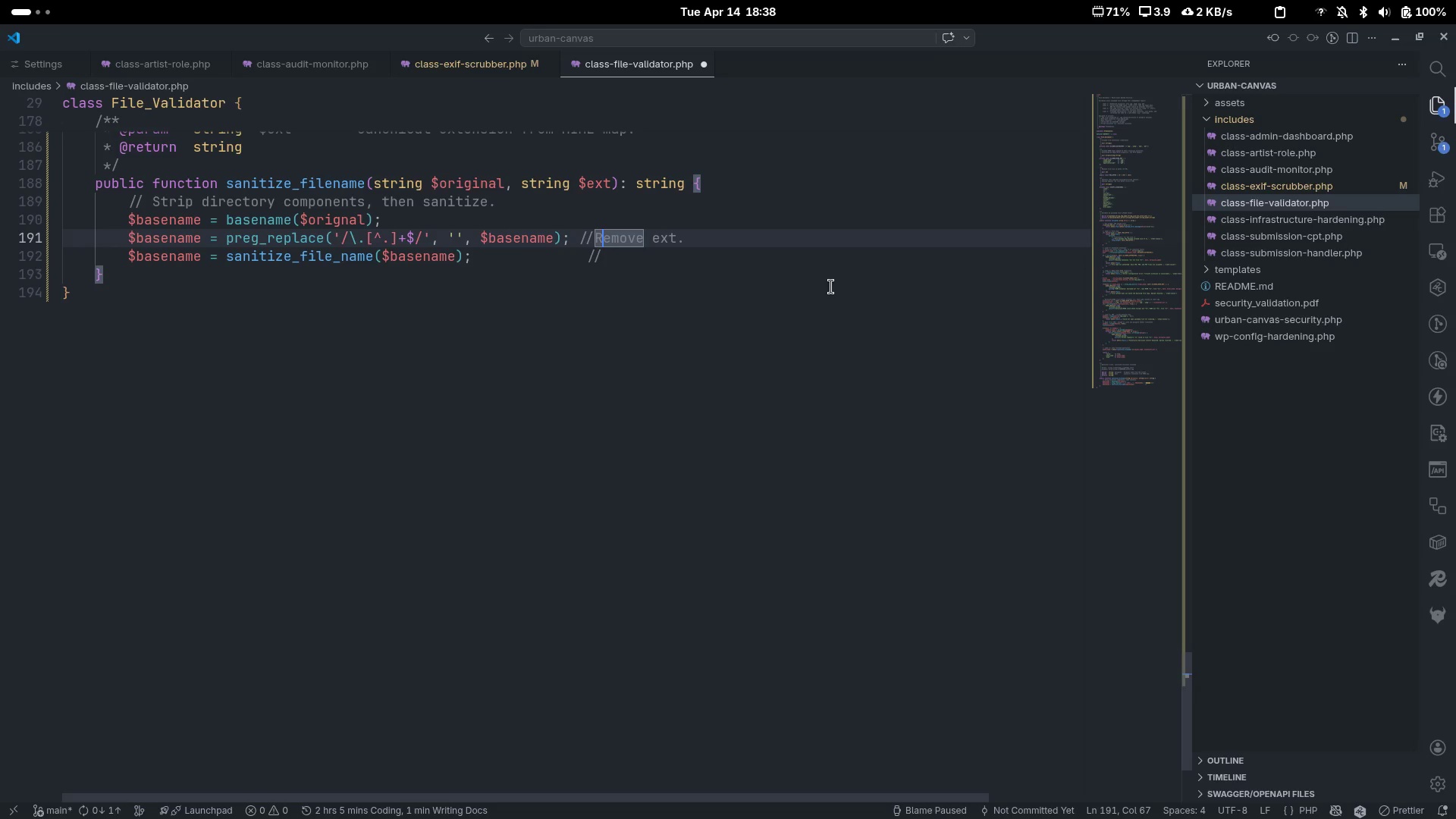 
key(Control+ArrowLeft)
 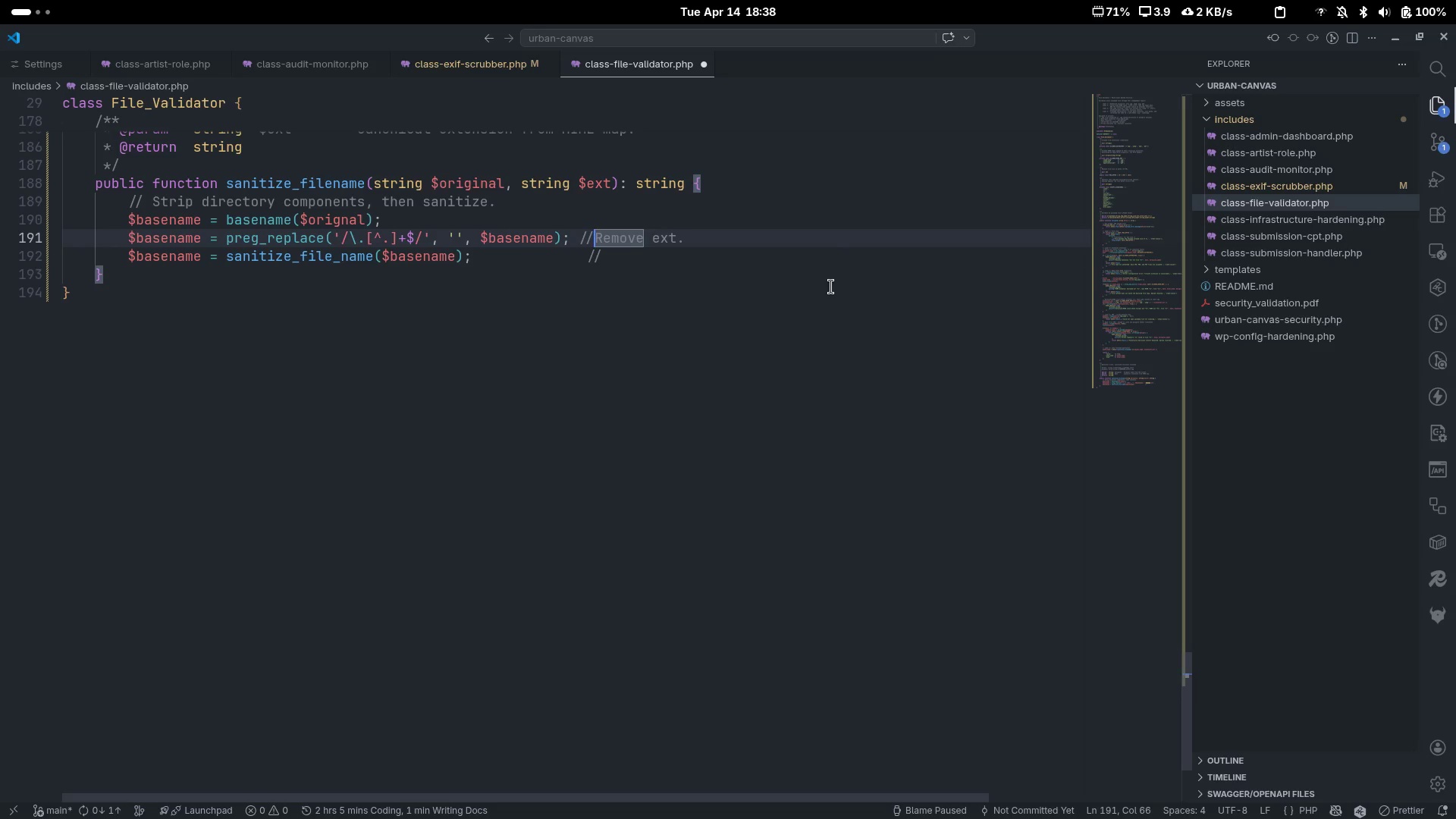 
key(Control+ArrowLeft)
 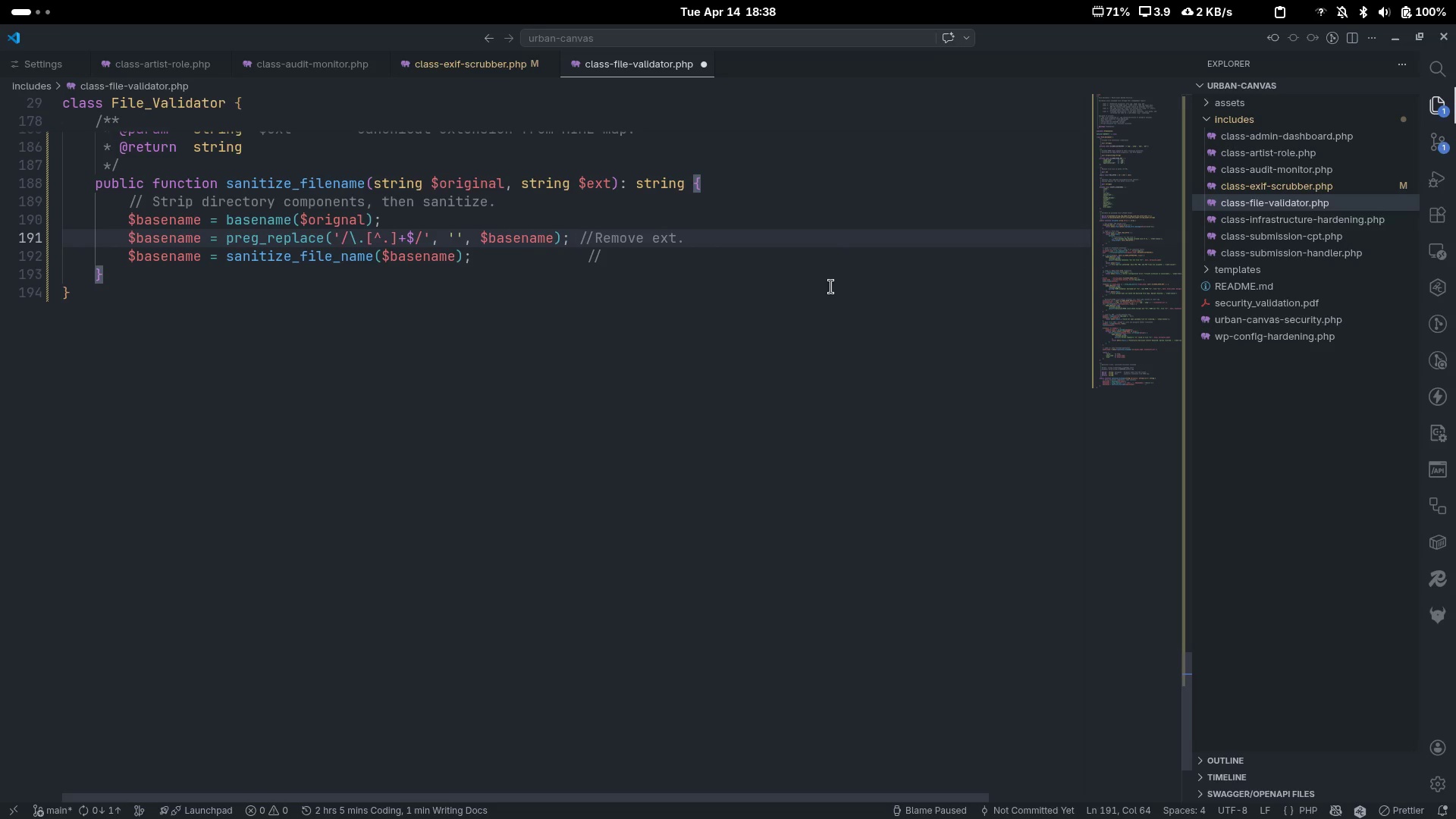 
key(Tab)
 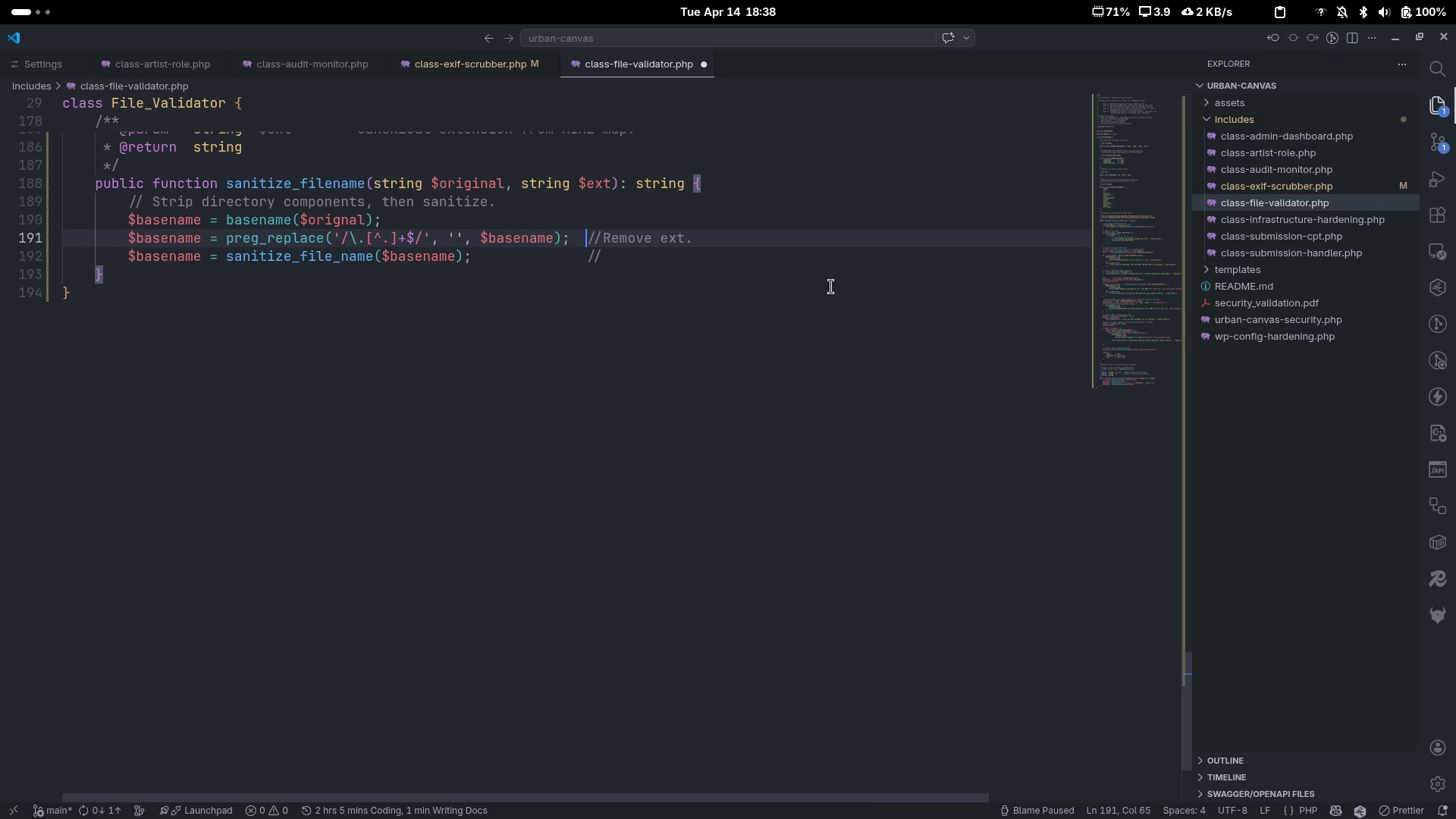 
key(ArrowDown)
 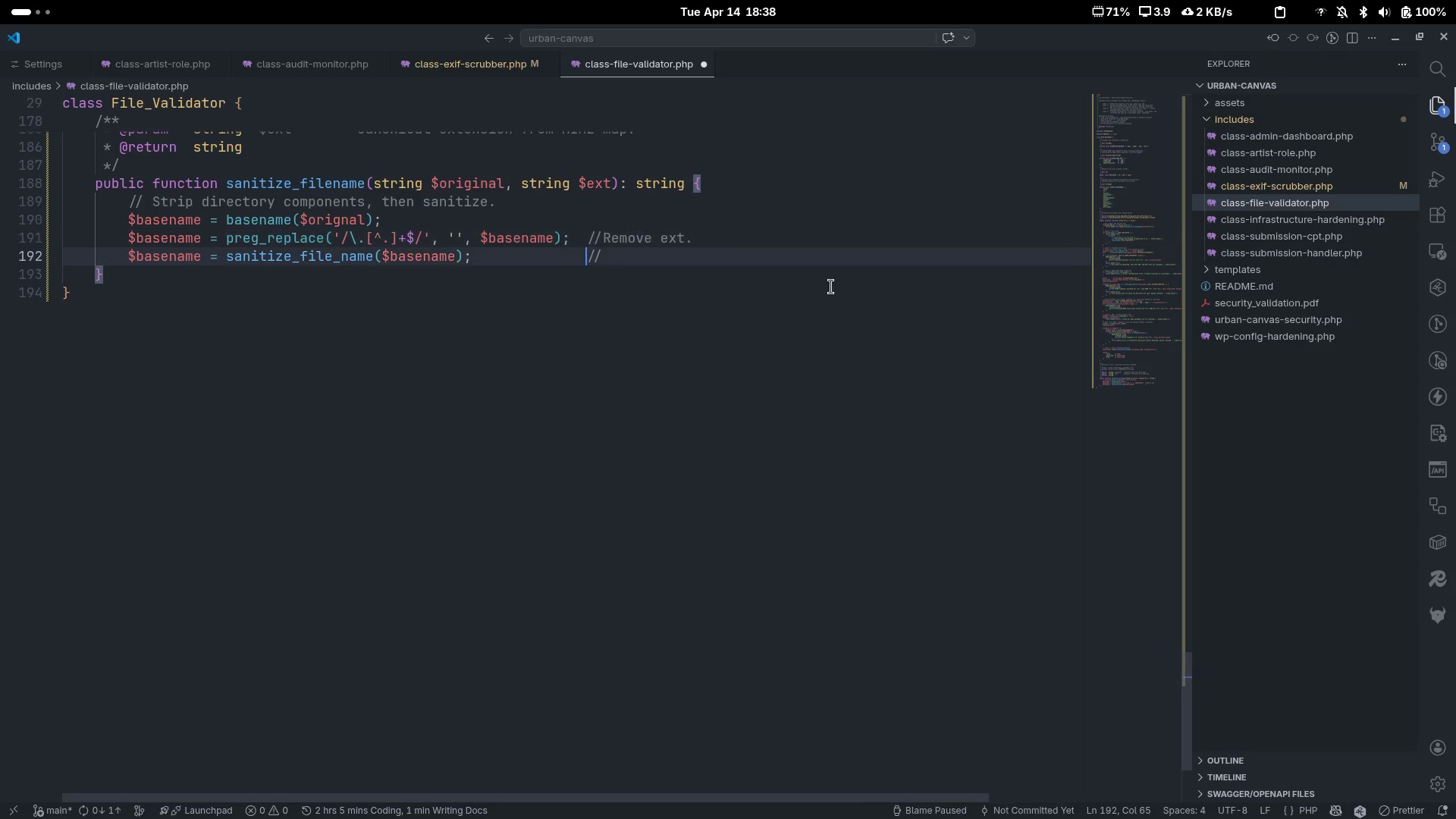 
key(Control+ArrowRight)
 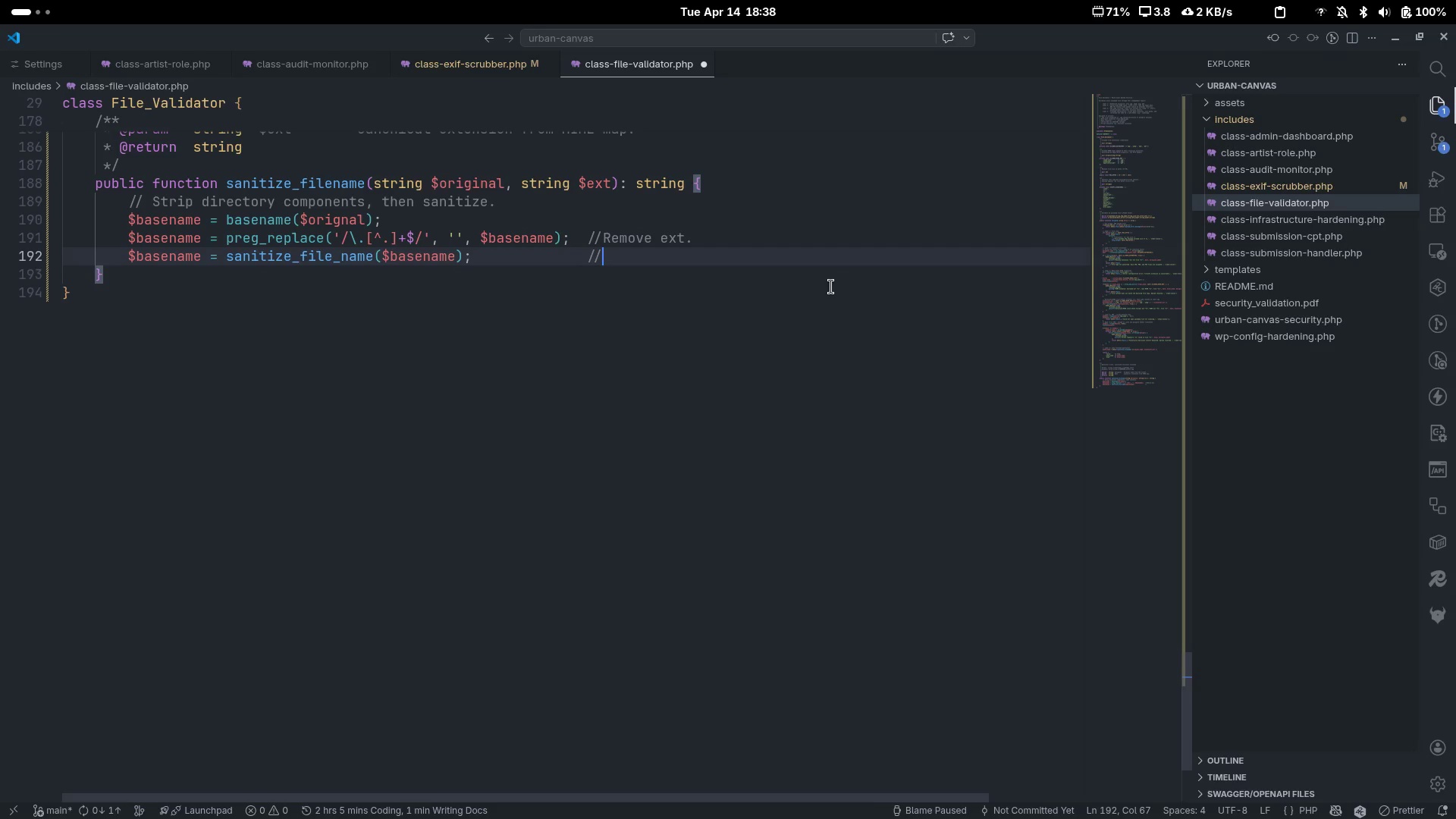 
type( QP)
key(Backspace)
key(Backspace)
type(WP sn)
key(Backspace)
type(anitize)
key(Backspace)
type(ation.)
 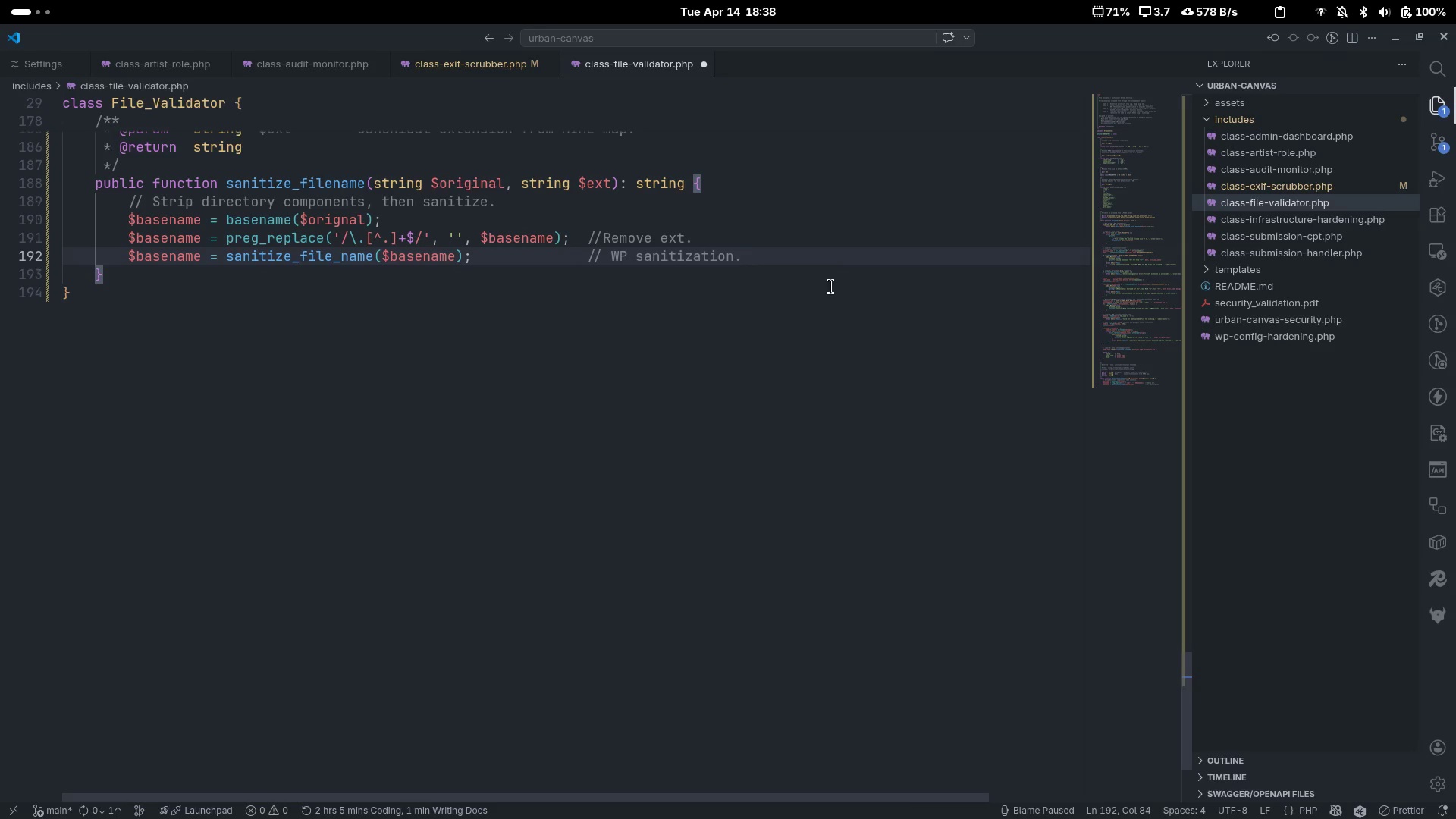 
key(Enter)
 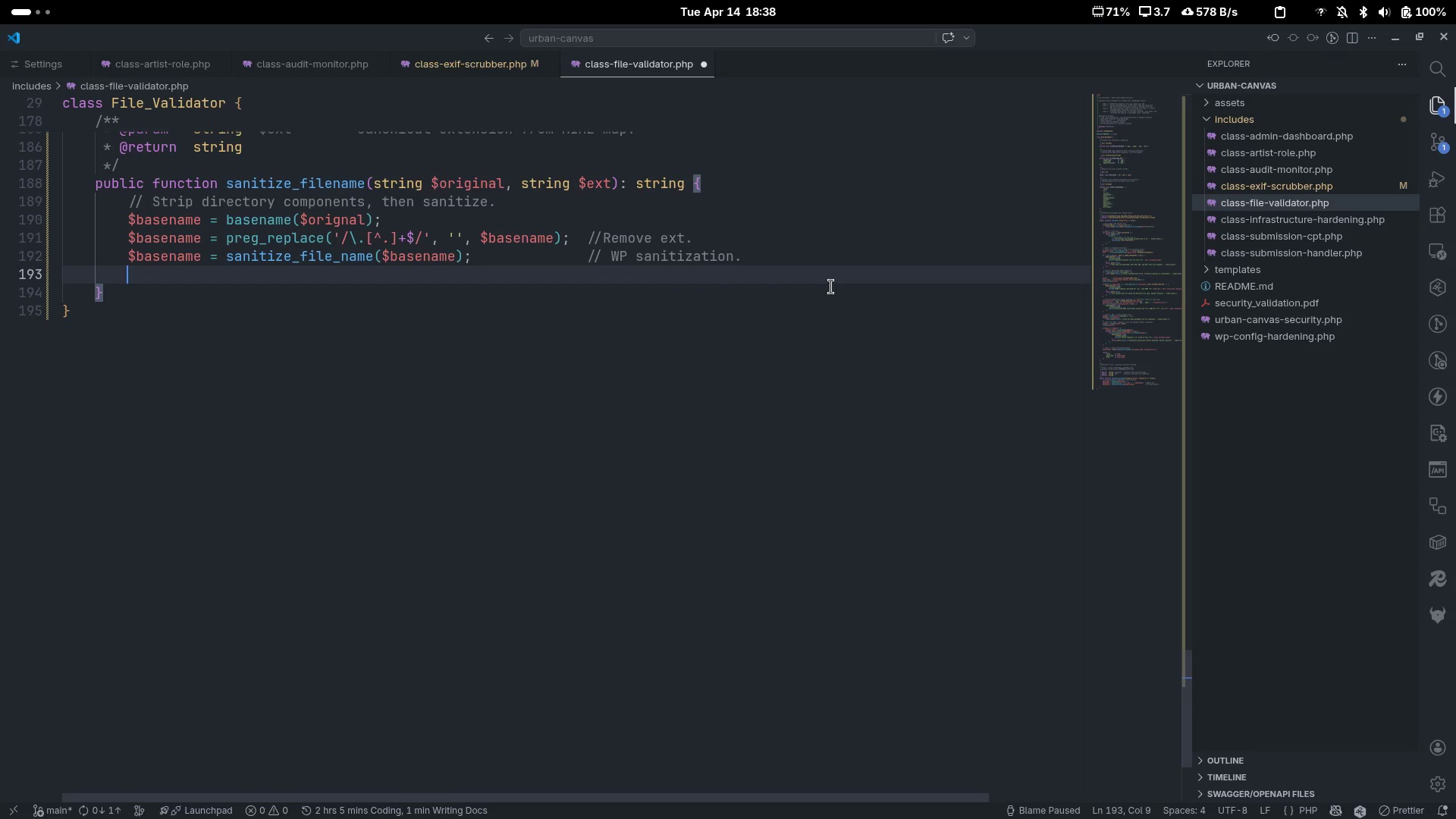 
type(#)
key(Backspace)
type(@na)
 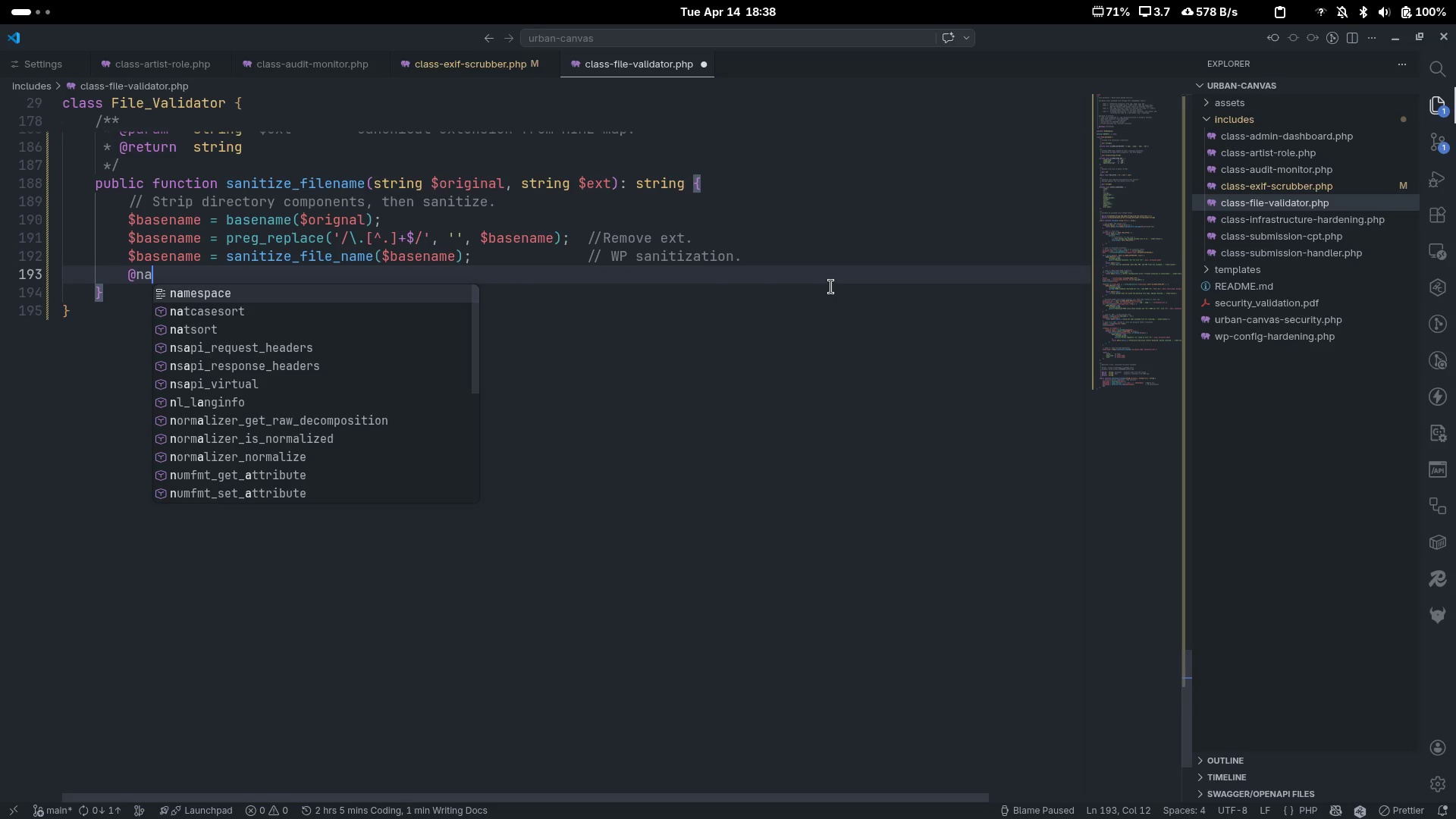 
key(Control+ControlLeft)
 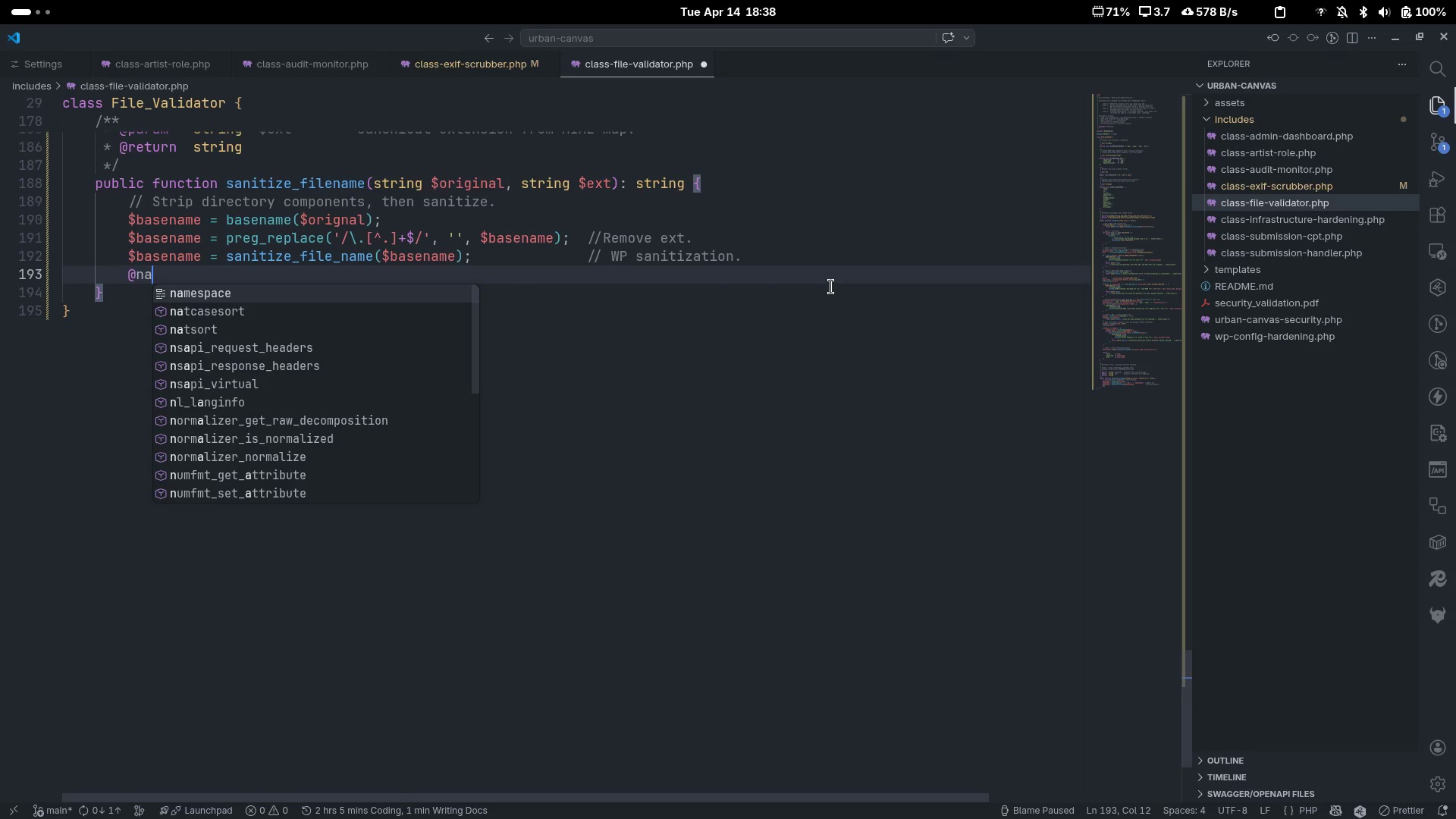 
key(Control+Backspace)
 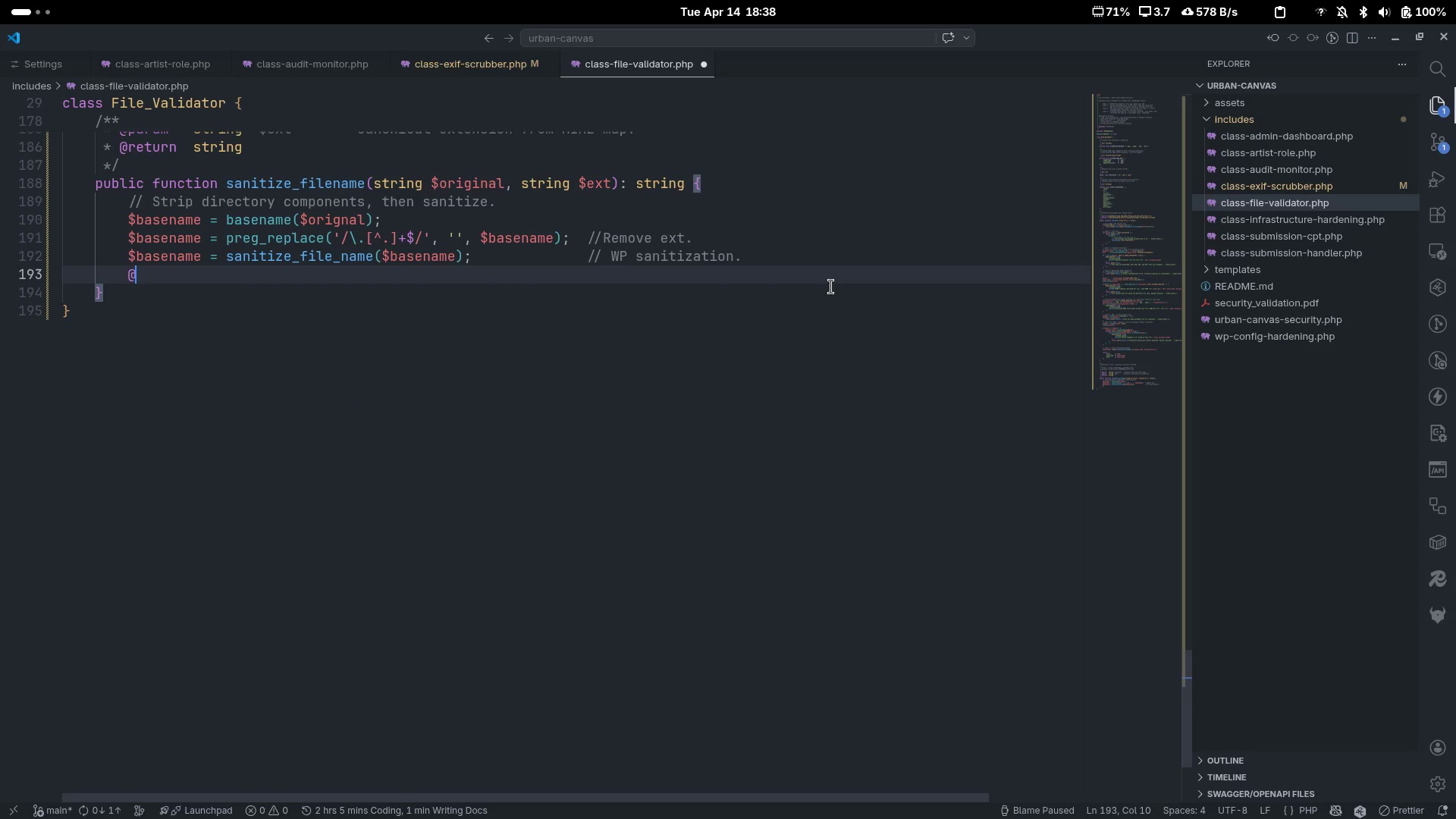 
key(Backspace)
type($a)
key(Backspace)
type(basename = pe)
key(Backspace)
type(reg_replace('/{)
key(Backspace)
type([^a-z0-9)
 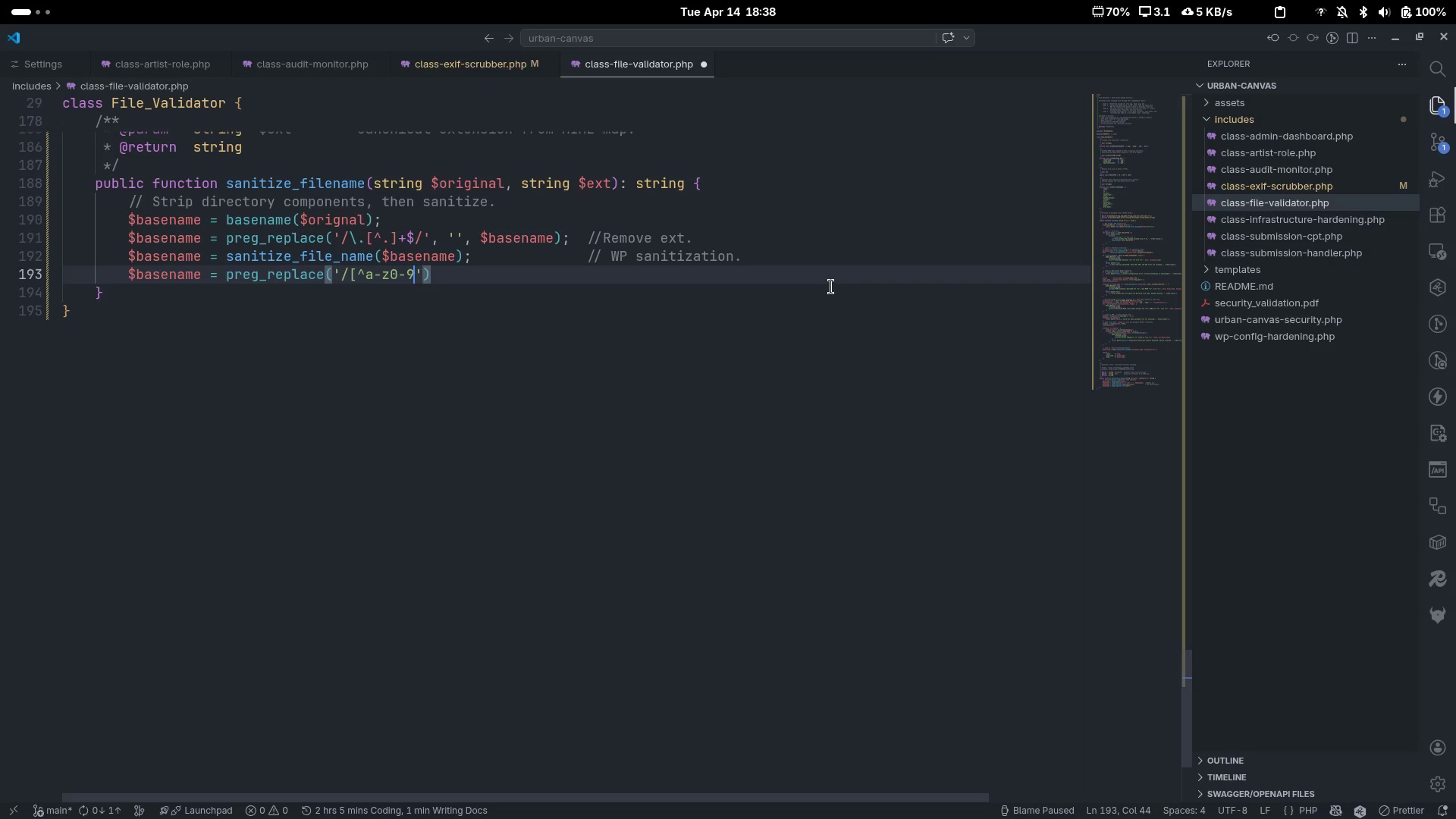 
key(Minus)
 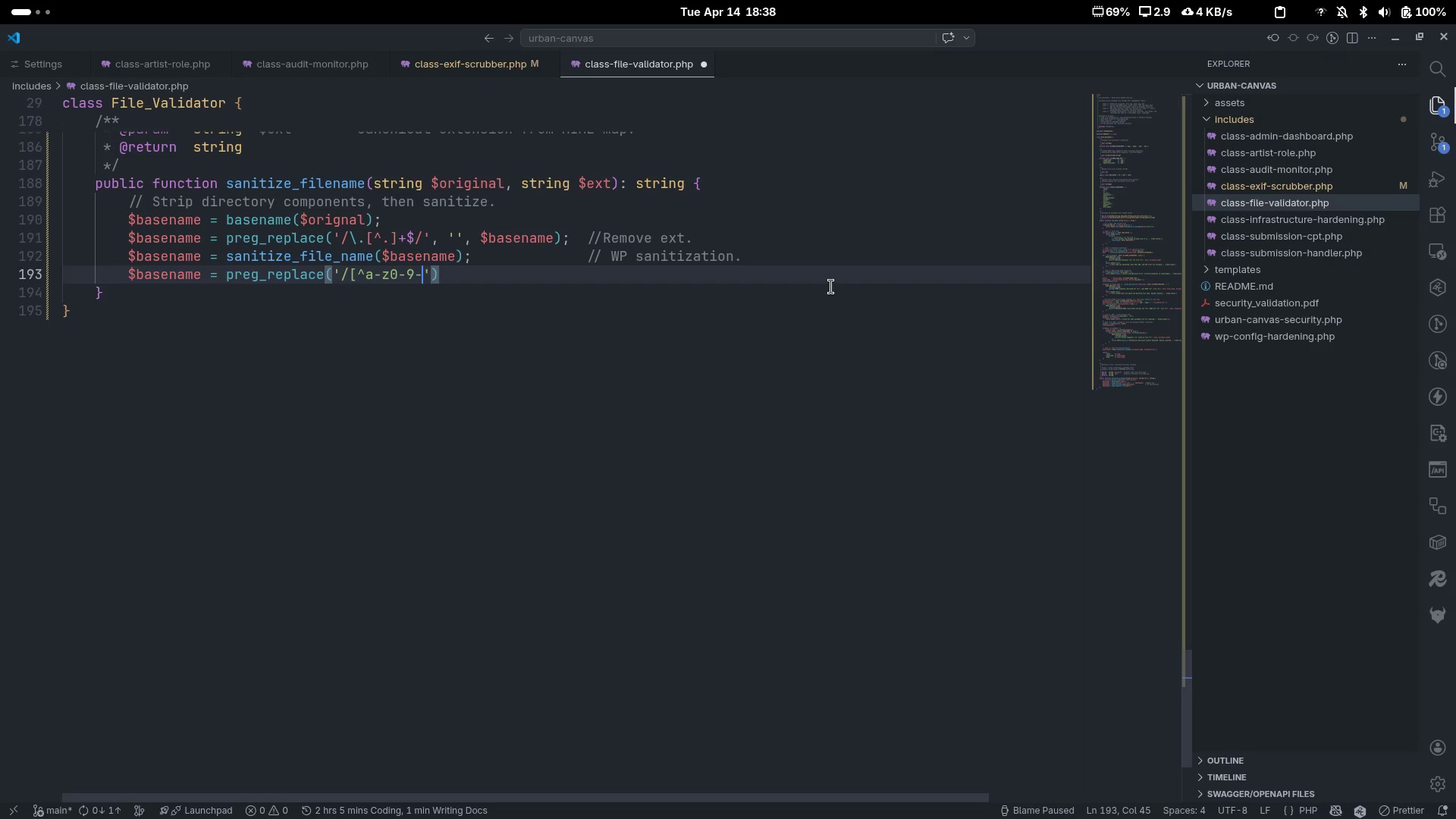 
key(BracketRight)
 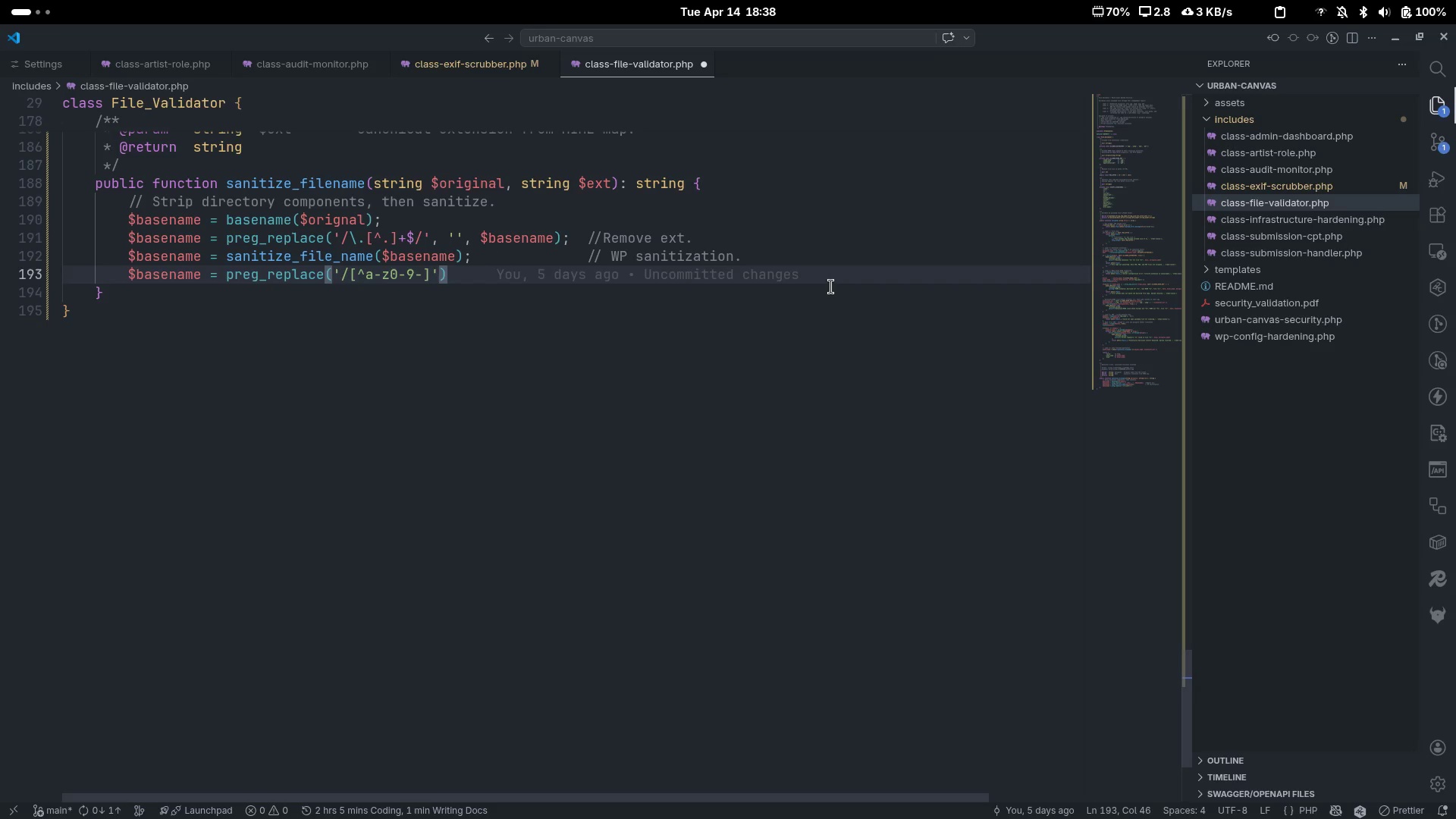 
wait(10.97)
 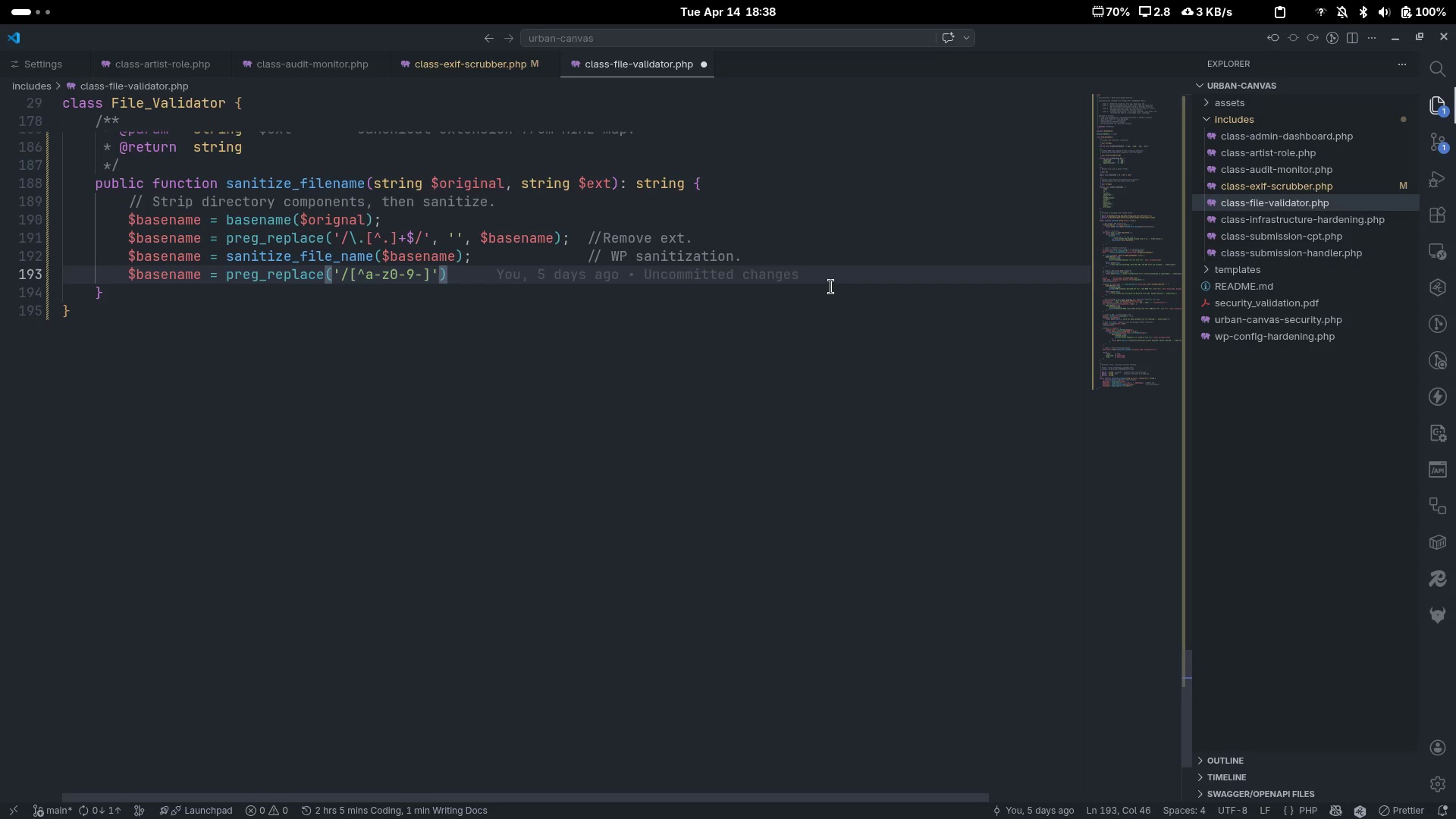 
key(Slash)
 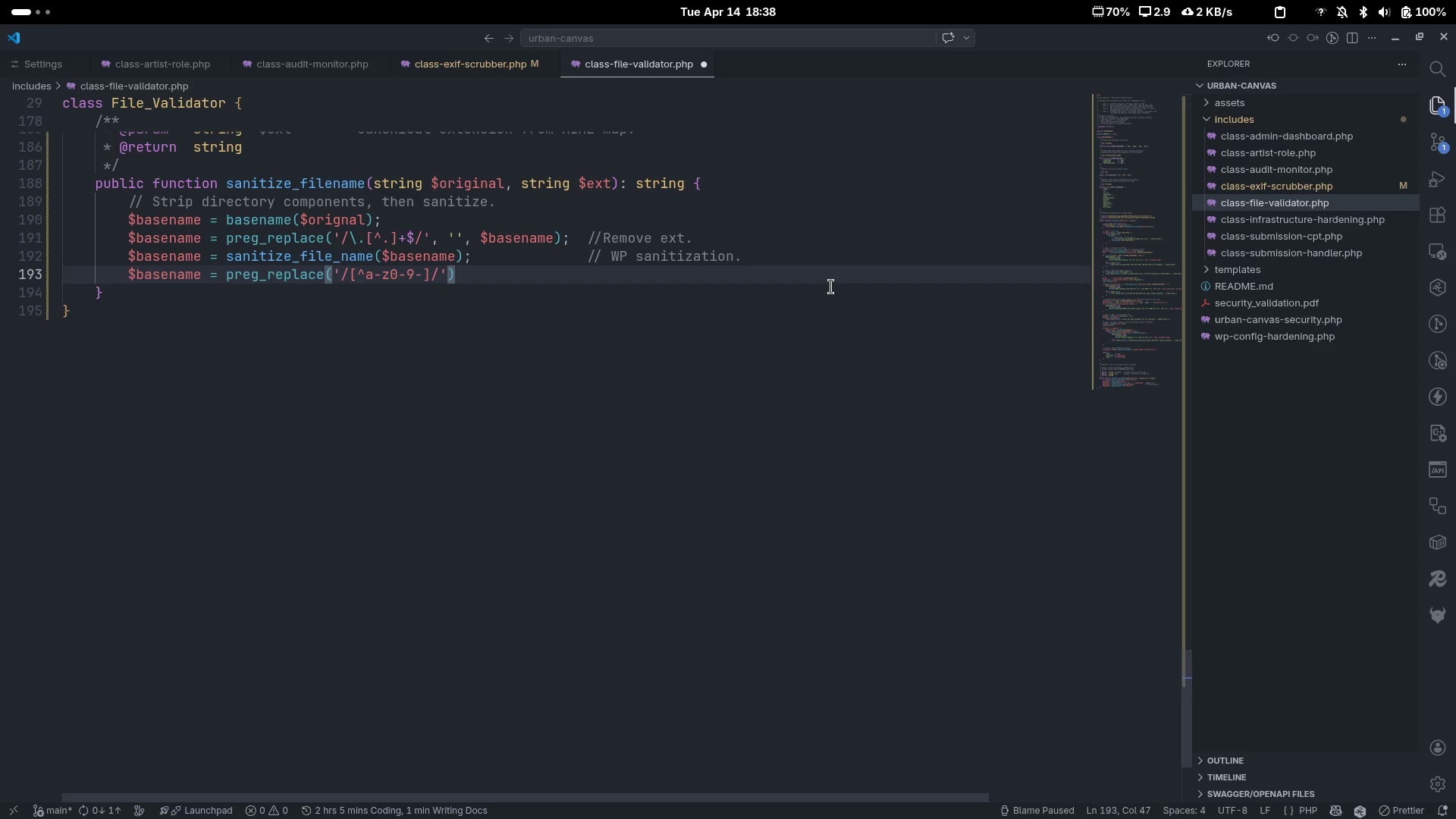 
key(I)
 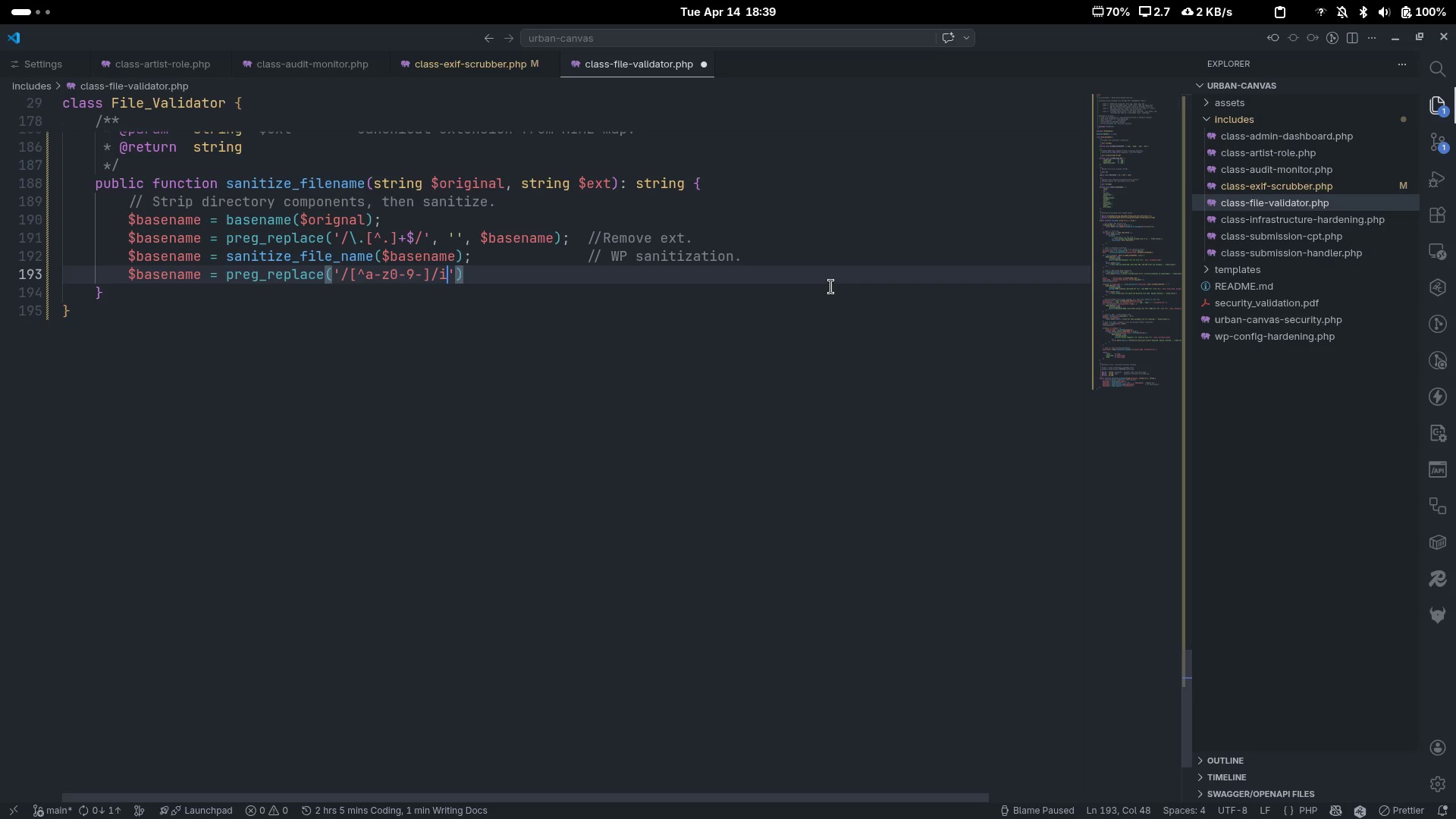 
key(ArrowRight)
 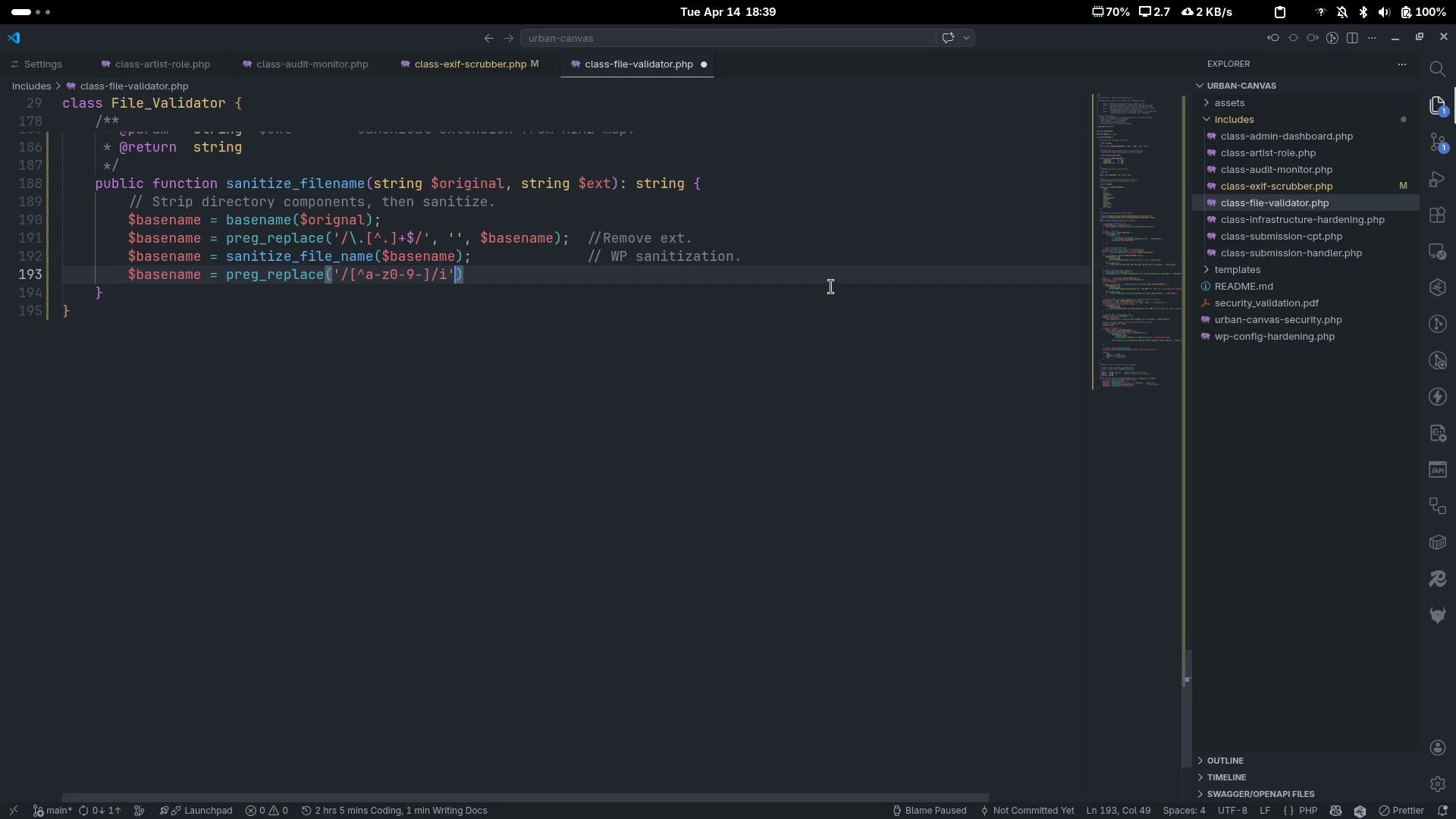 
key(Comma)
 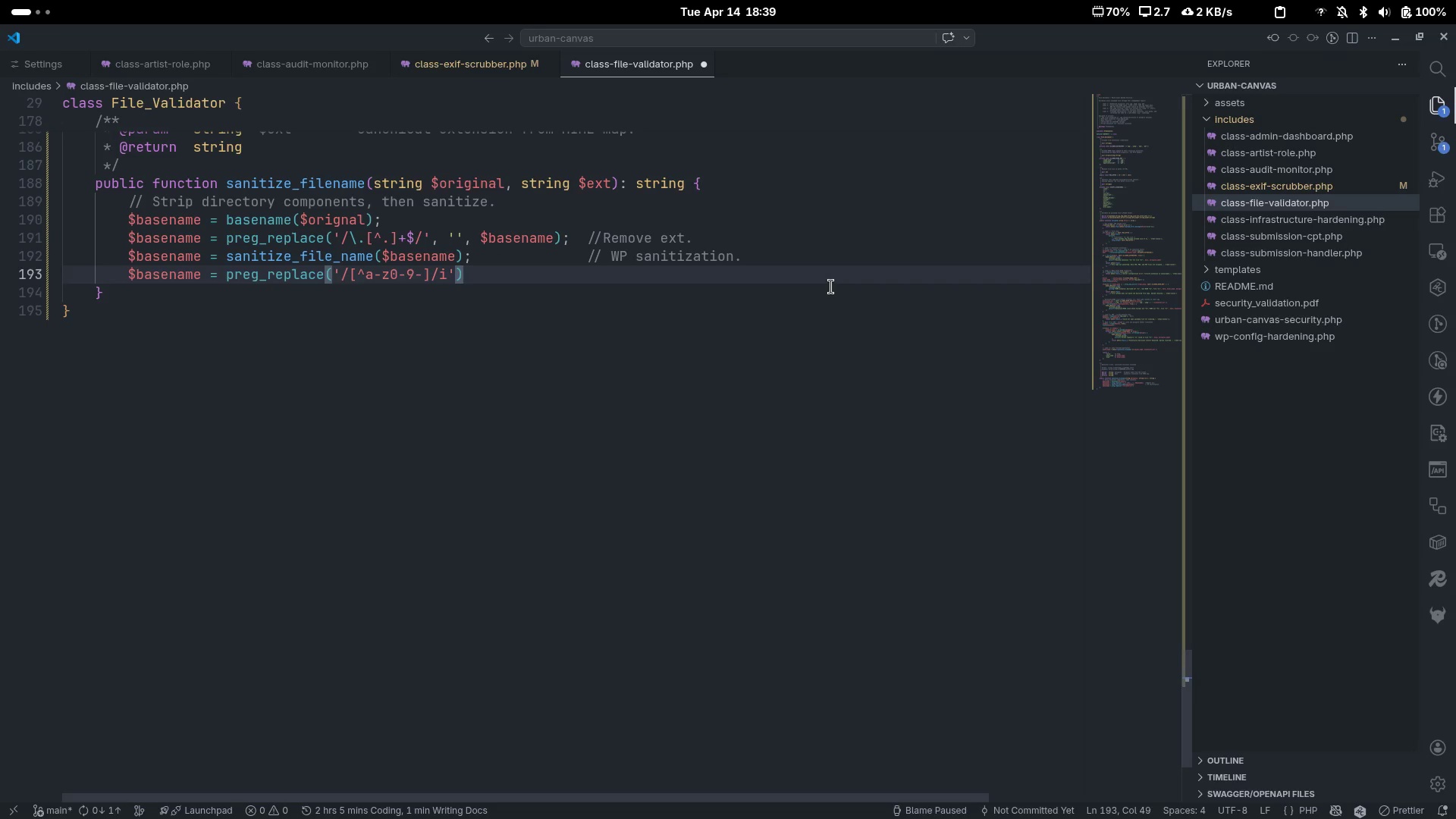 
key(Space)
 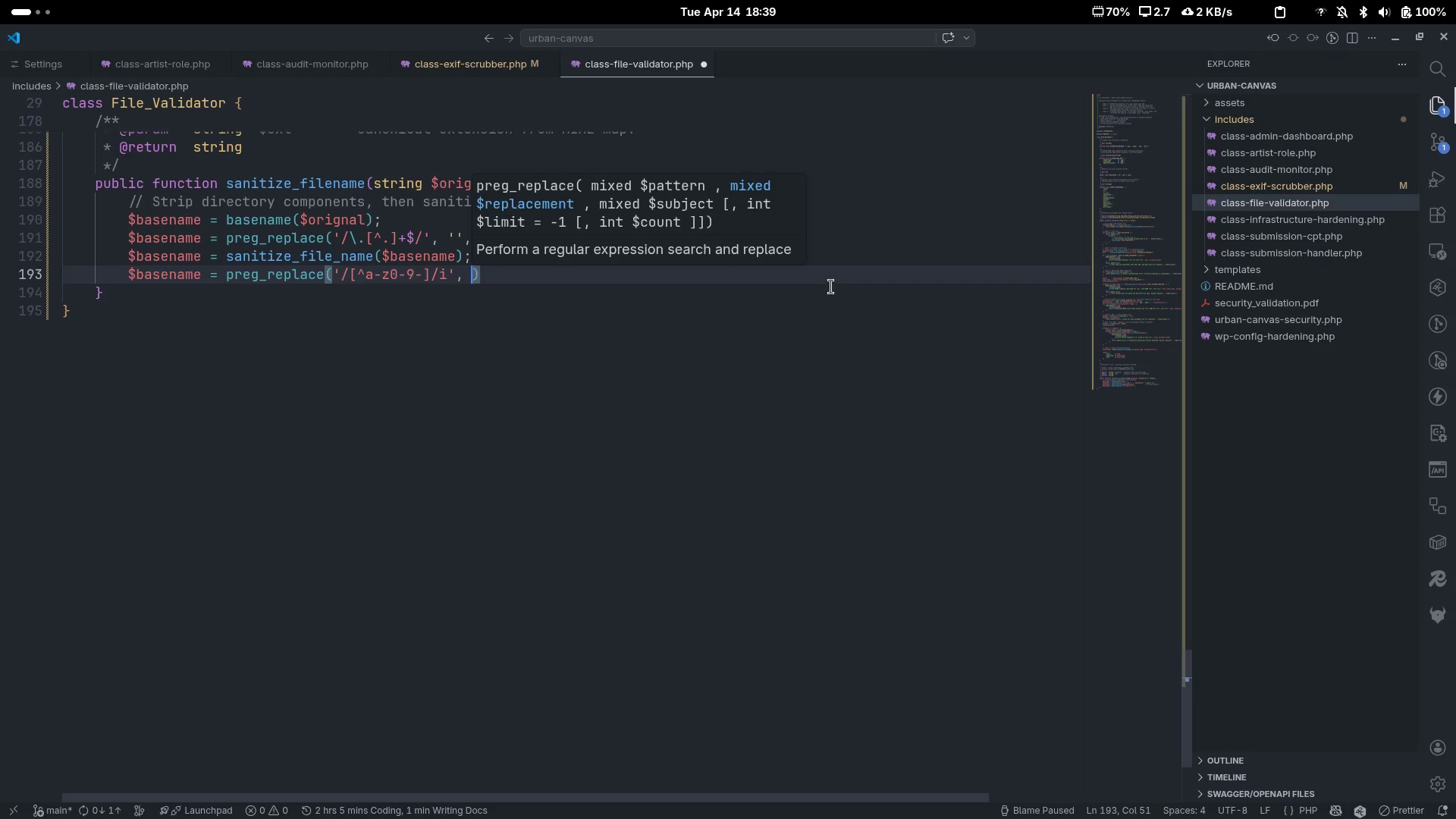 
key(Quote)
 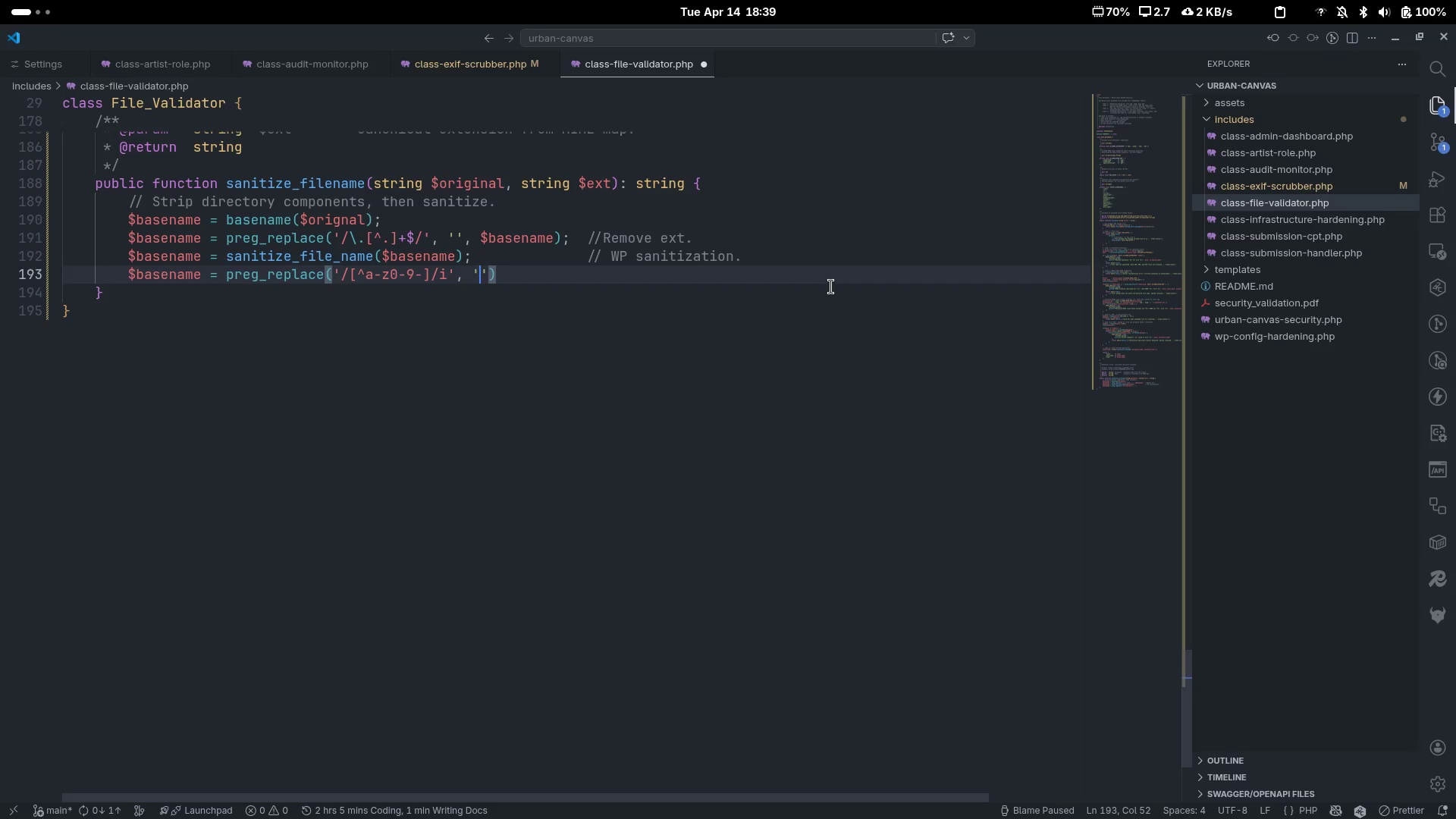 
key(ArrowRight)
 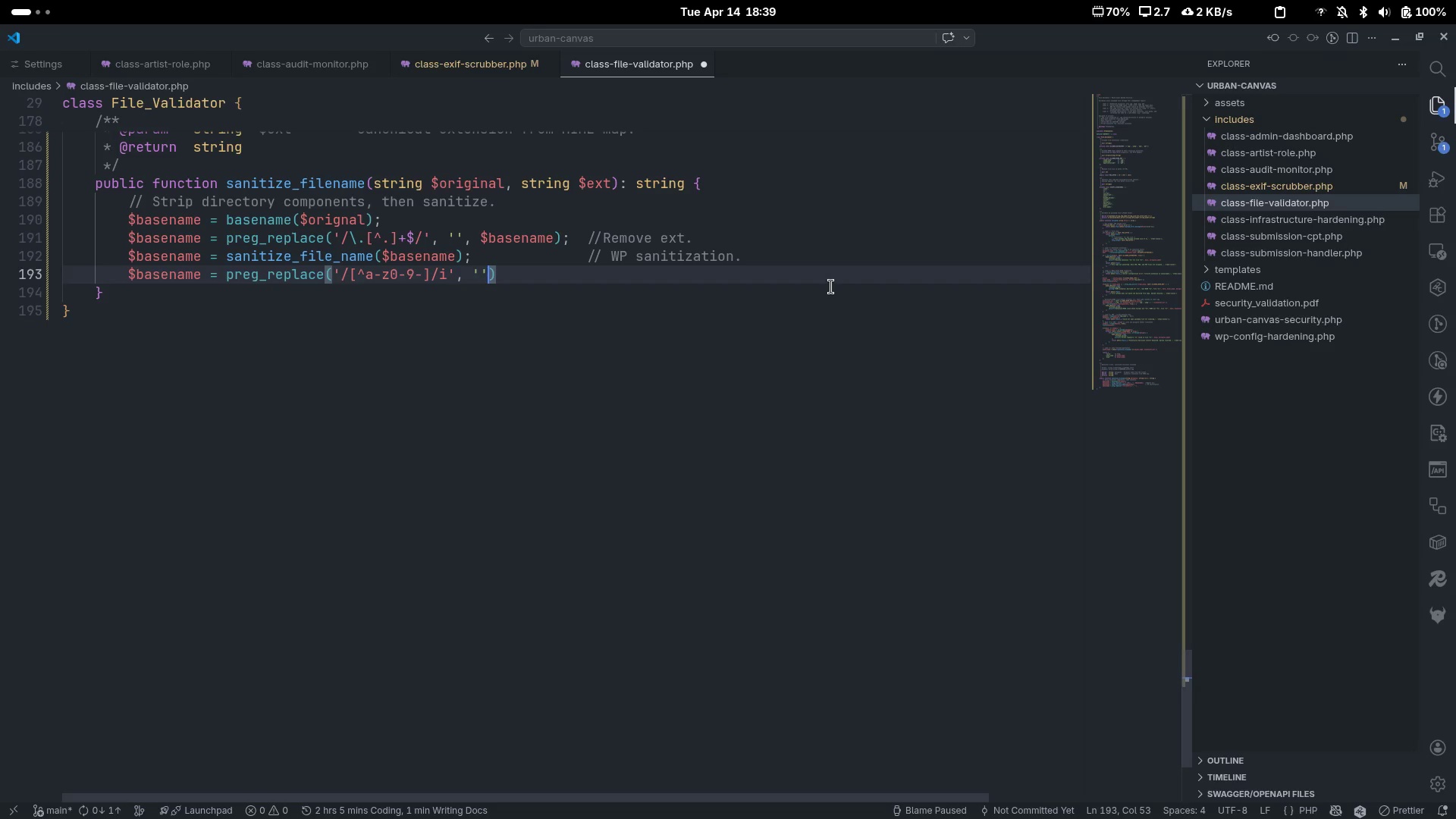 
type(, $basena)
key(Tab)
 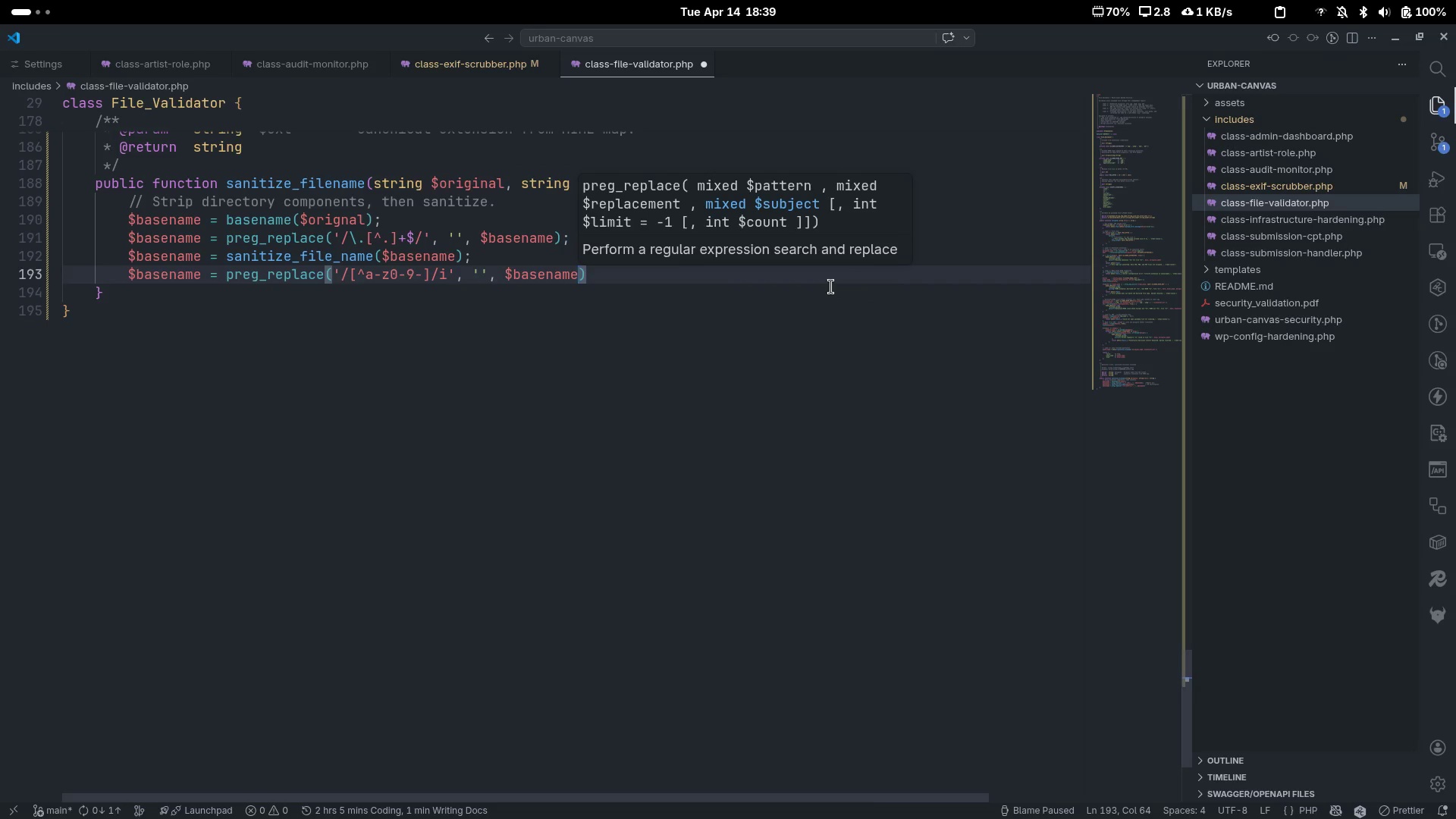 
key(ArrowRight)
 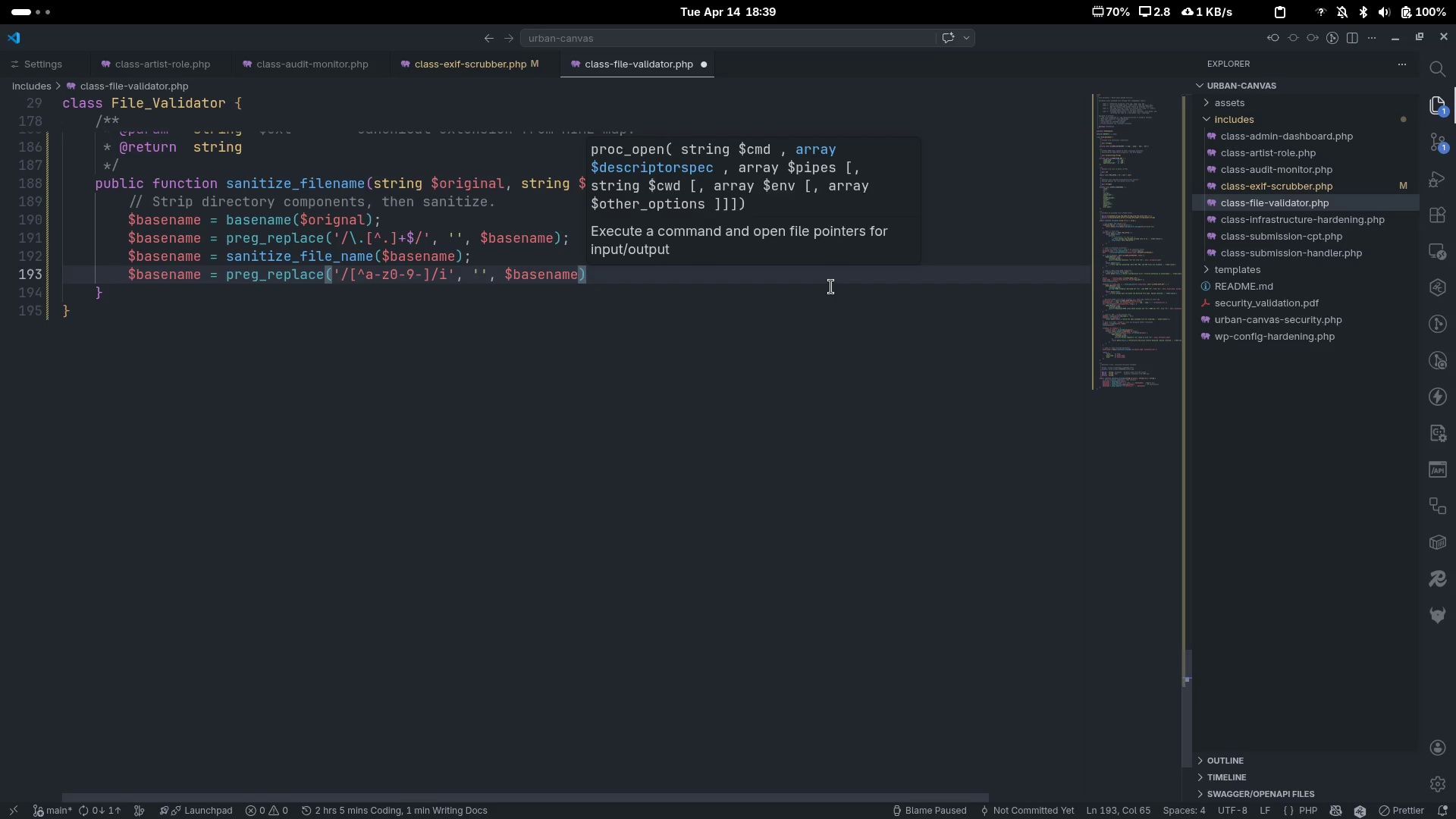 
key(Semicolon)
 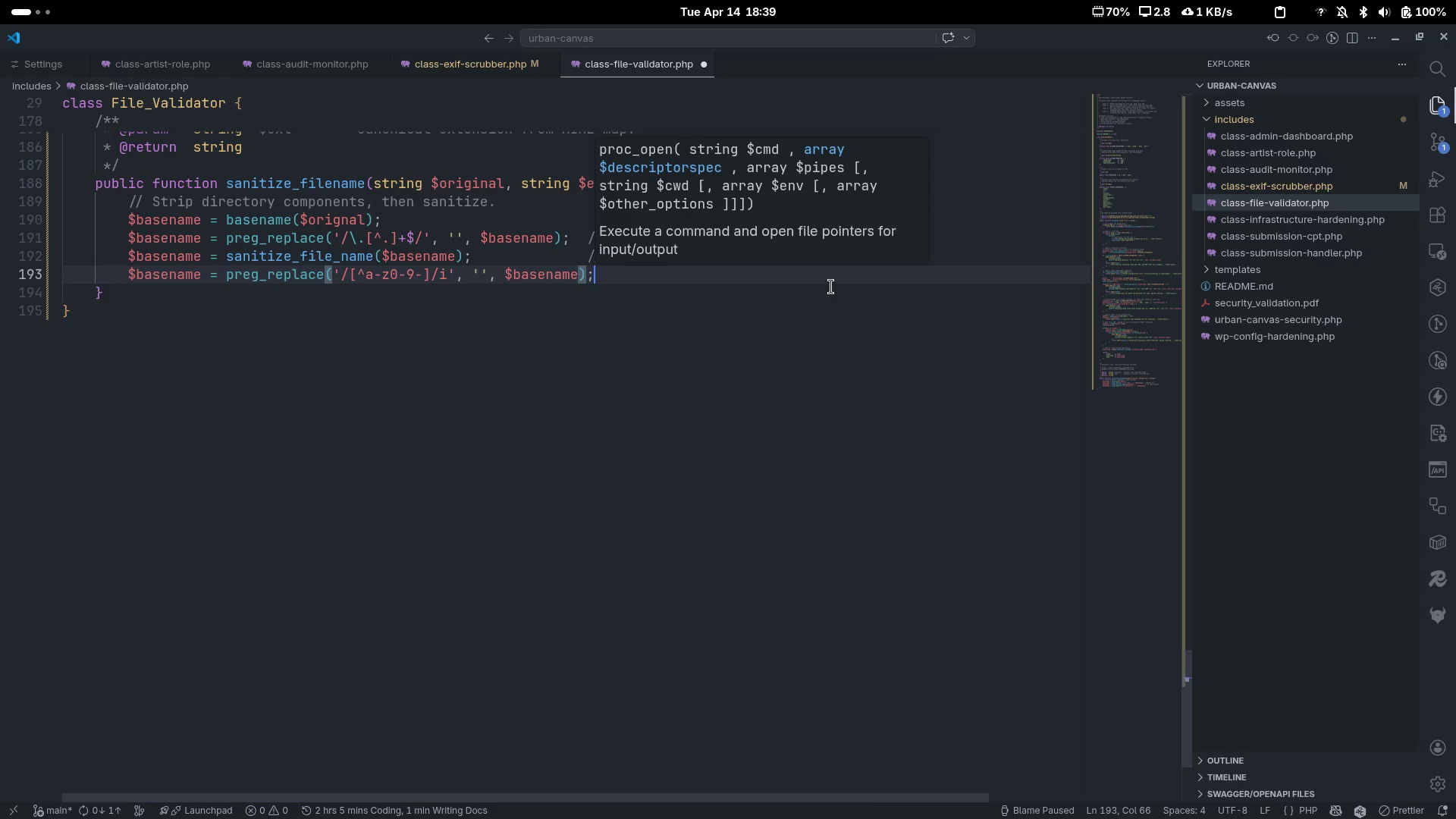 
key(Space)
 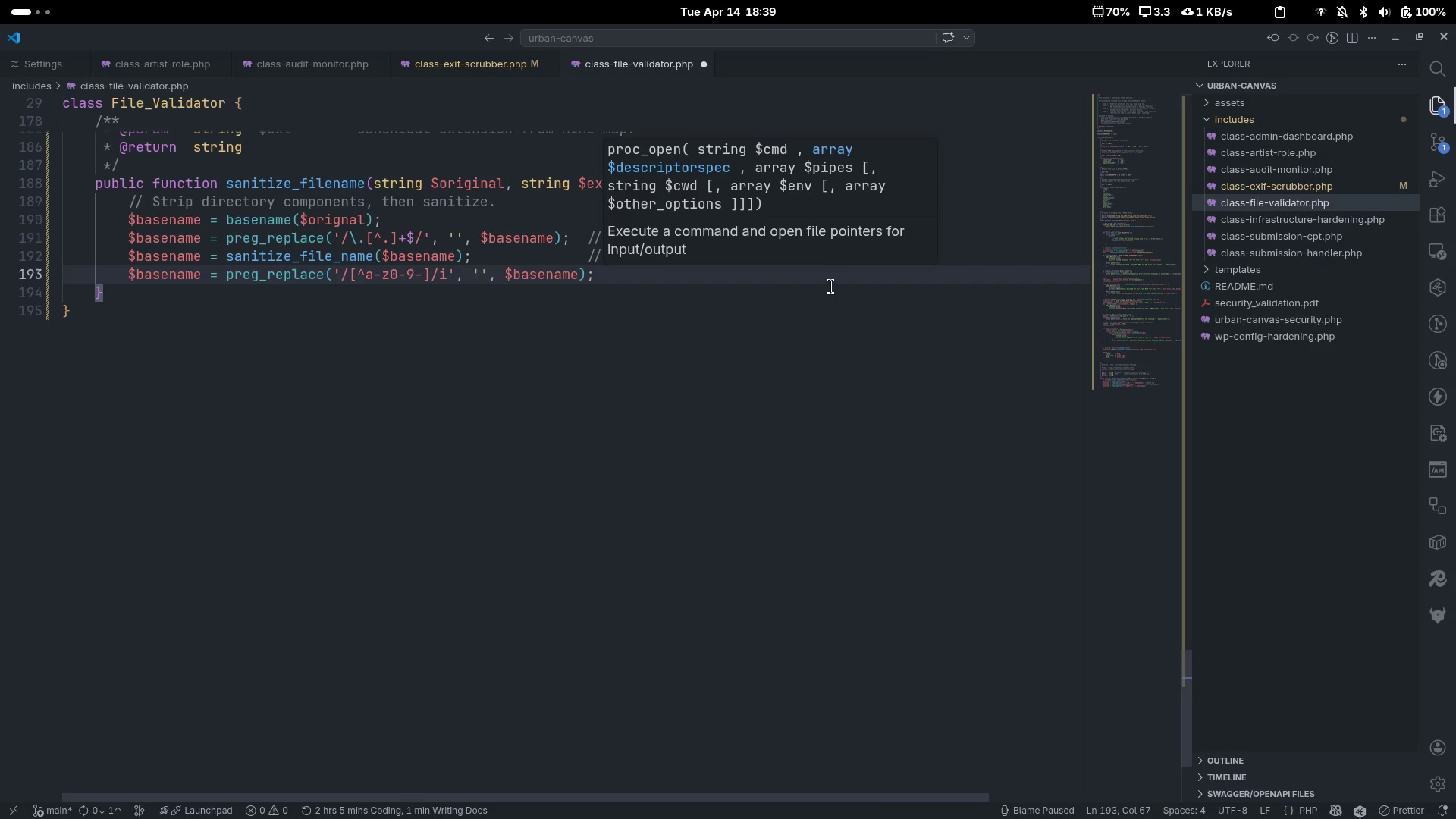 
key(Backspace)
 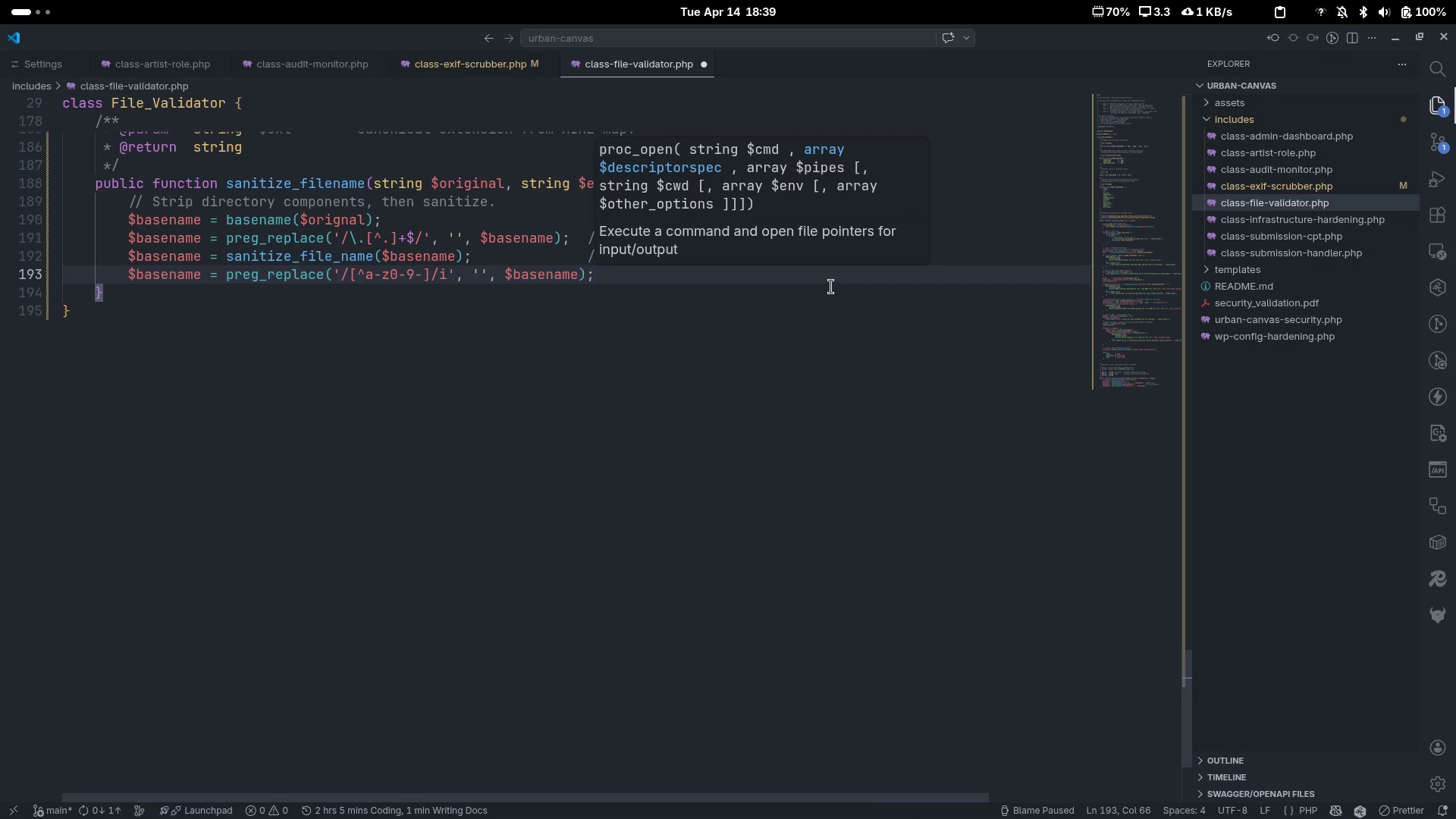 
key(ArrowUp)
 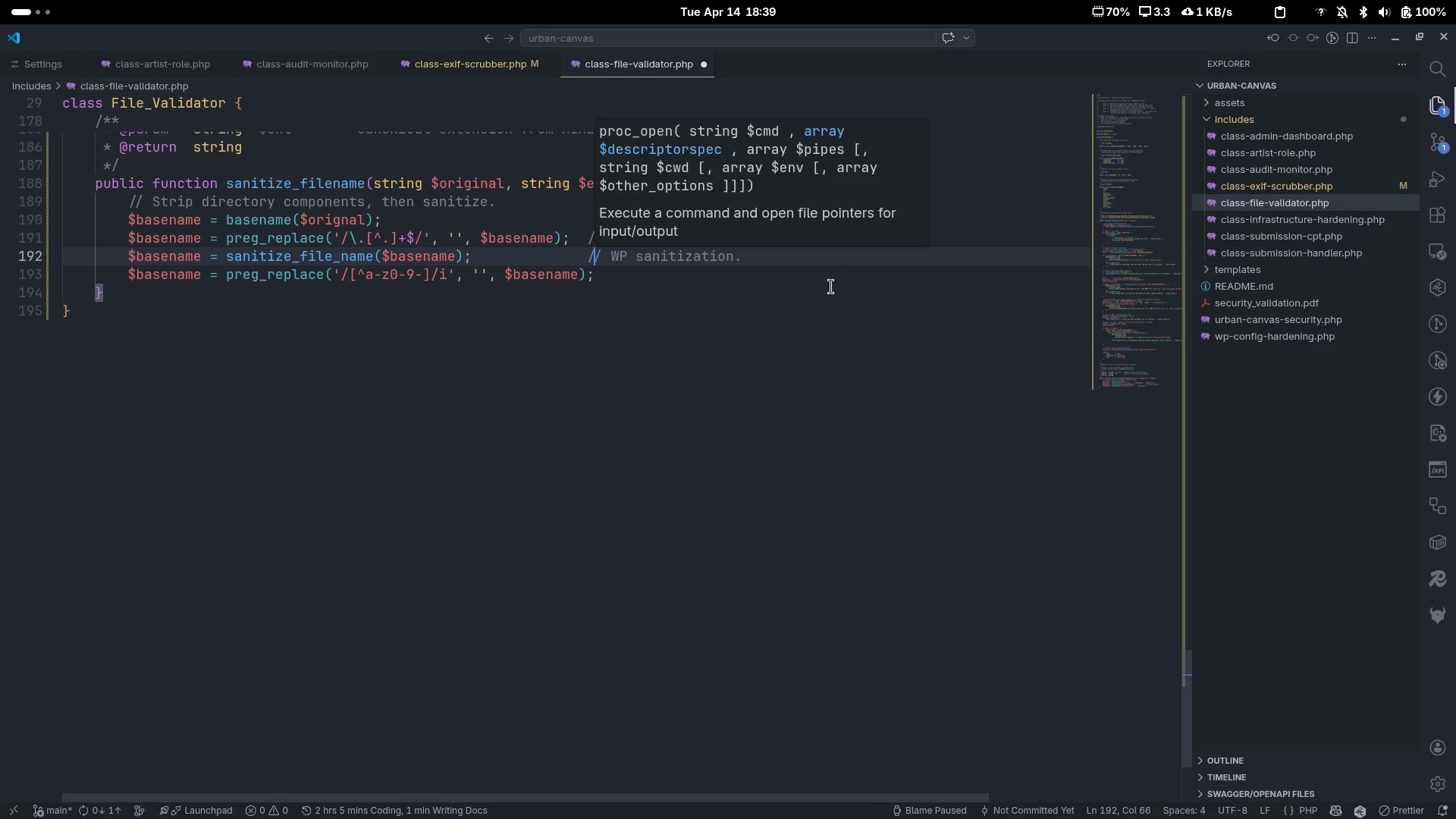 
key(ArrowUp)
 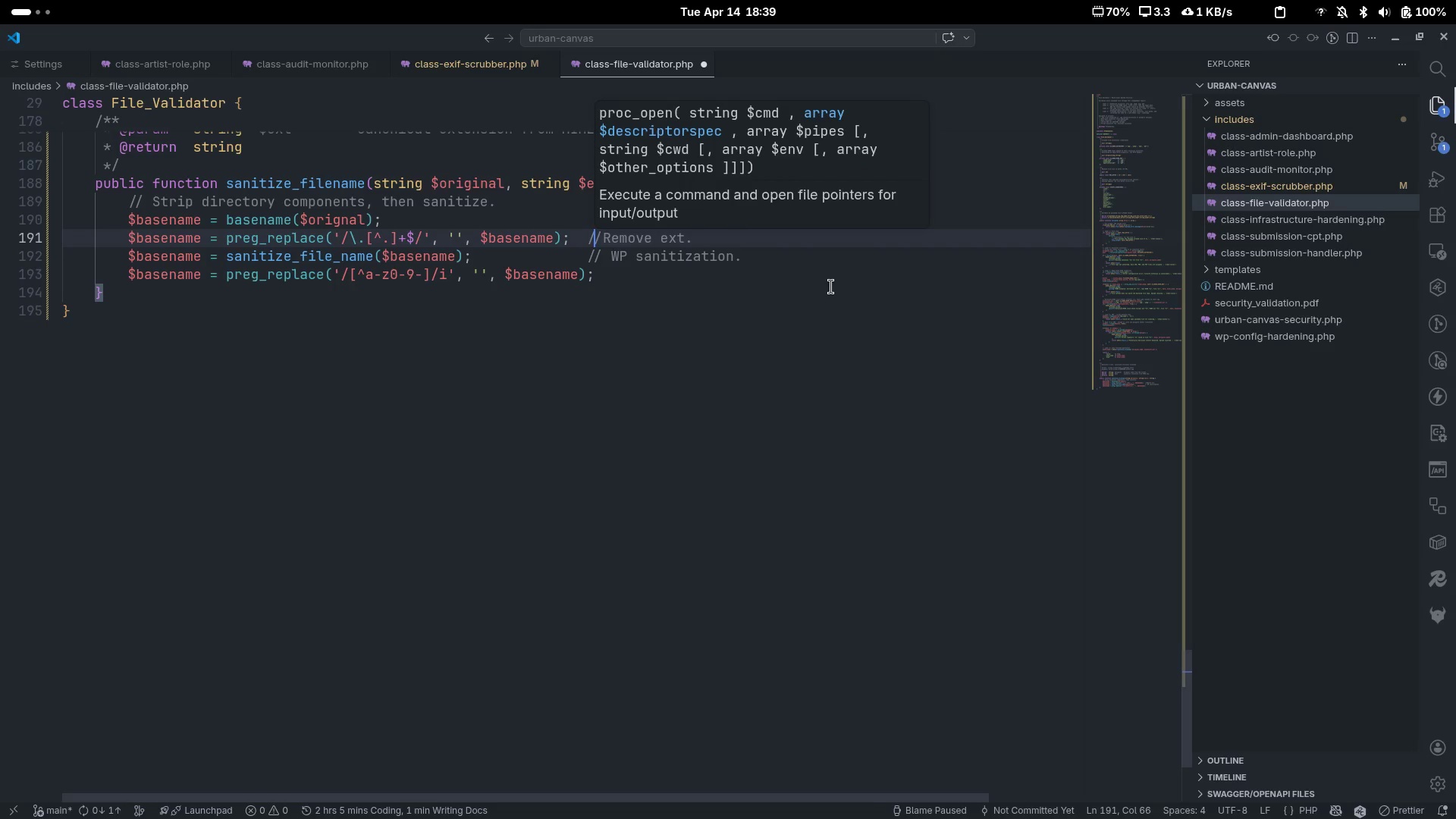 
key(Control+ControlLeft)
 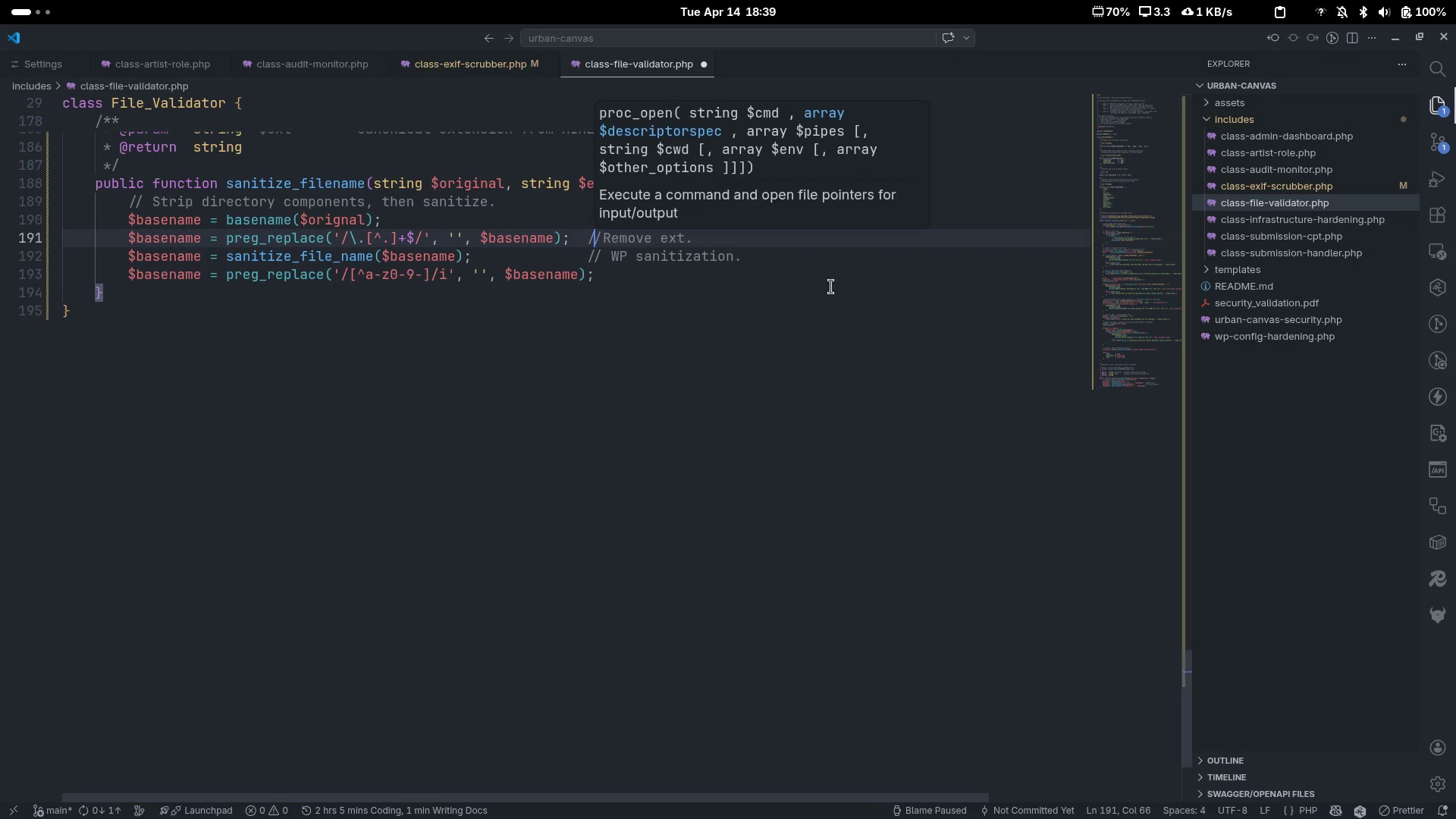 
key(Control+ArrowLeft)
 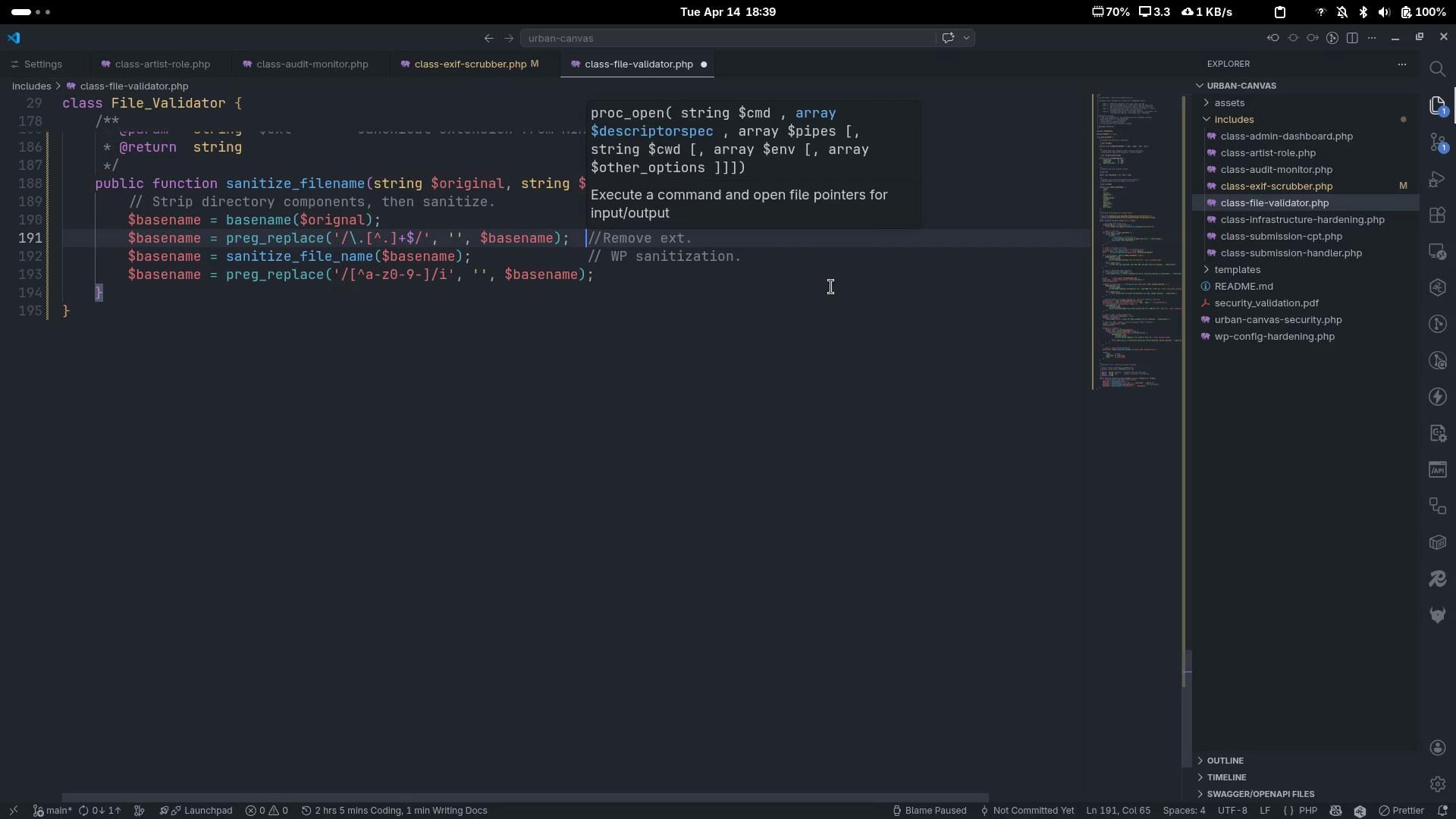 
key(Tab)
 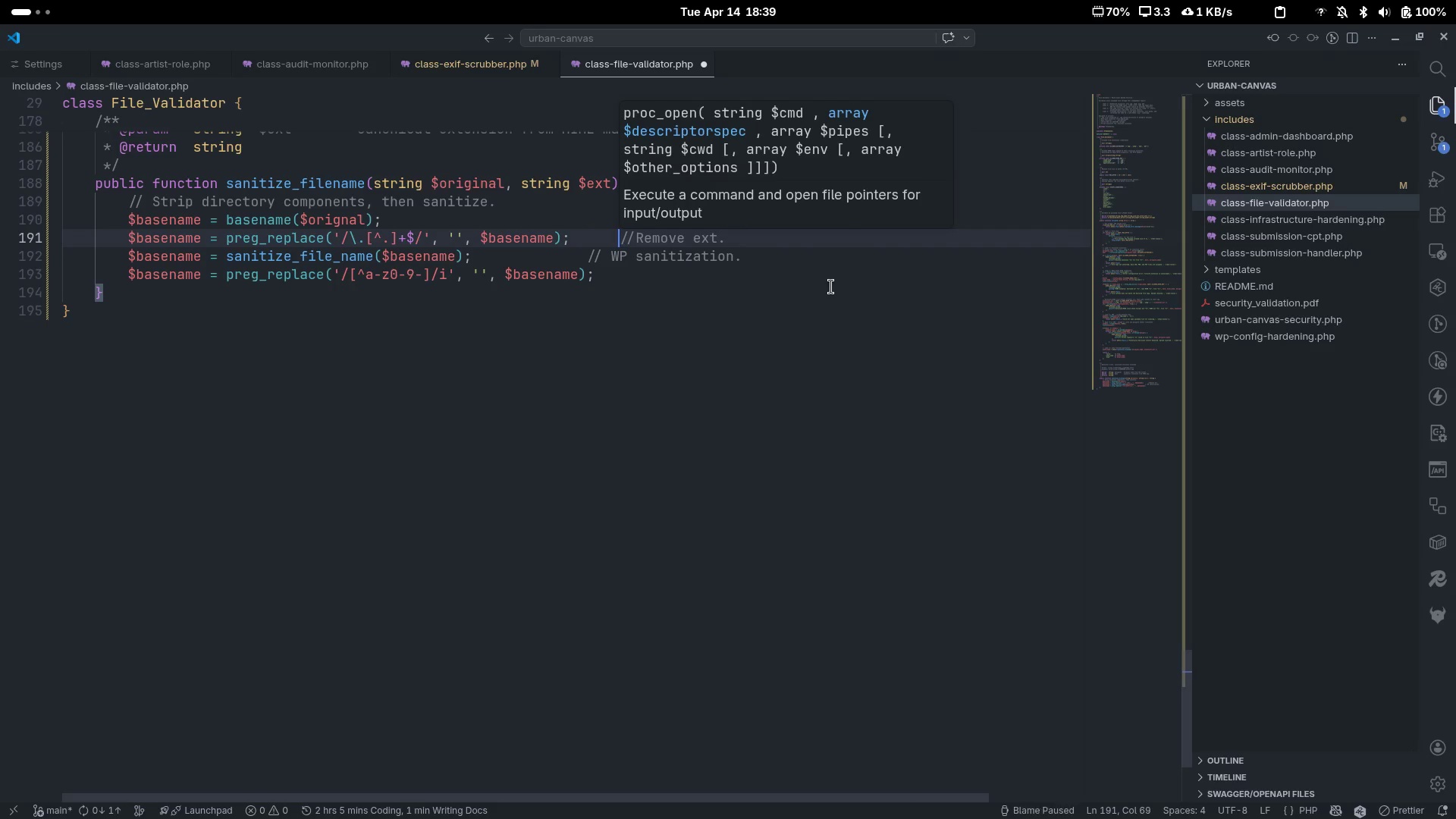 
key(ArrowDown)
 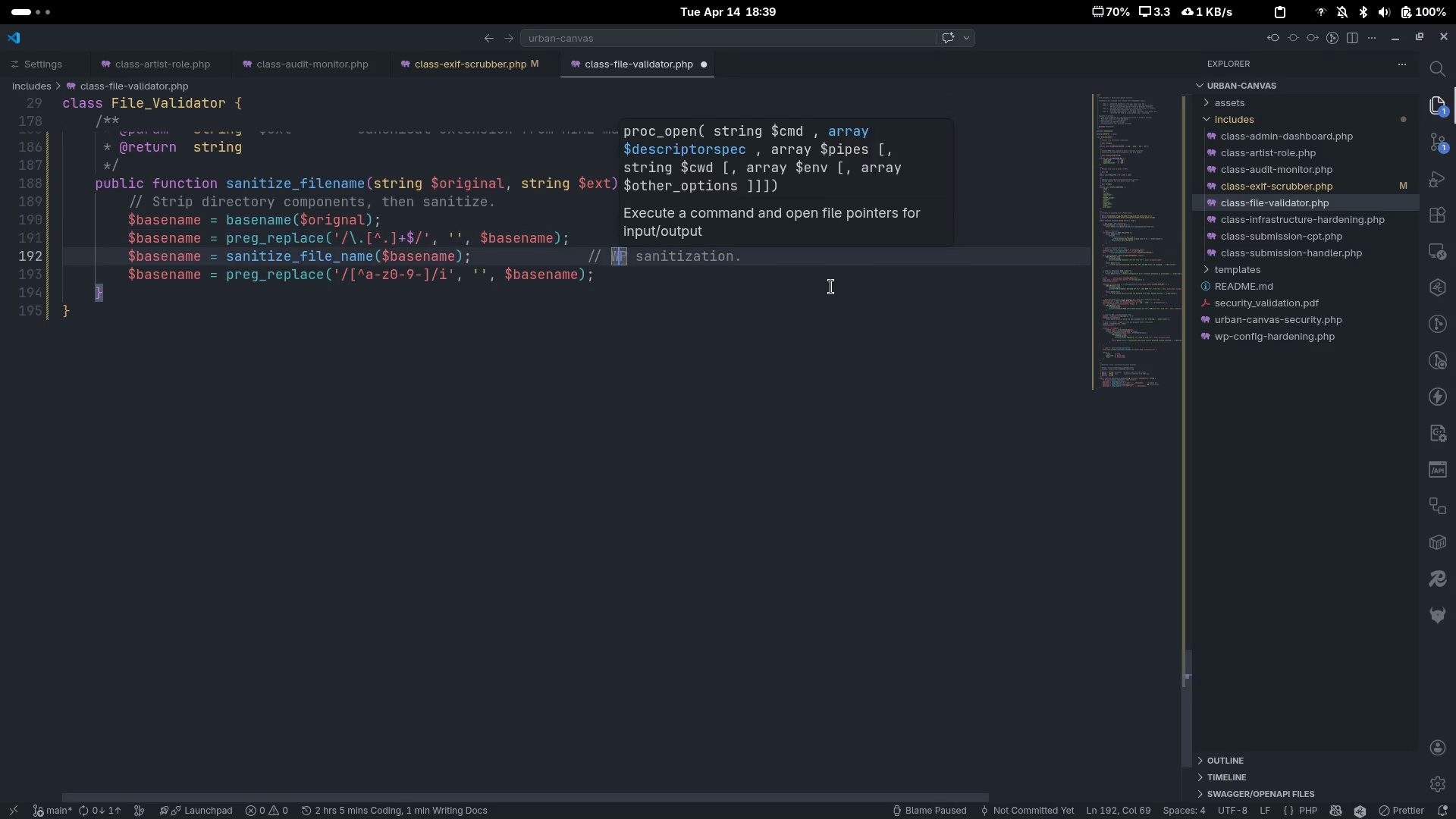 
key(Control+ArrowLeft)
 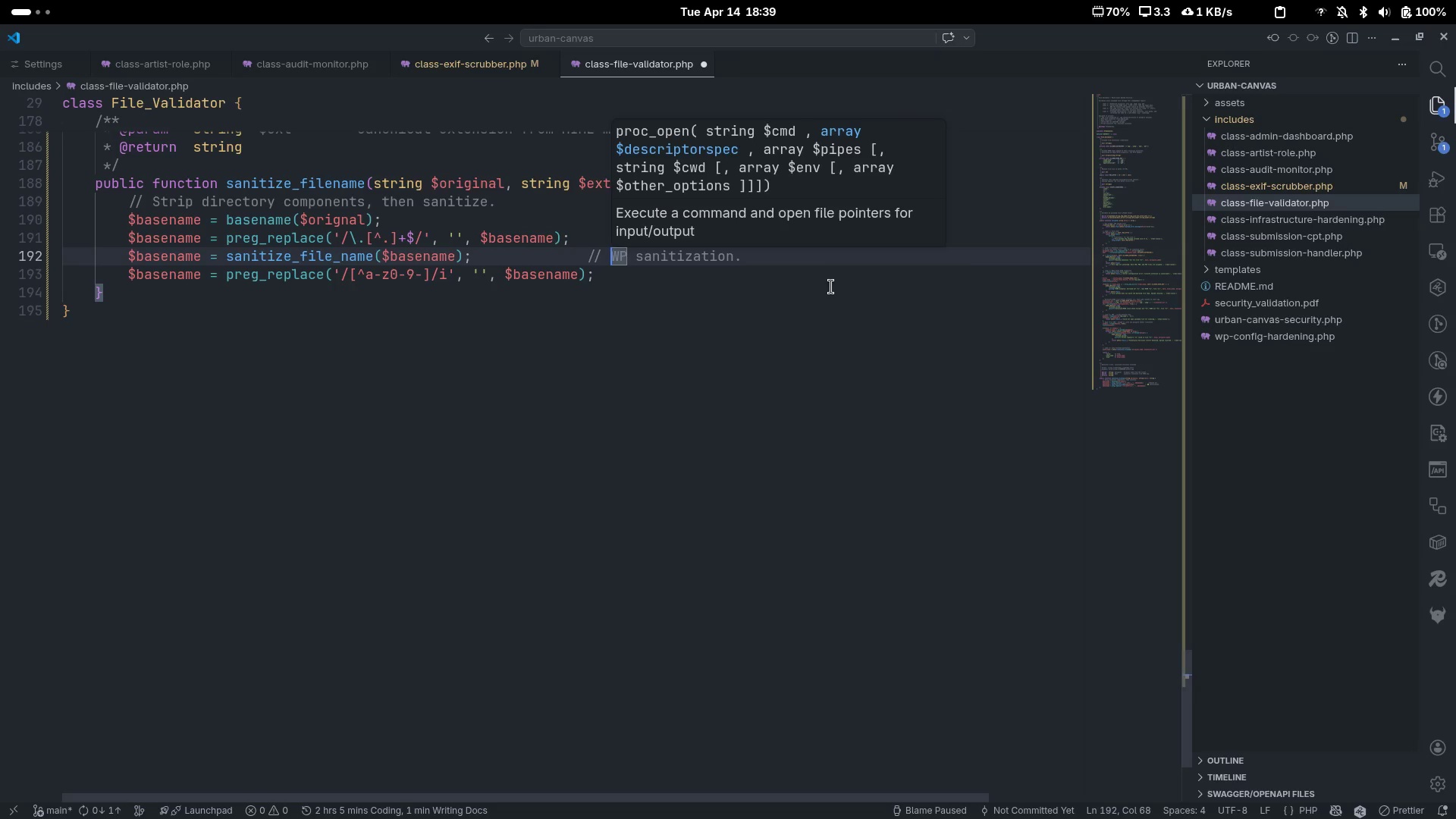 
key(Control+ArrowLeft)
 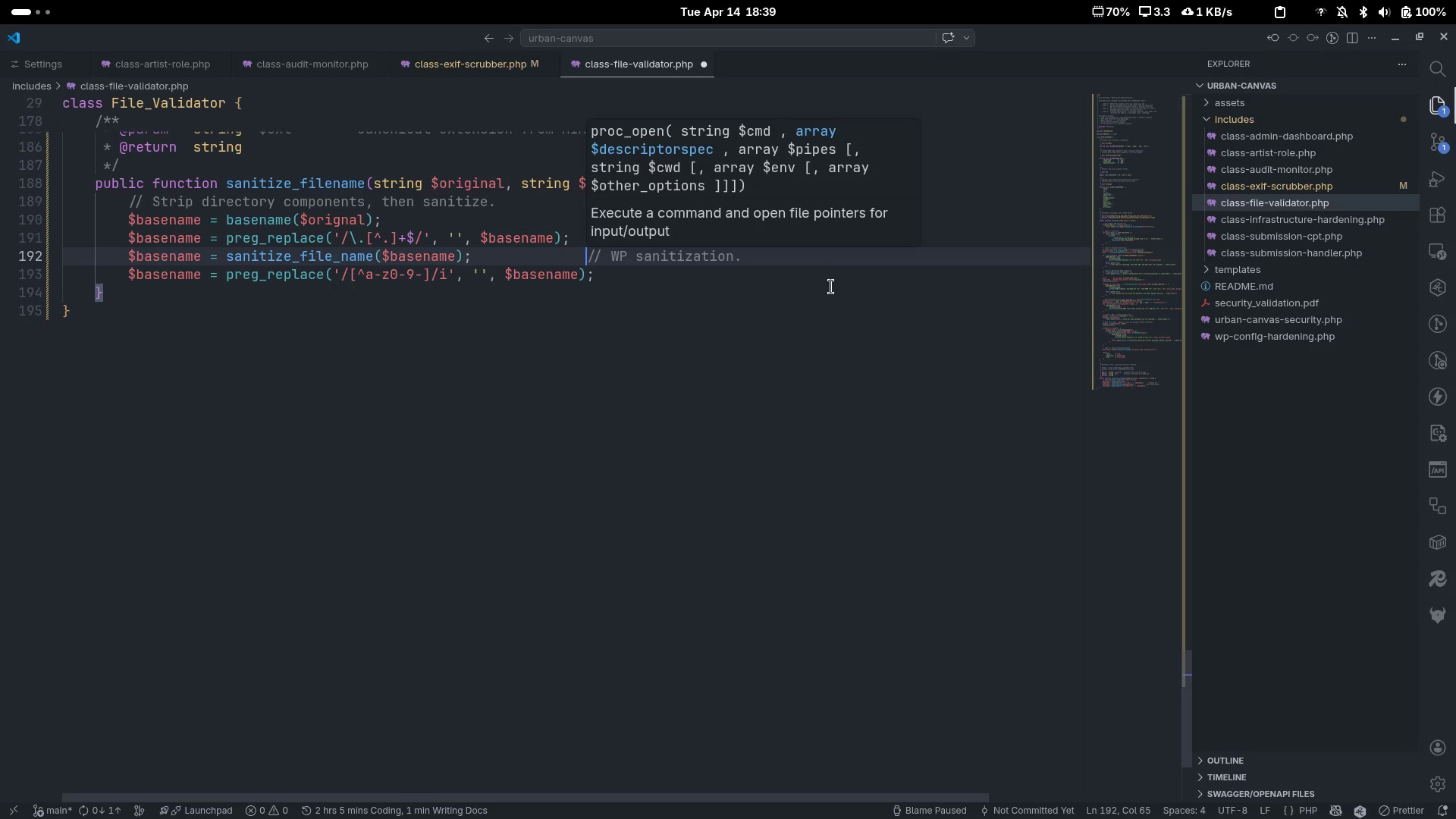 
key(Tab)
 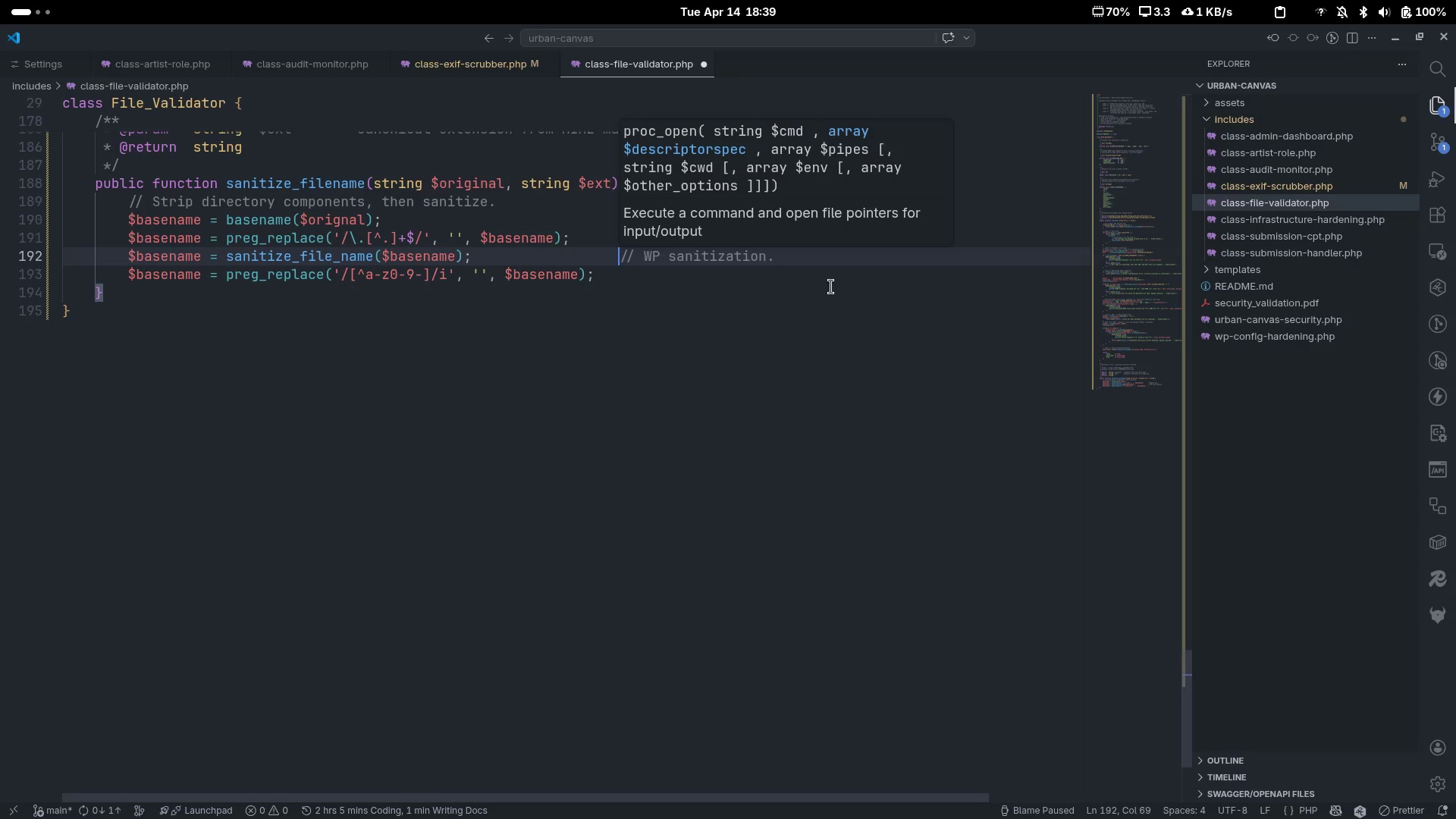 
key(ArrowDown)
 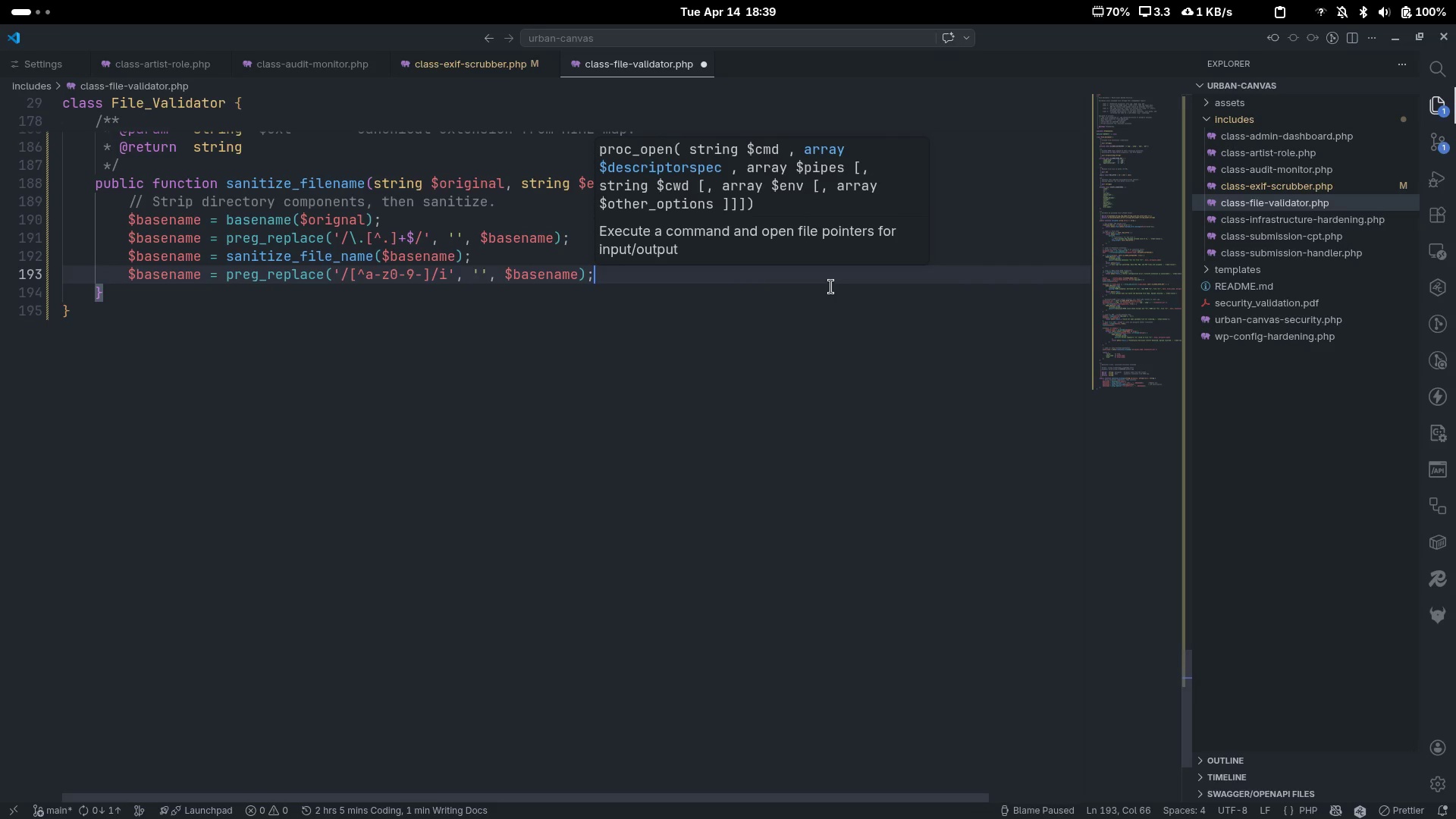 
key(Tab)
 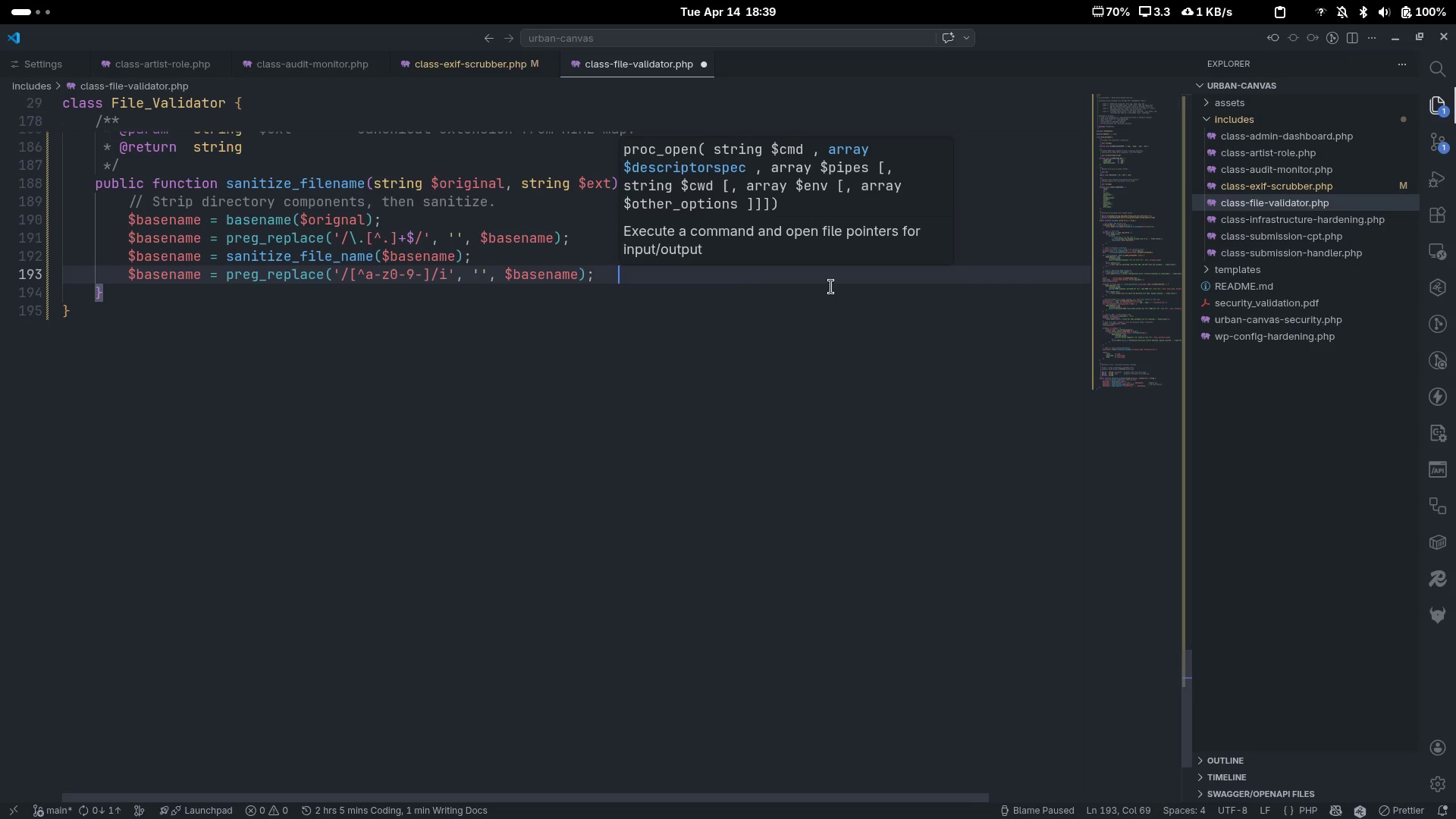 
key(Control+ControlLeft)
 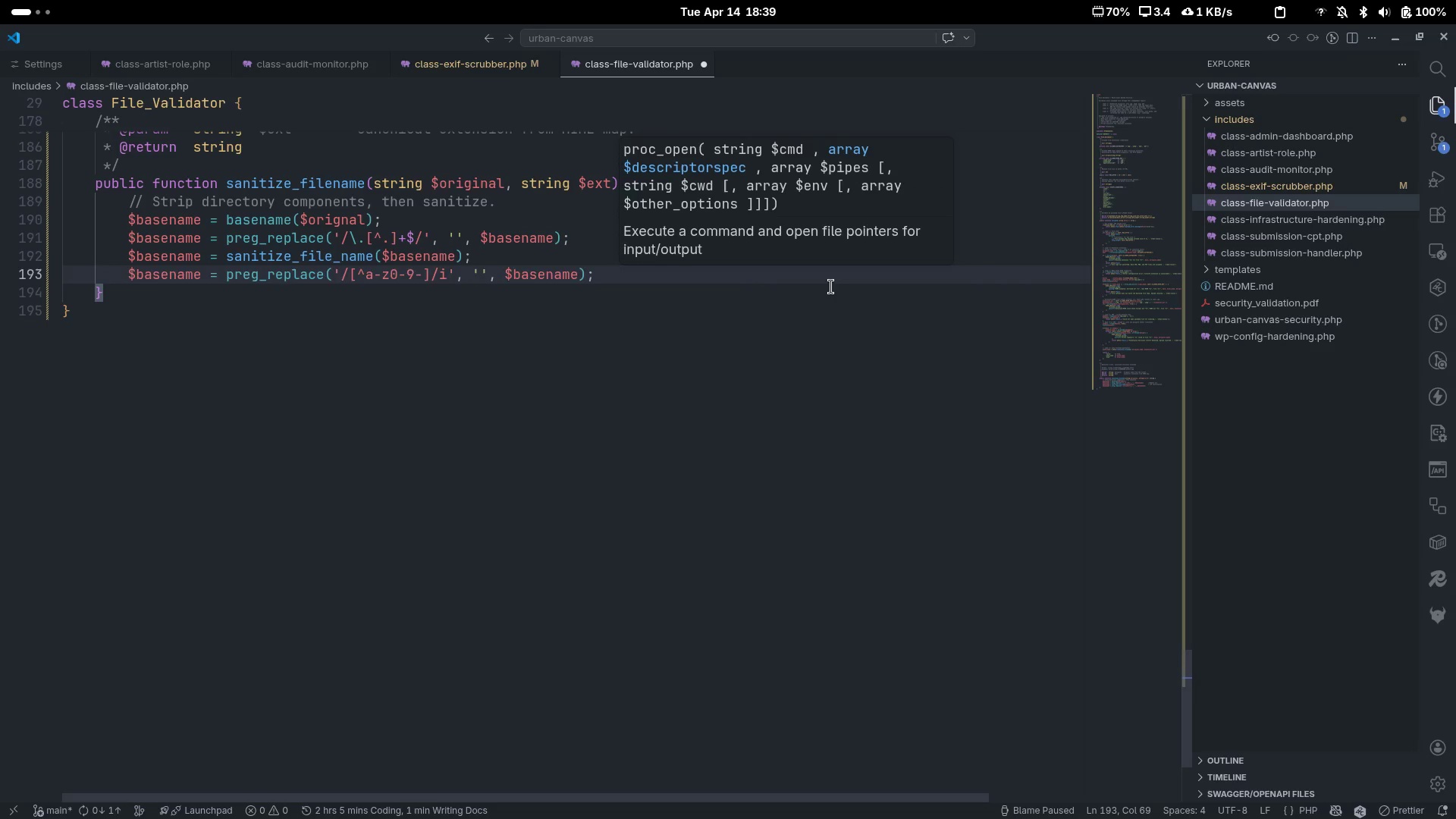 
key(Control+Slash)
 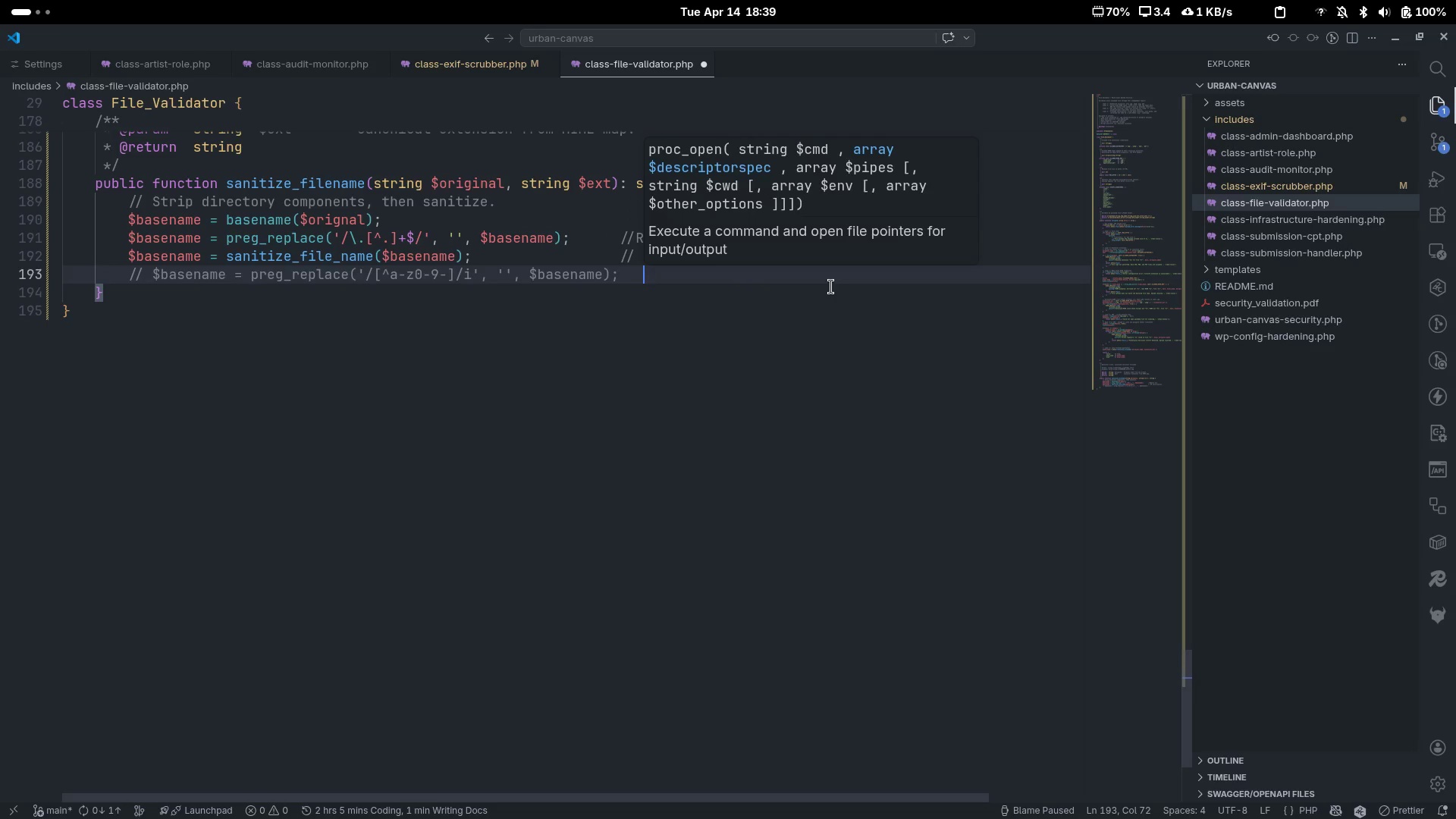 
key(Control+ControlLeft)
 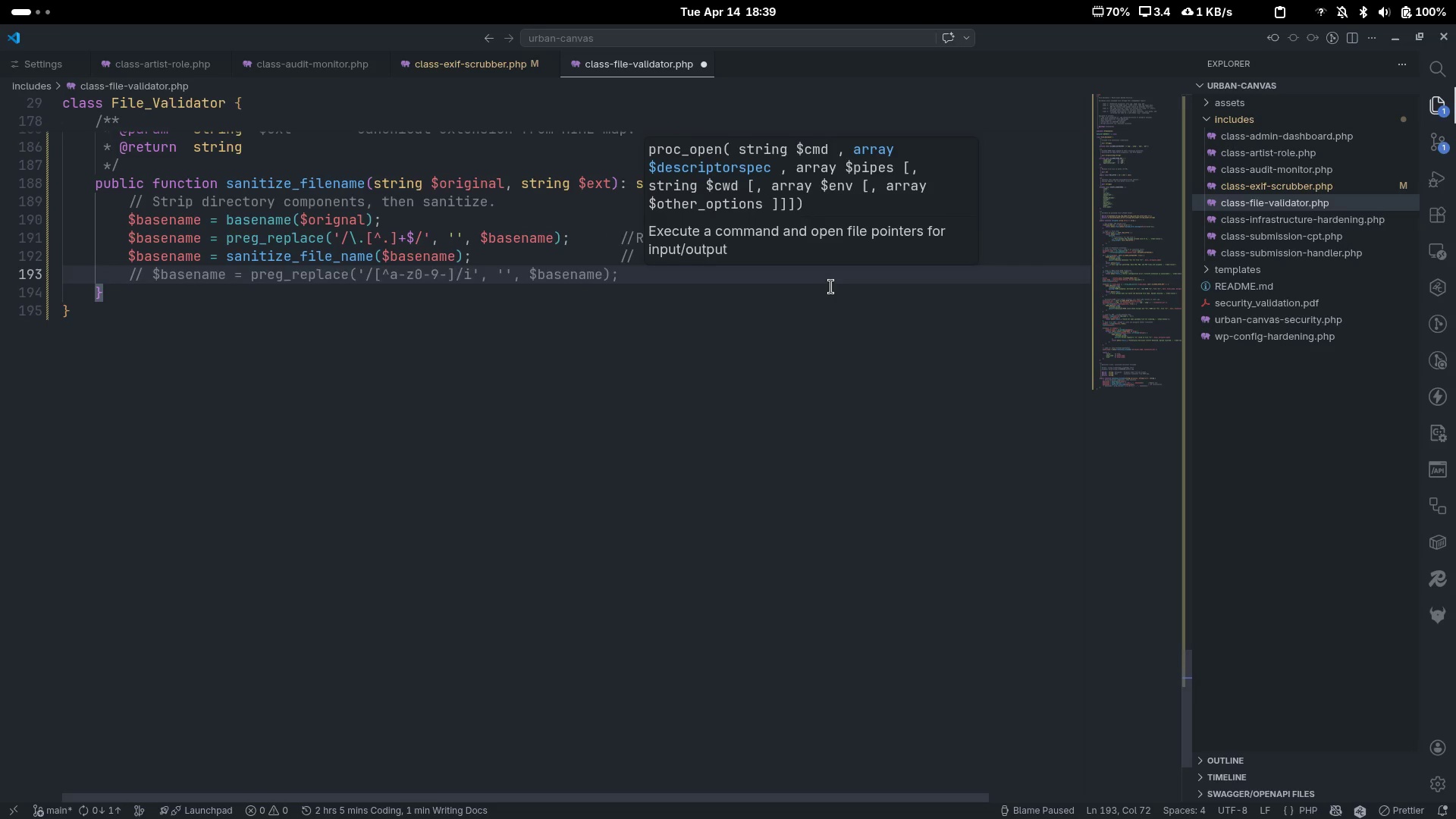 
key(Control+Z)
 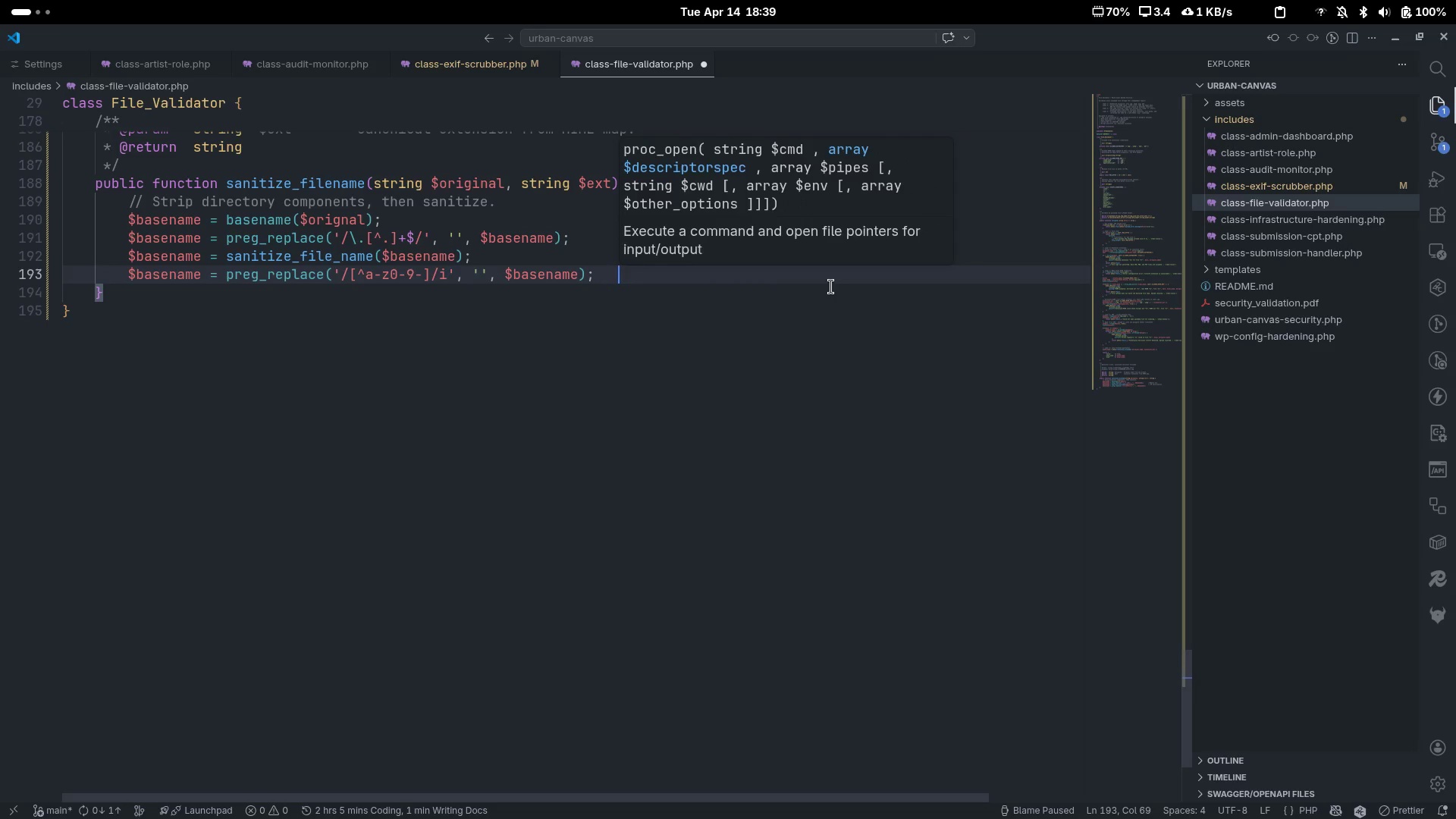 
type(// Extra safe)
key(Escape)
type(ty.)
 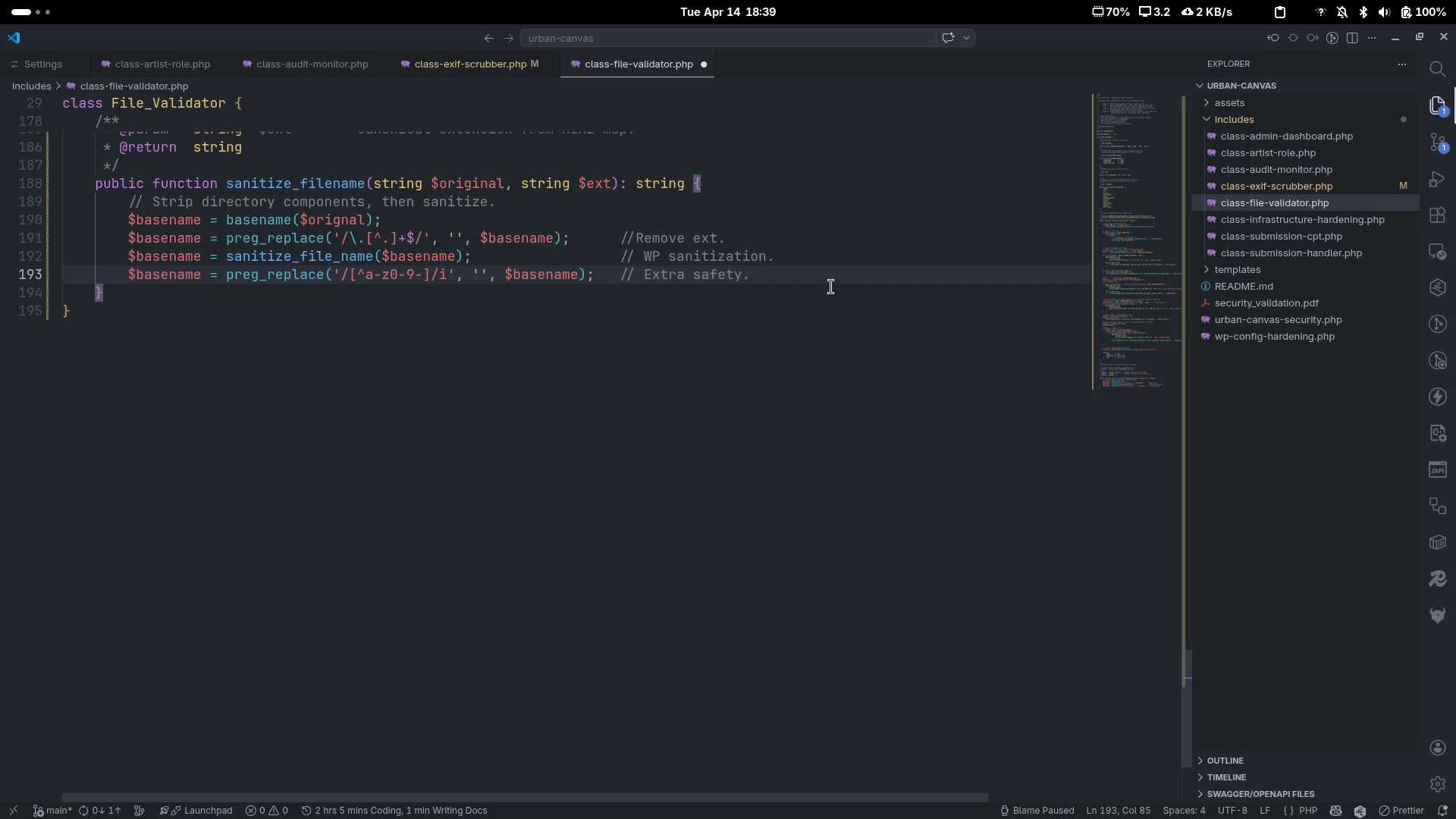 
key(Enter)
 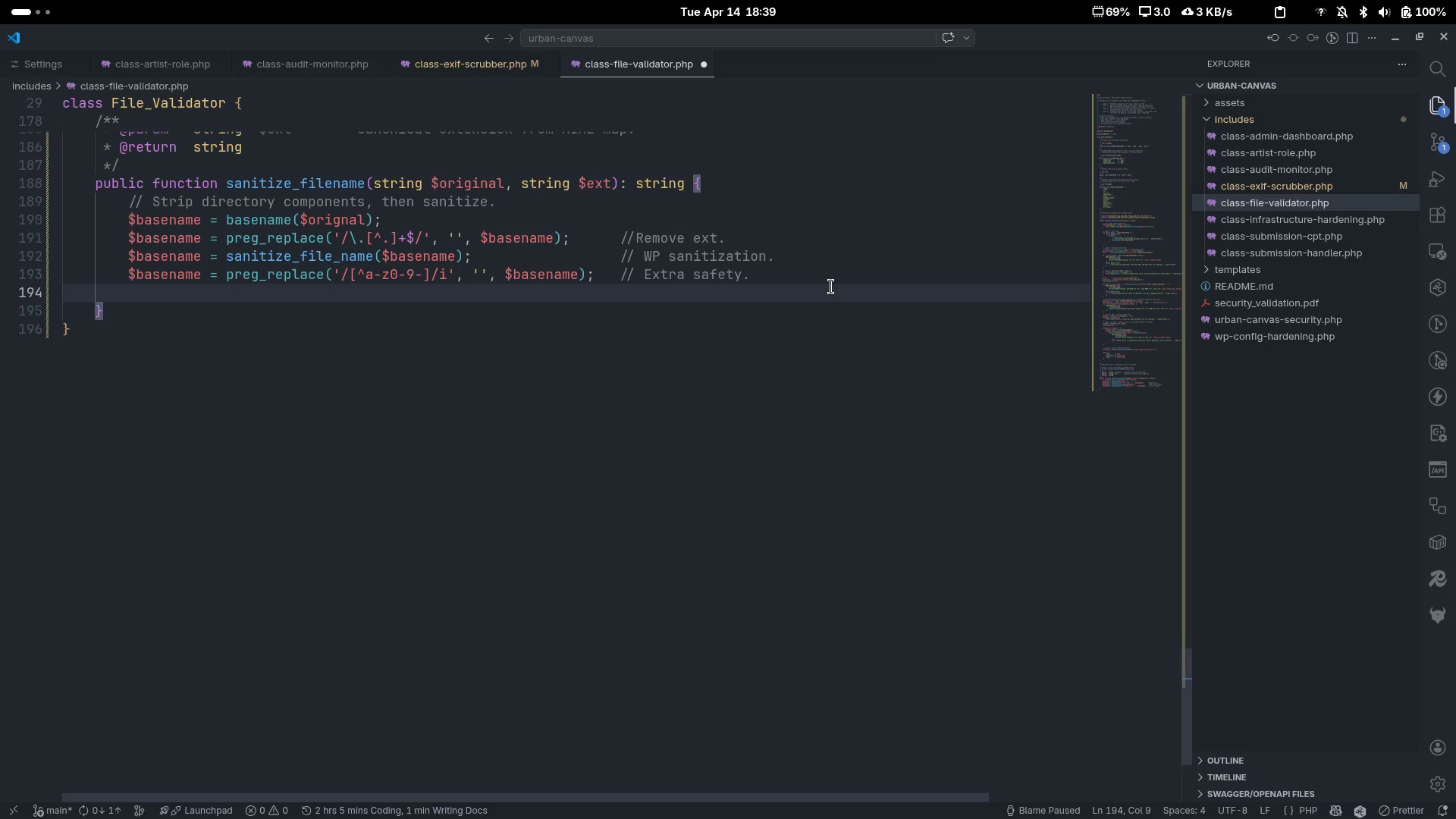 
type($basename = )
 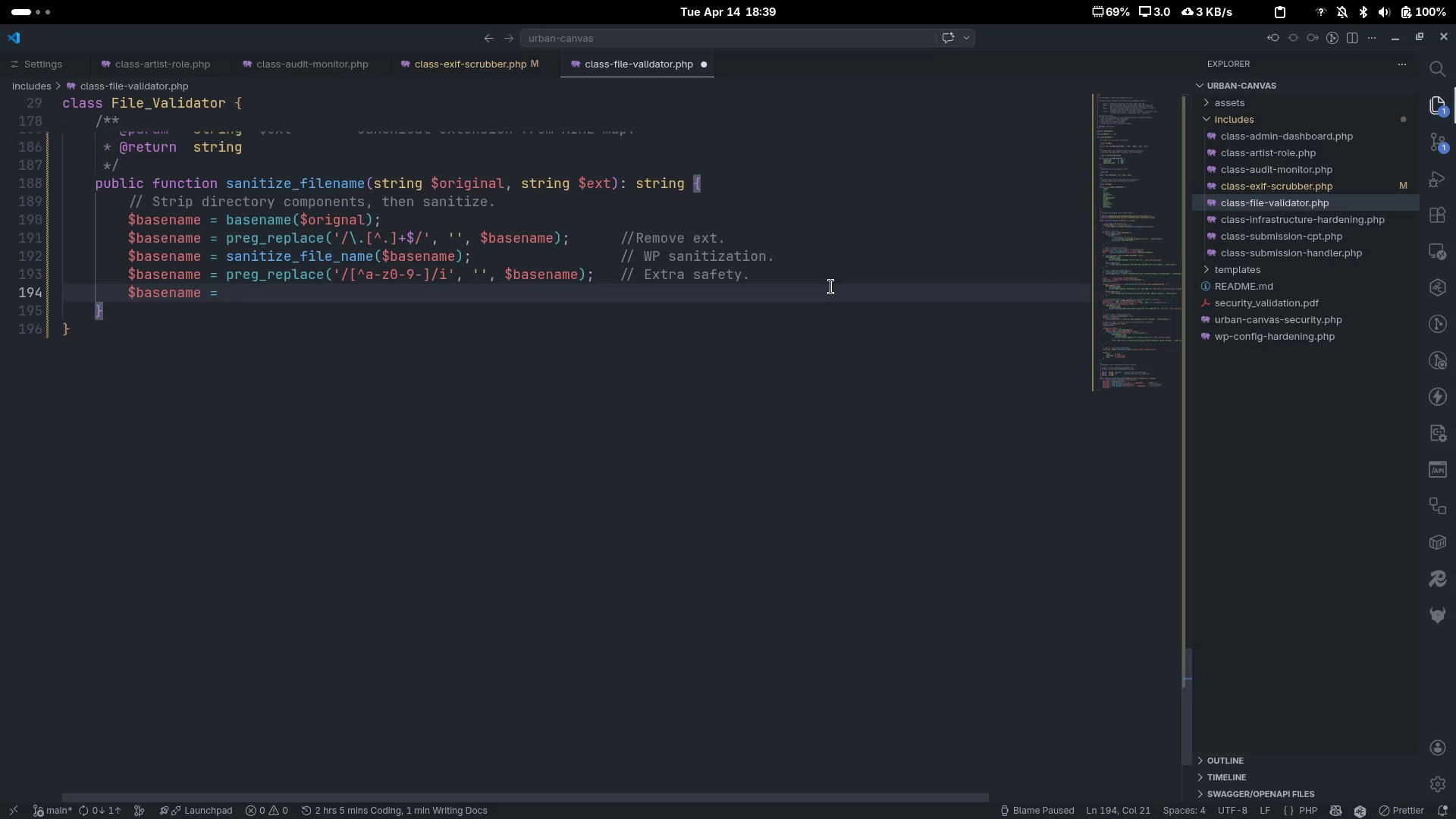 
key(Control+ControlLeft)
 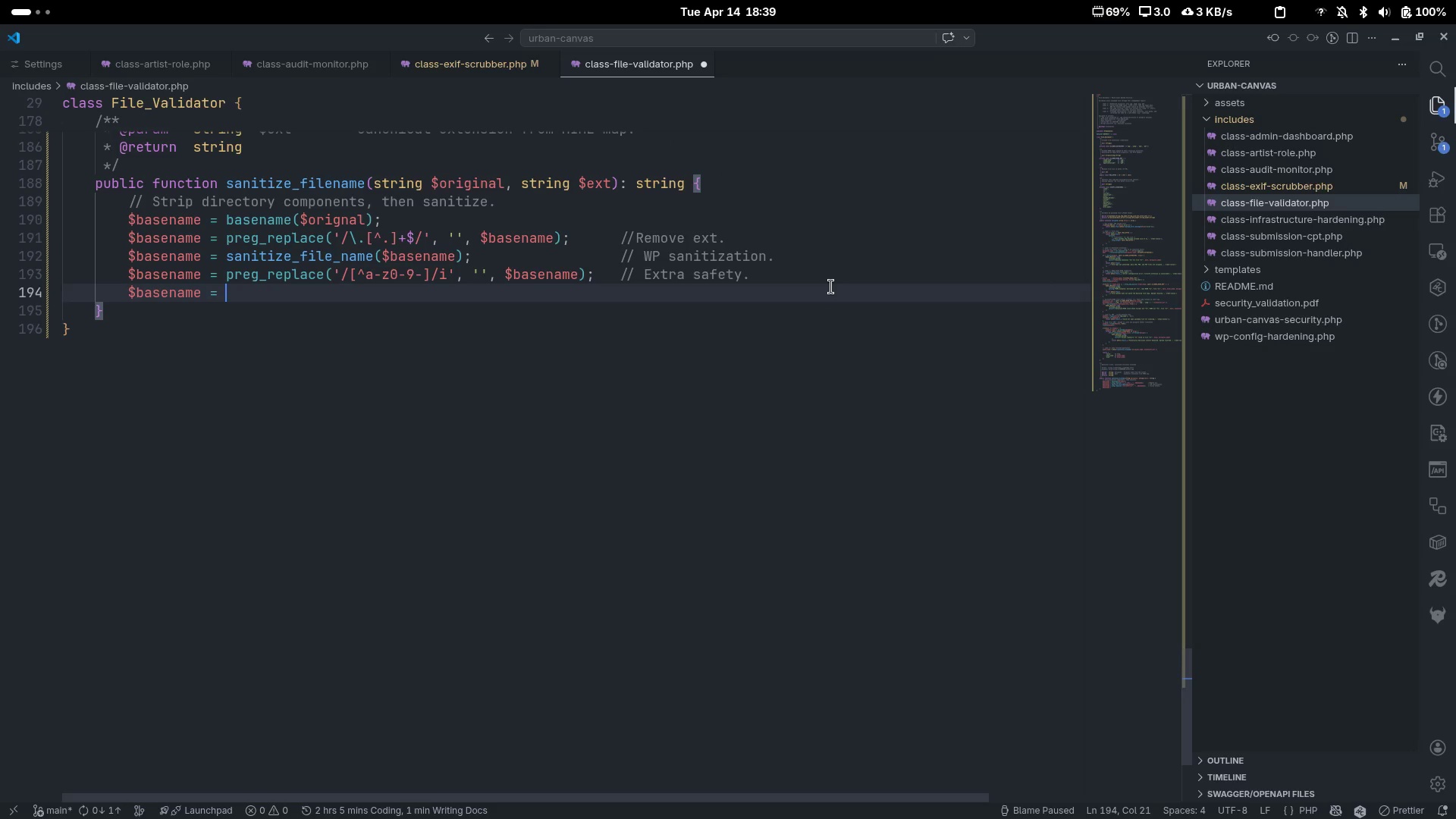 
key(ArrowLeft)
 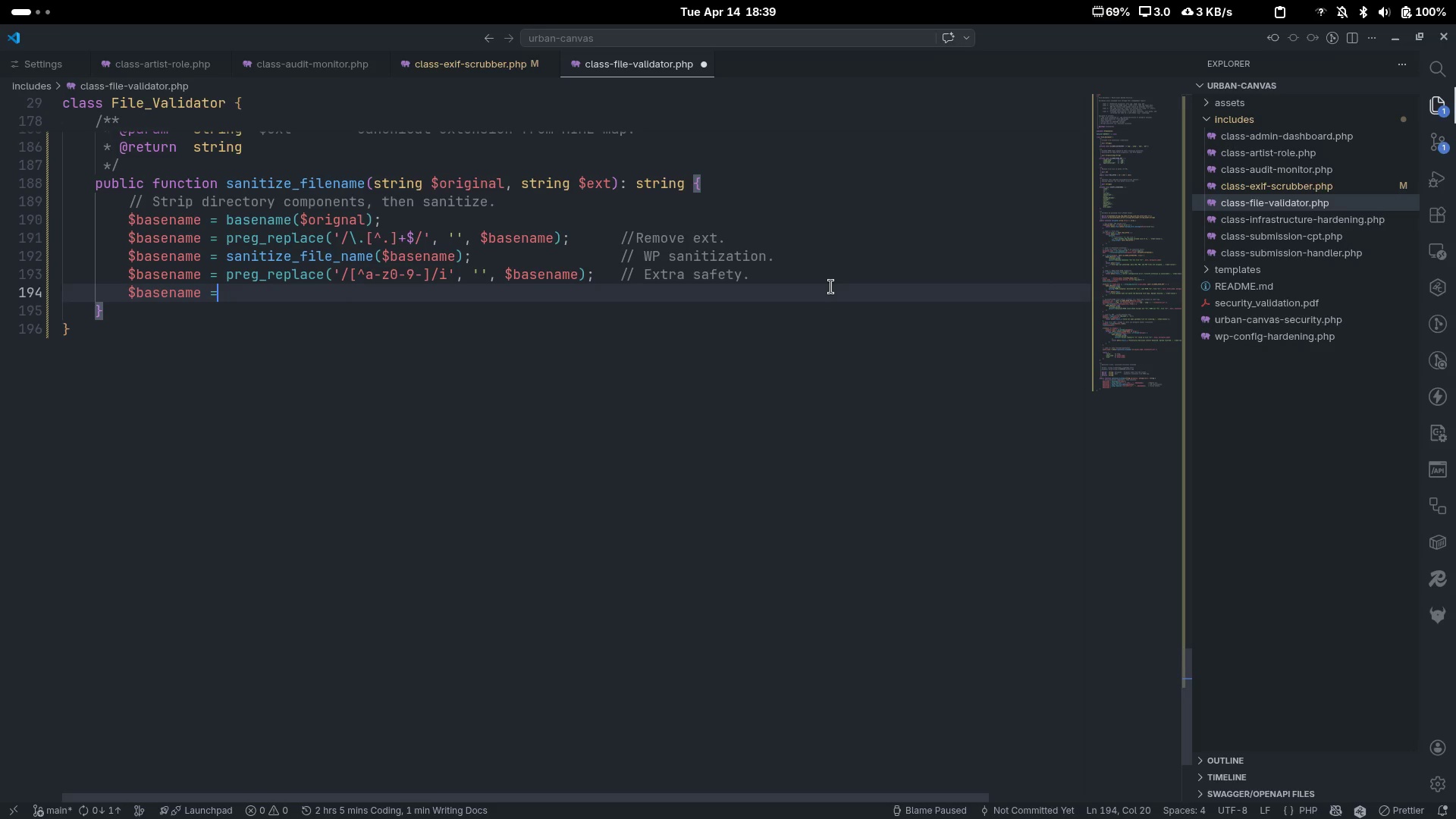 
key(Control+ControlLeft)
 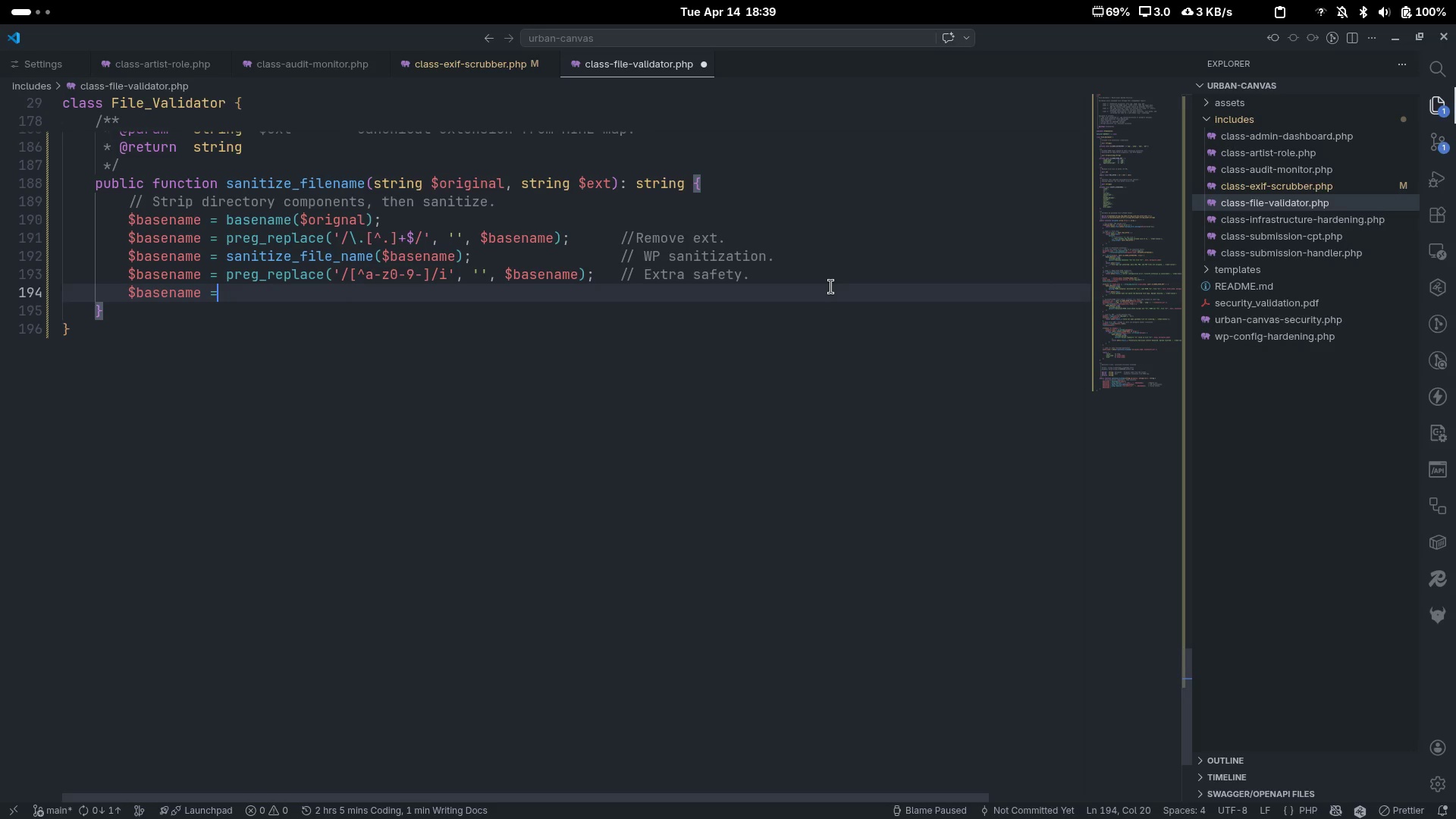 
key(Control+ArrowLeft)
 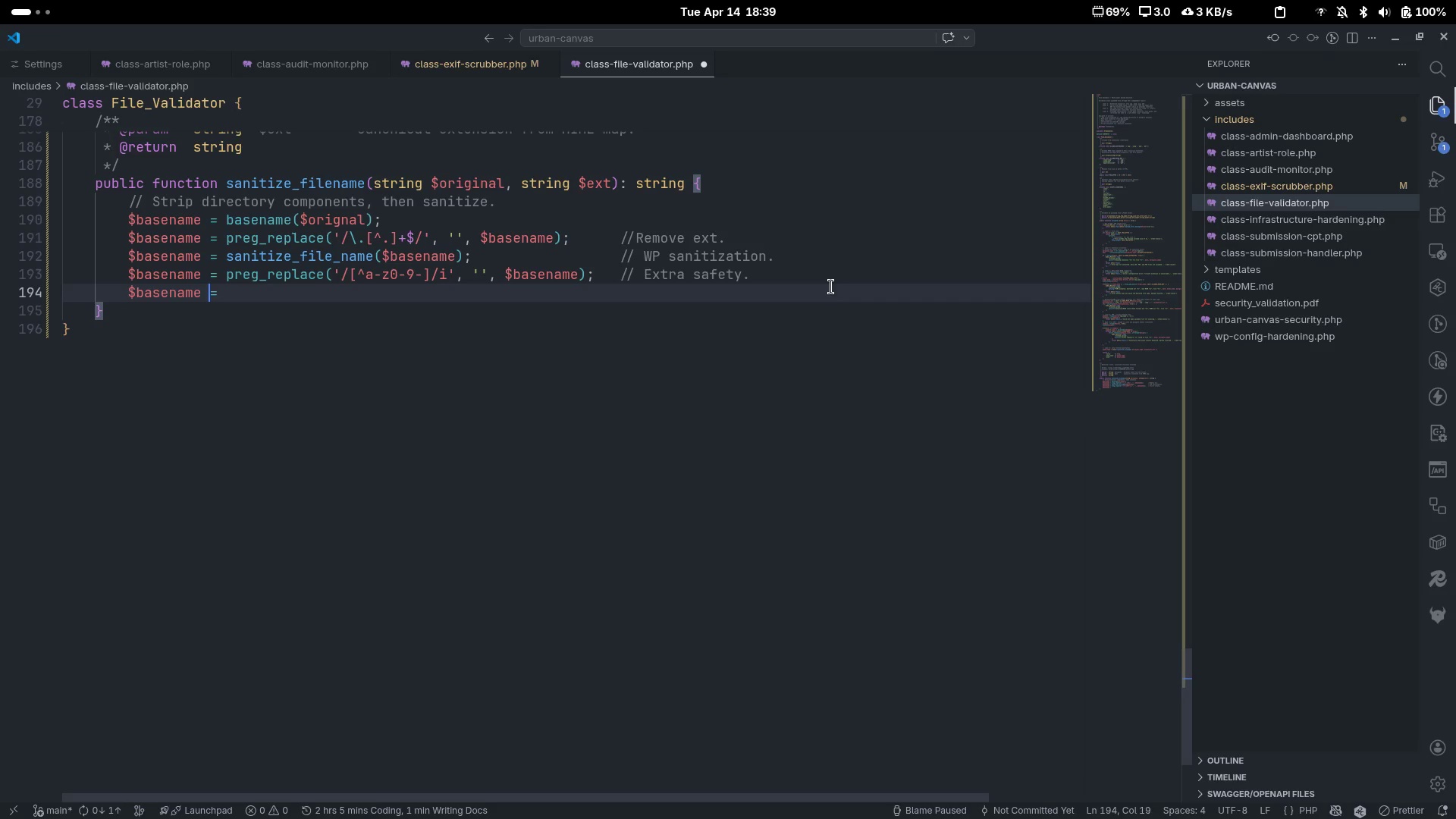 
key(Control+ControlLeft)
 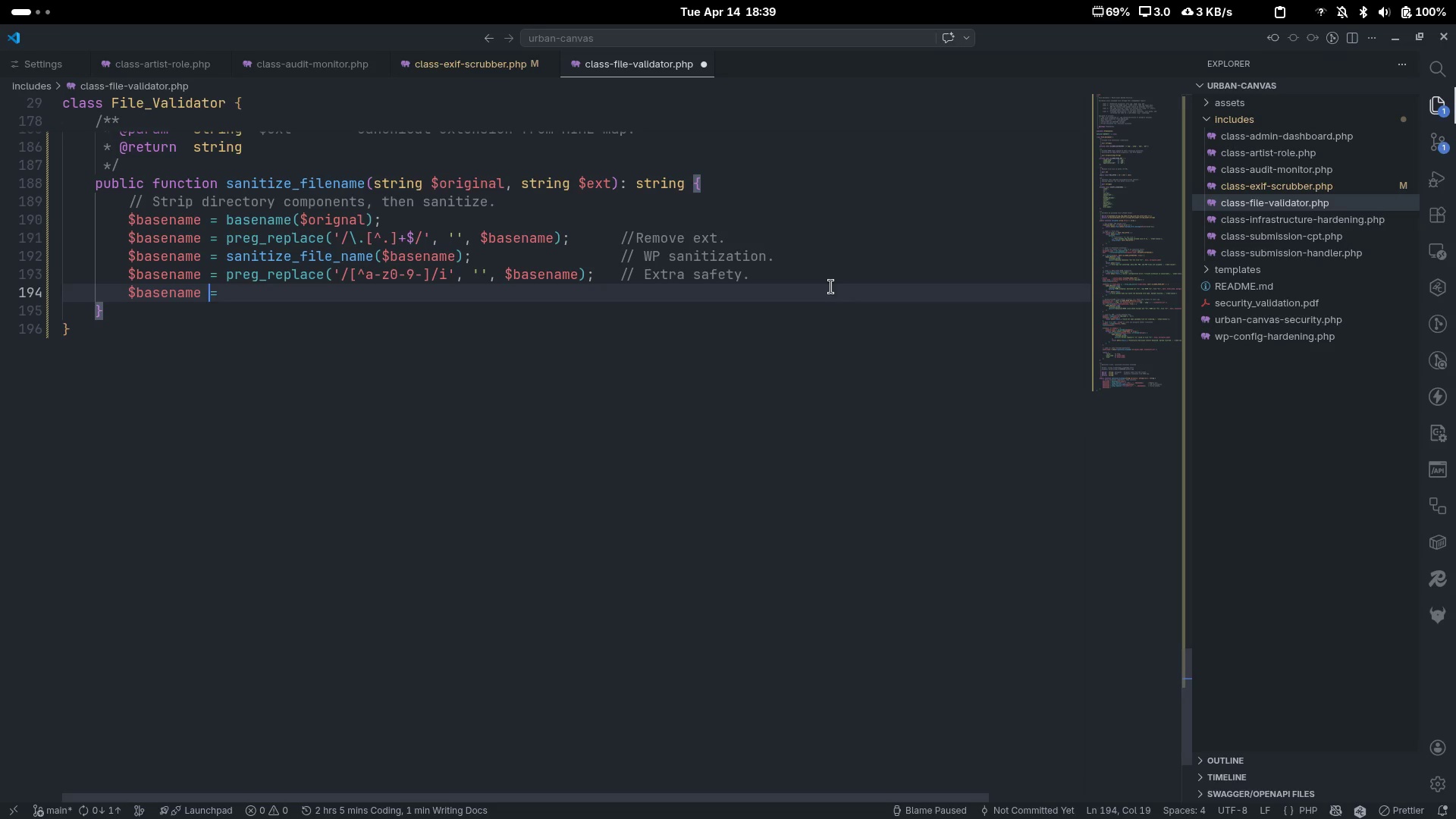 
key(Control+ArrowLeft)
 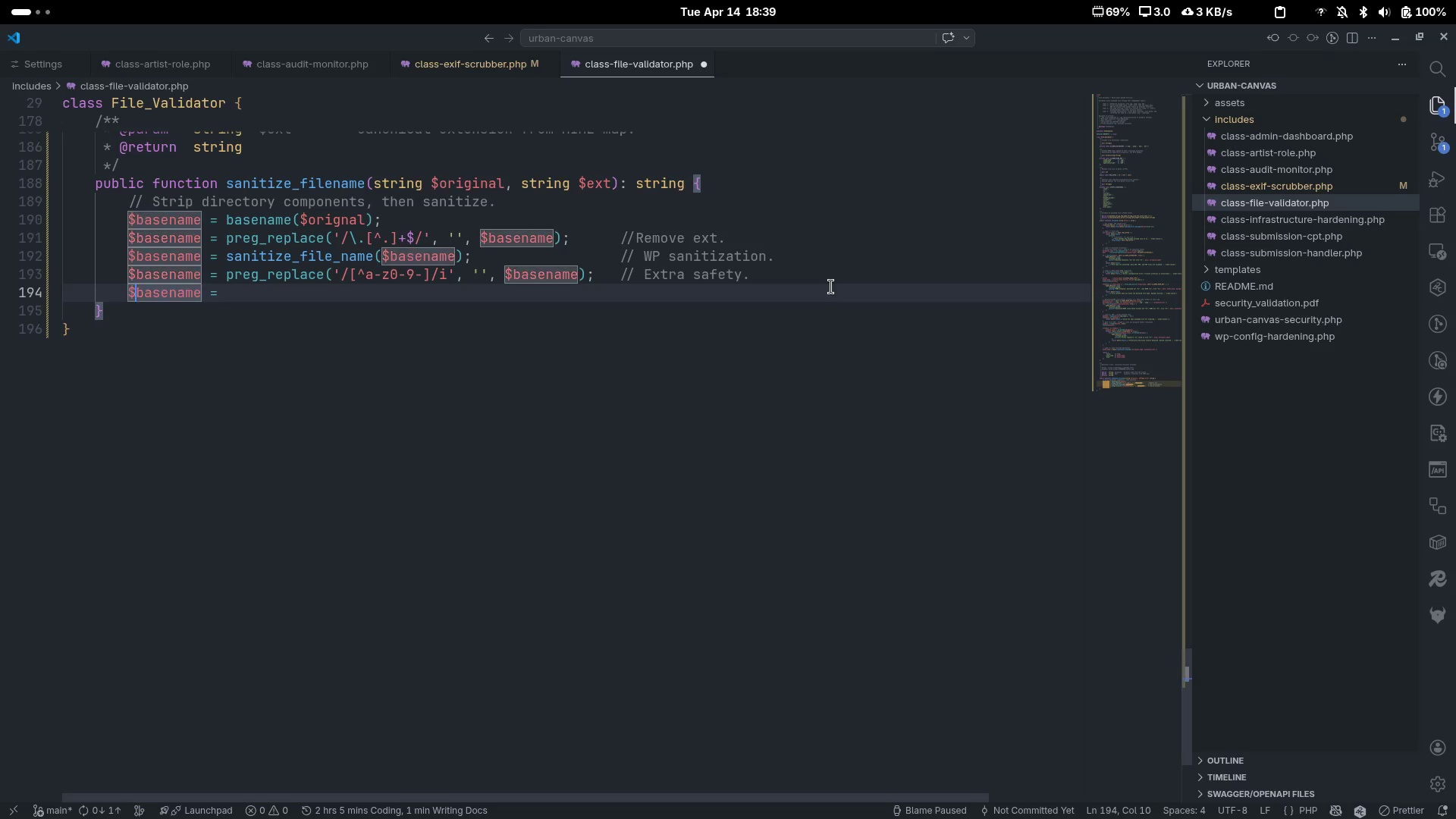 
key(Control+Shift+ArrowRight)
 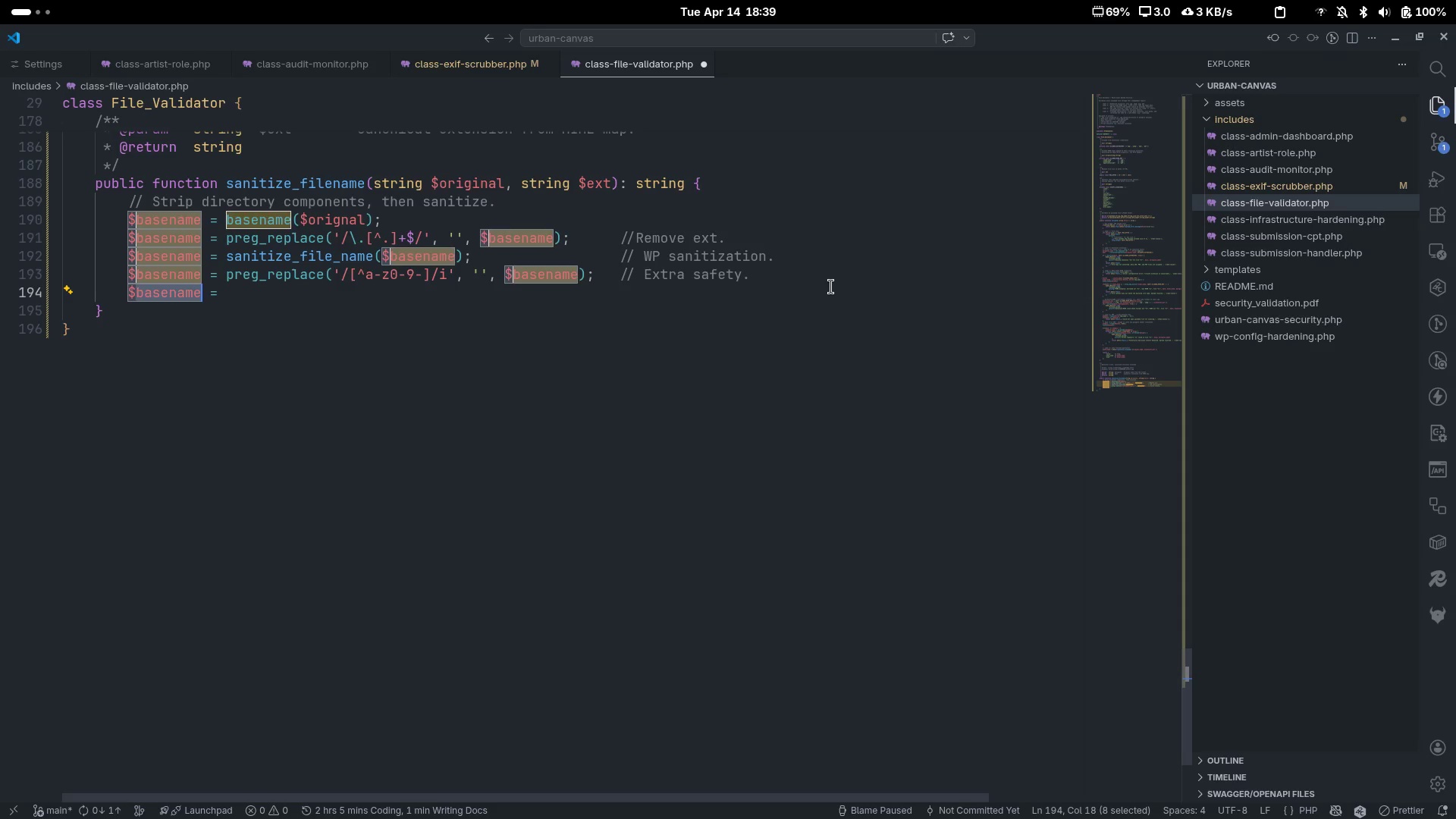 
key(ArrowRight)
 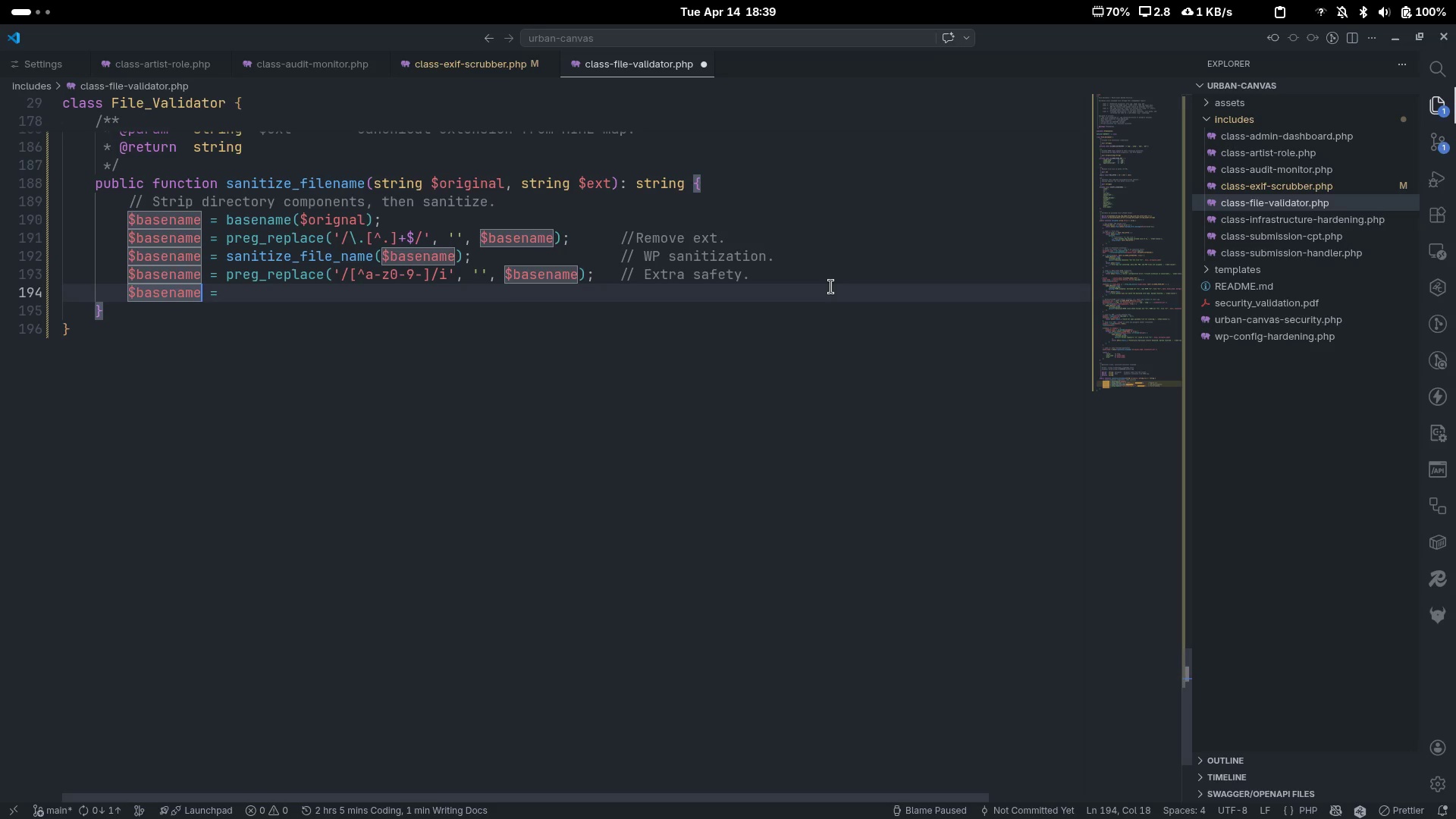 
key(ArrowRight)
 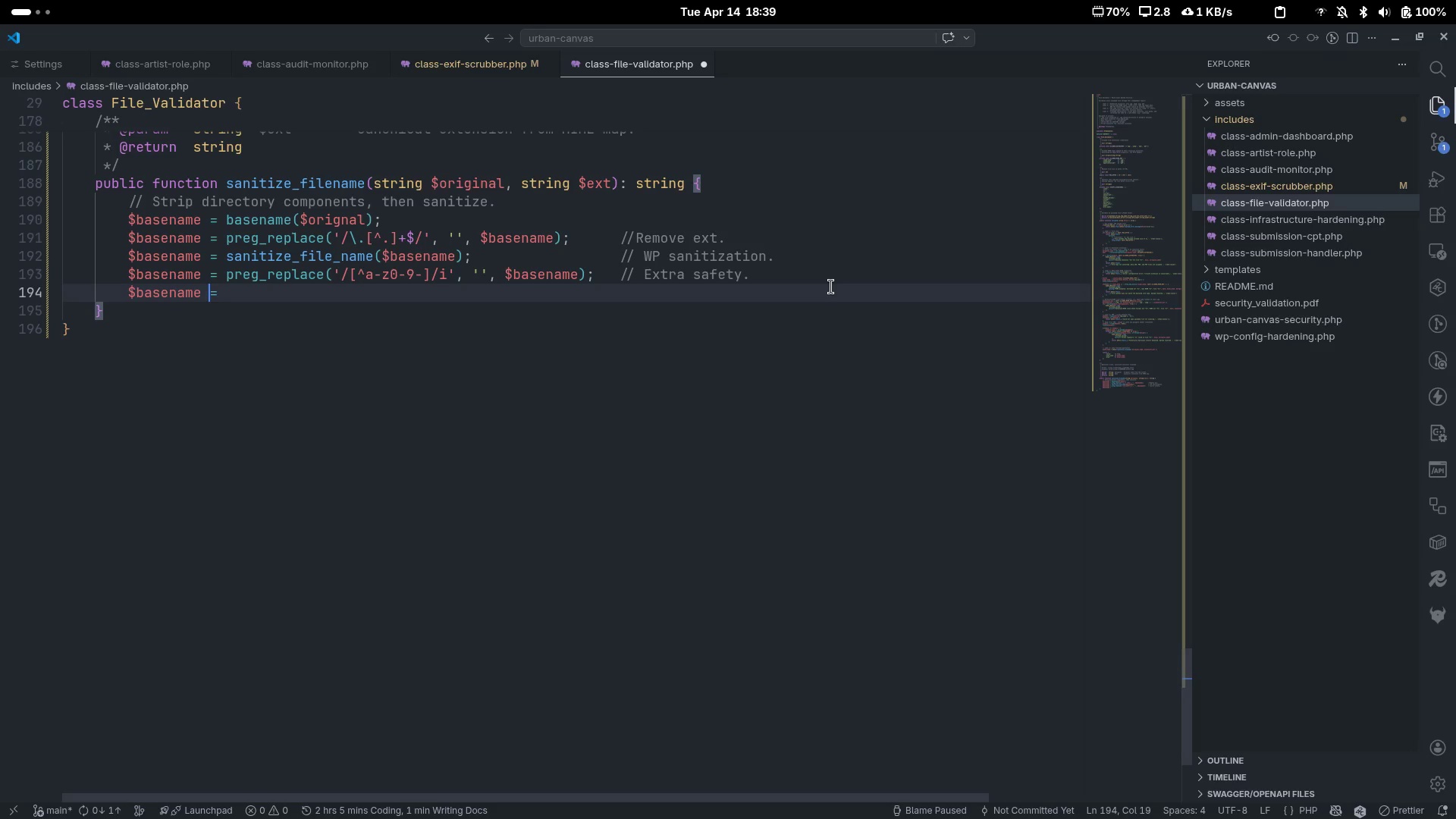 
key(ArrowRight)
 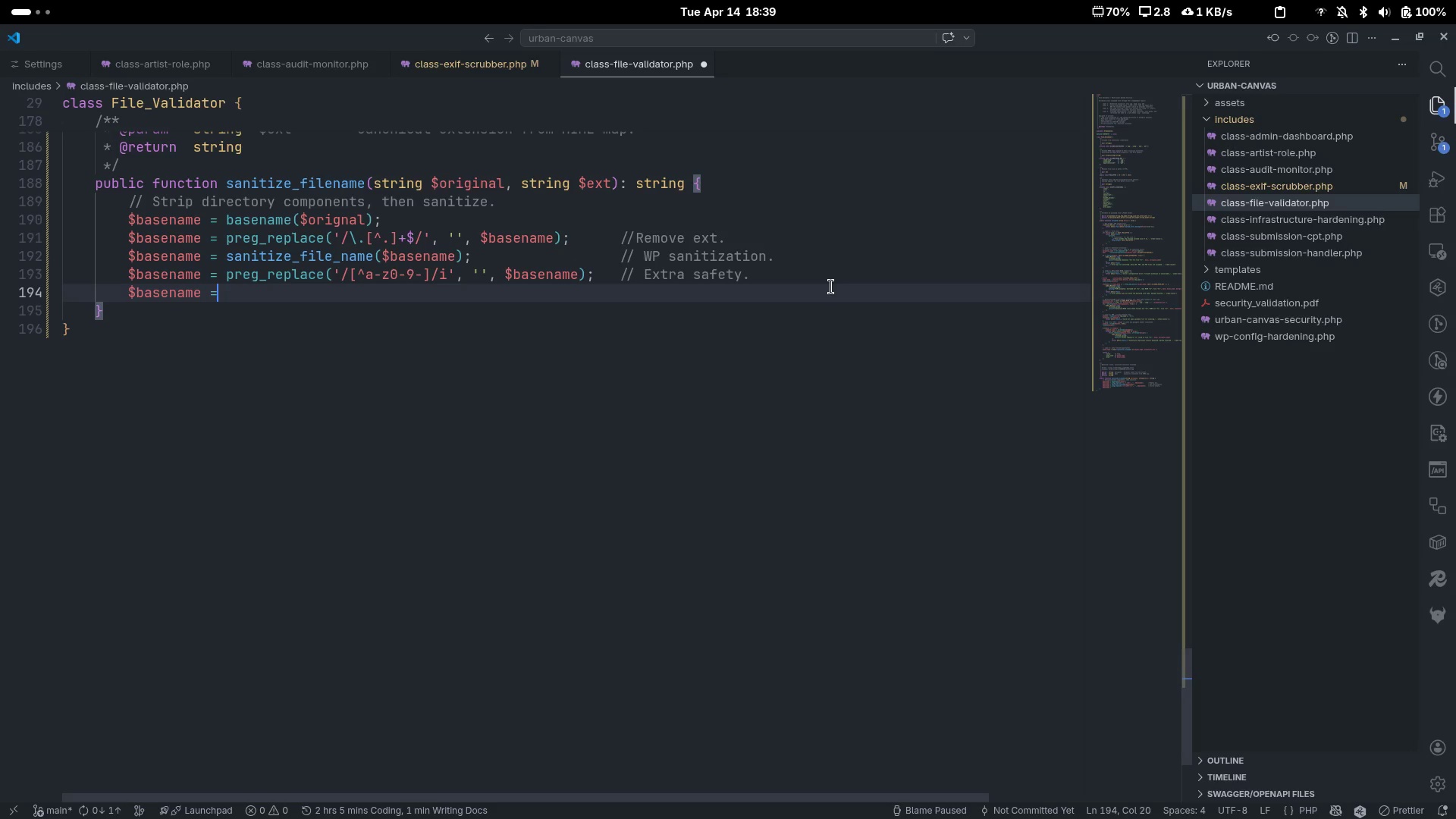 
key(ArrowRight)
 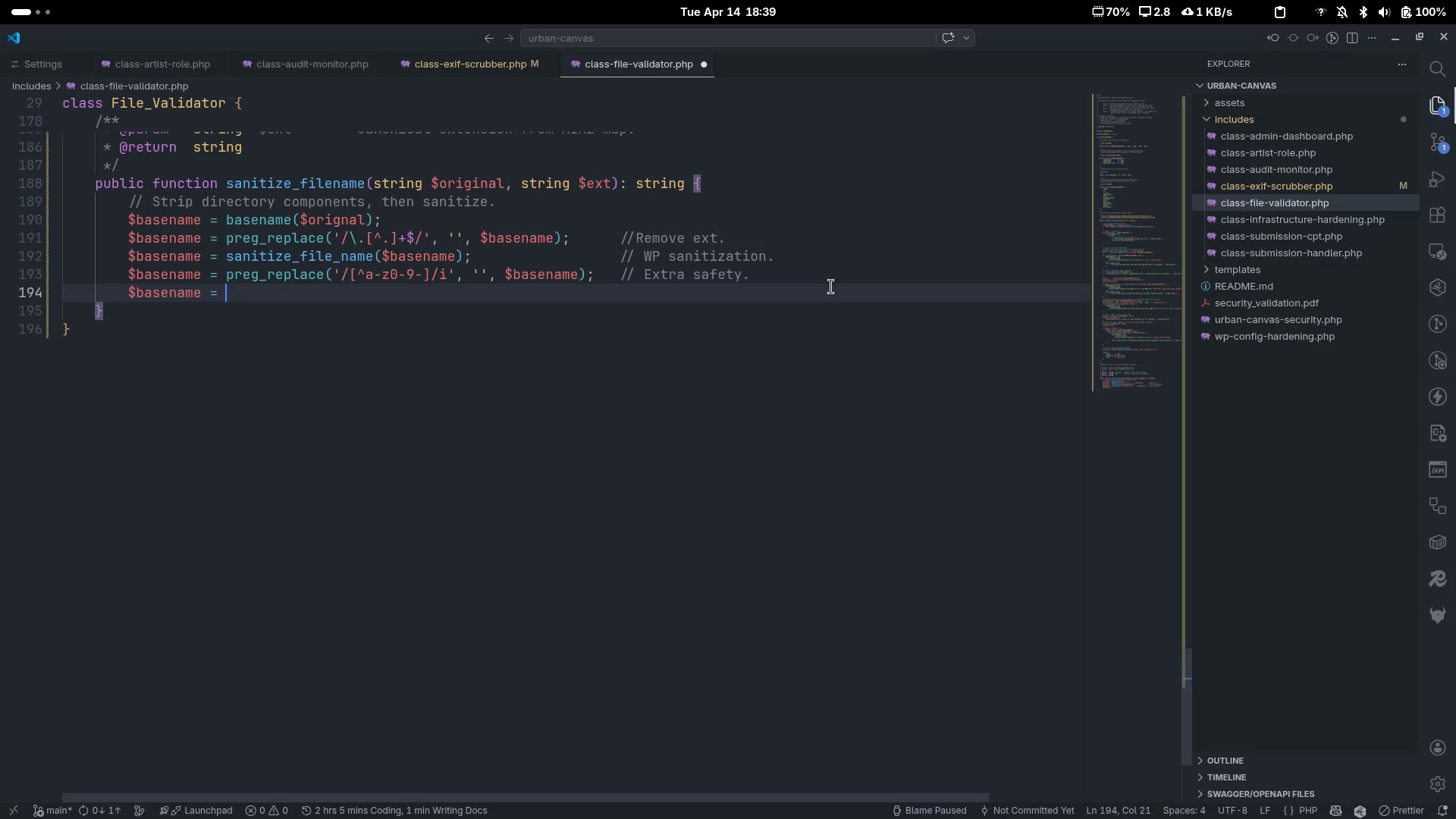 
type(strtolo)
key(Tab)
type((ti)
key(Backspace)
type(rim($basename)
 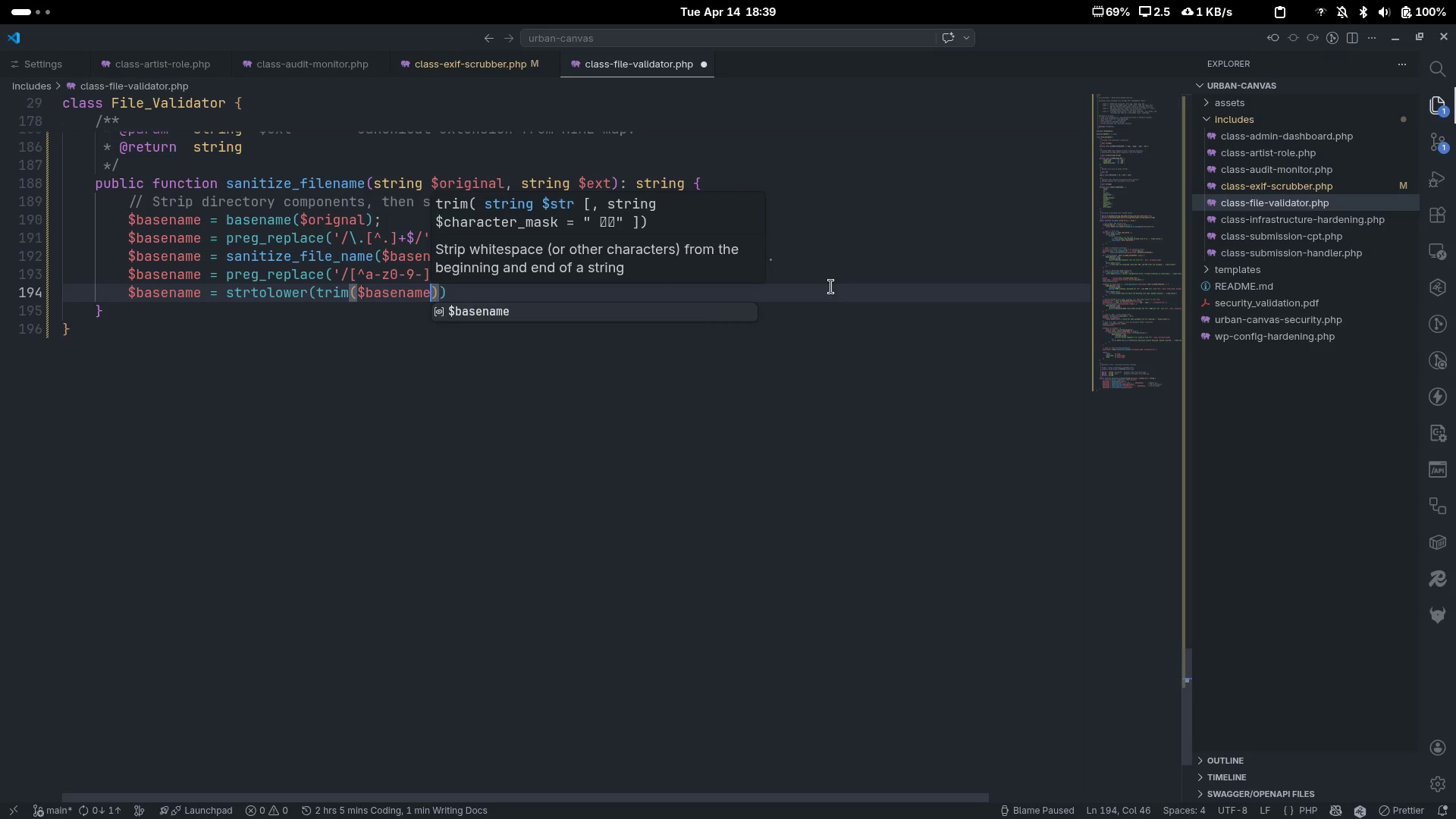 
wait(7.61)
 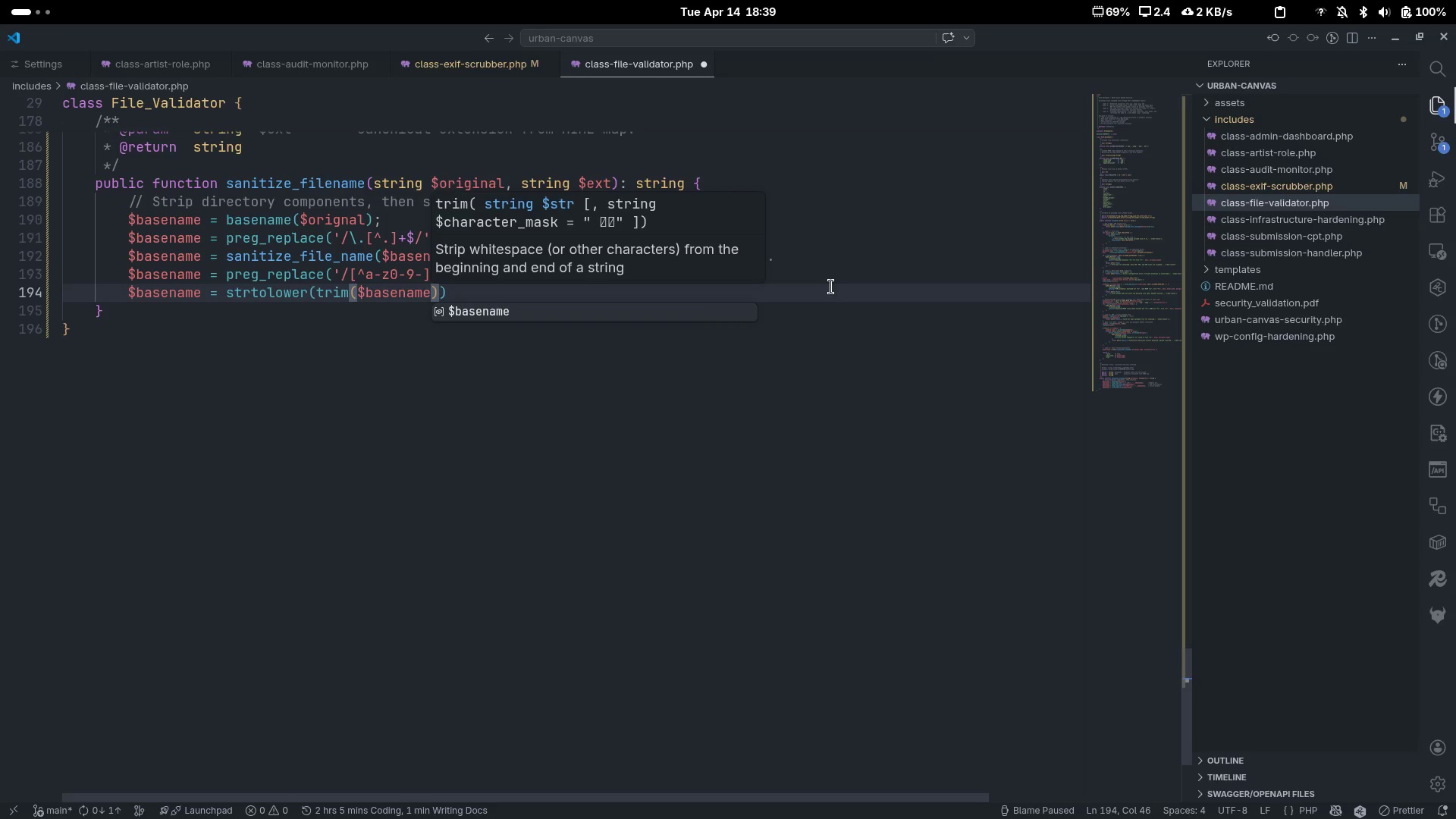 
key(Comma)
 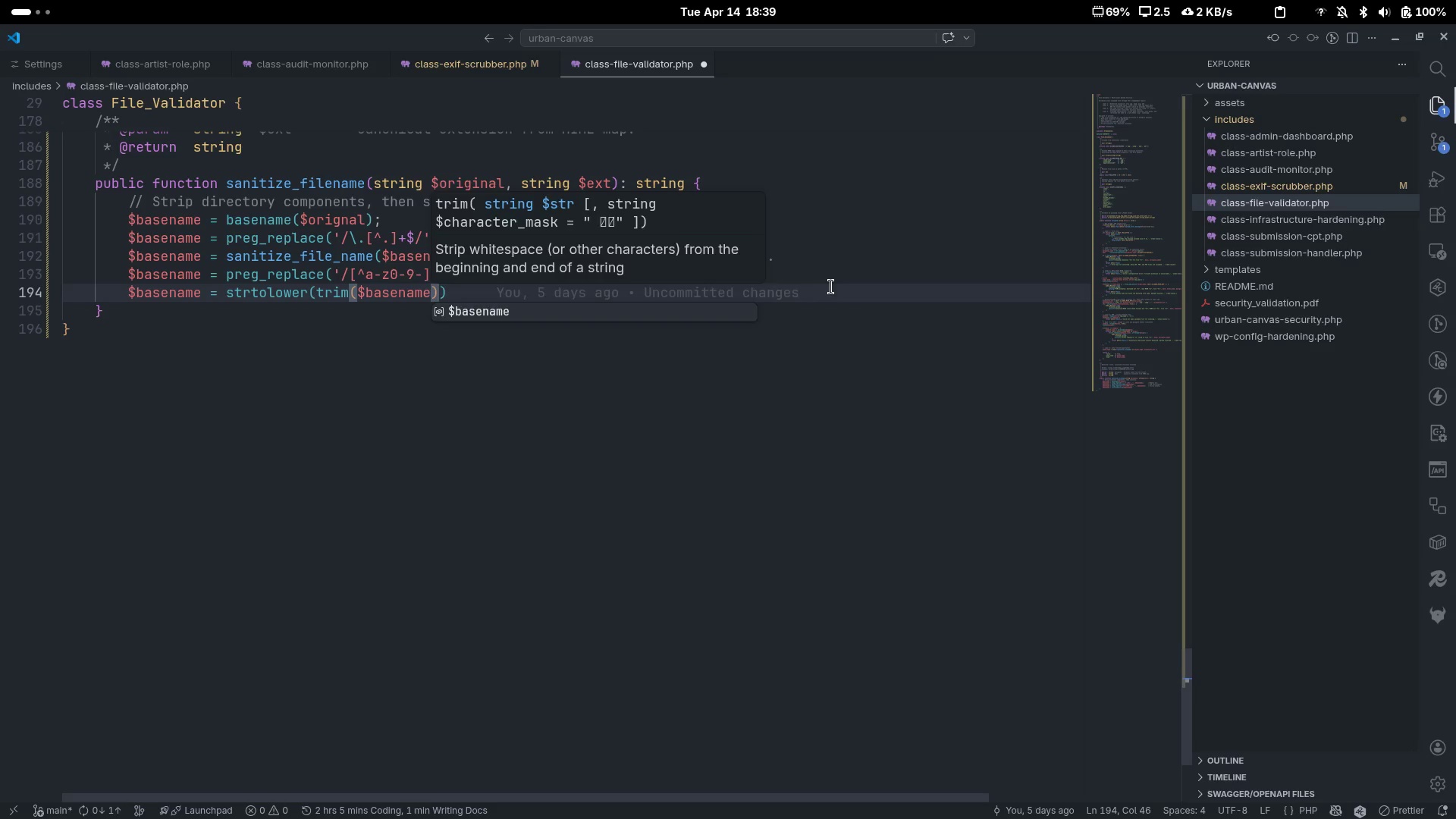 
key(Space)
 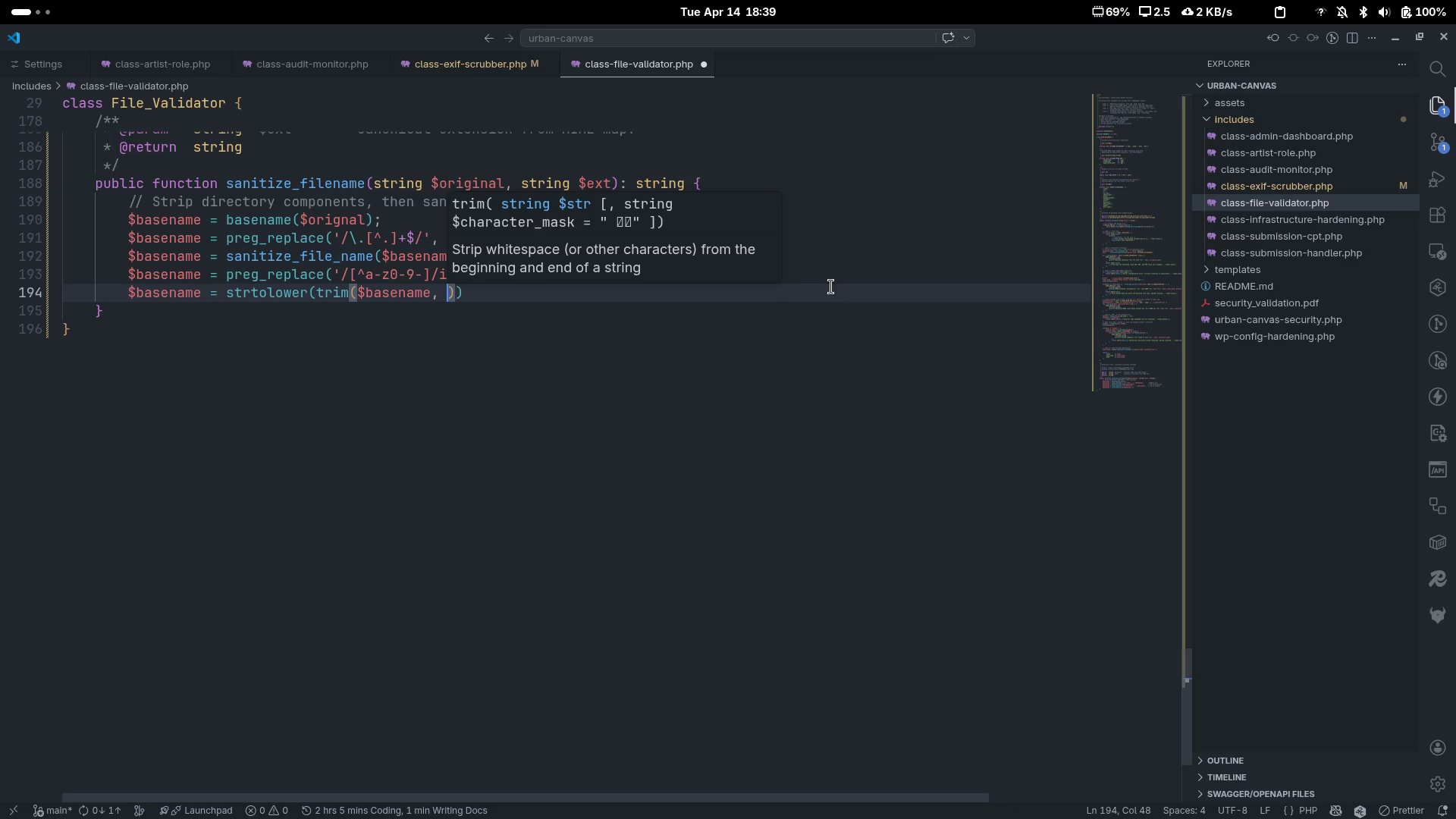 
key(Quote)
 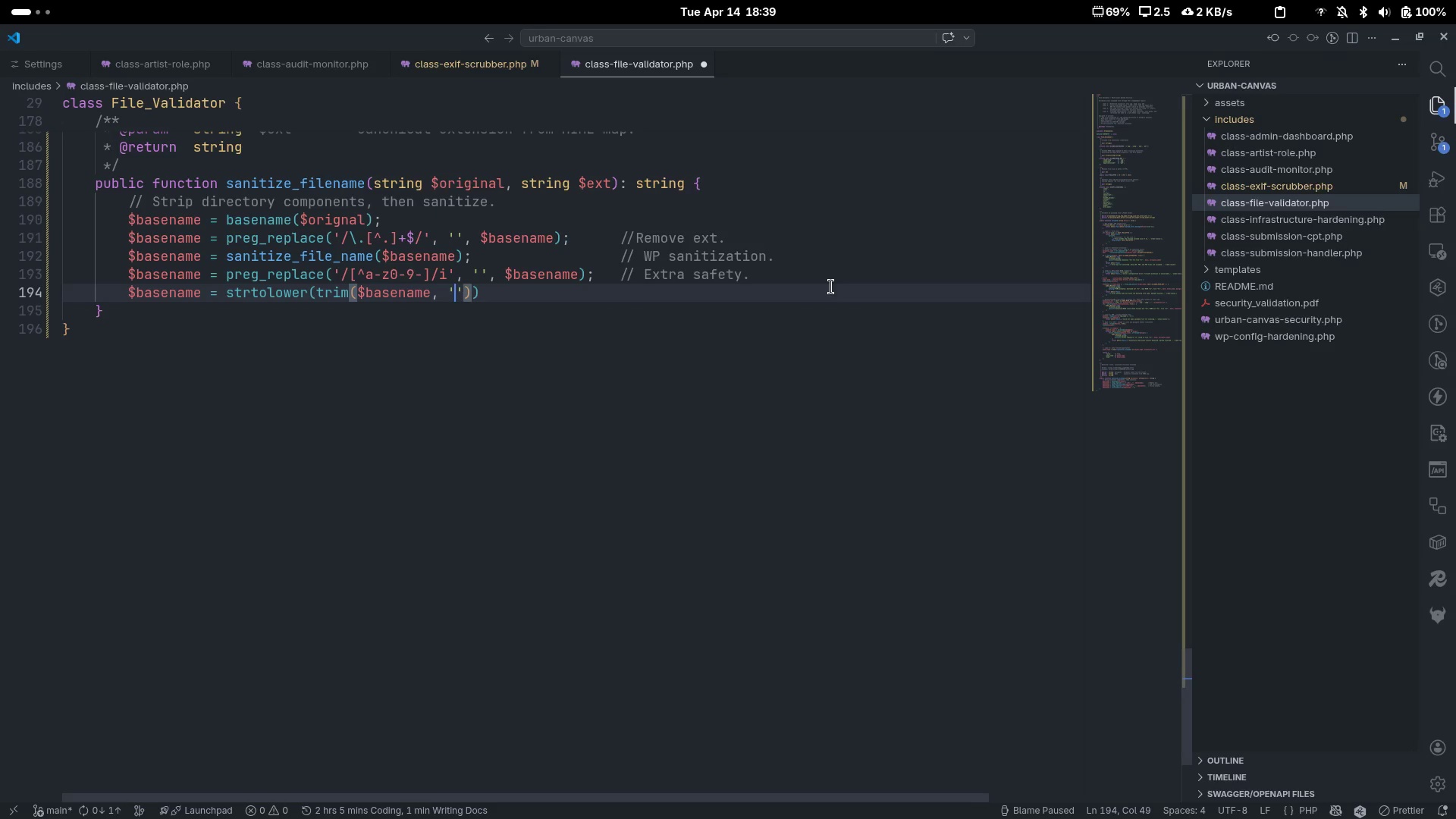 
key(Shift+ShiftLeft)
 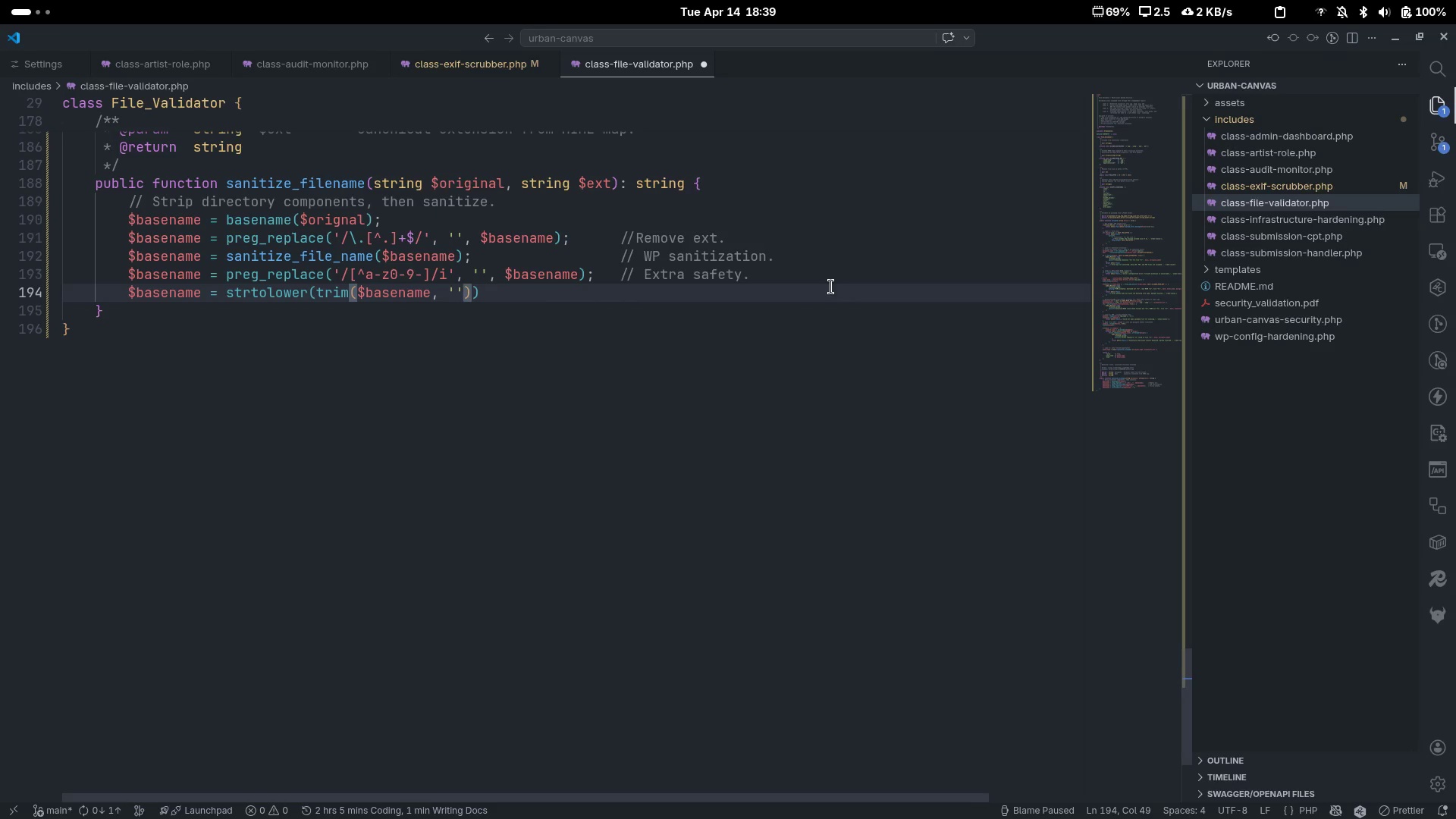 
key(Shift+Minus)
 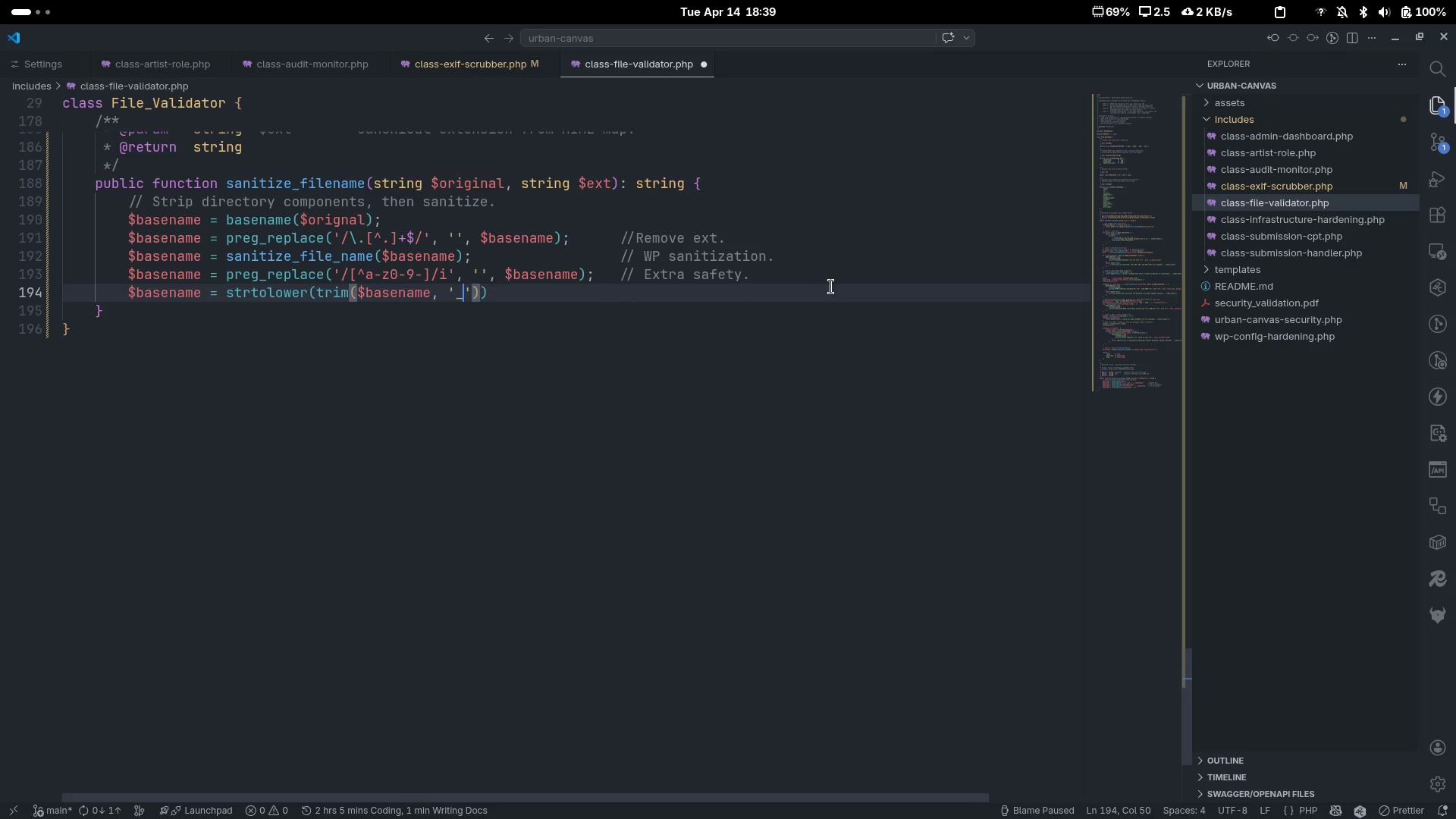 
key(Minus)
 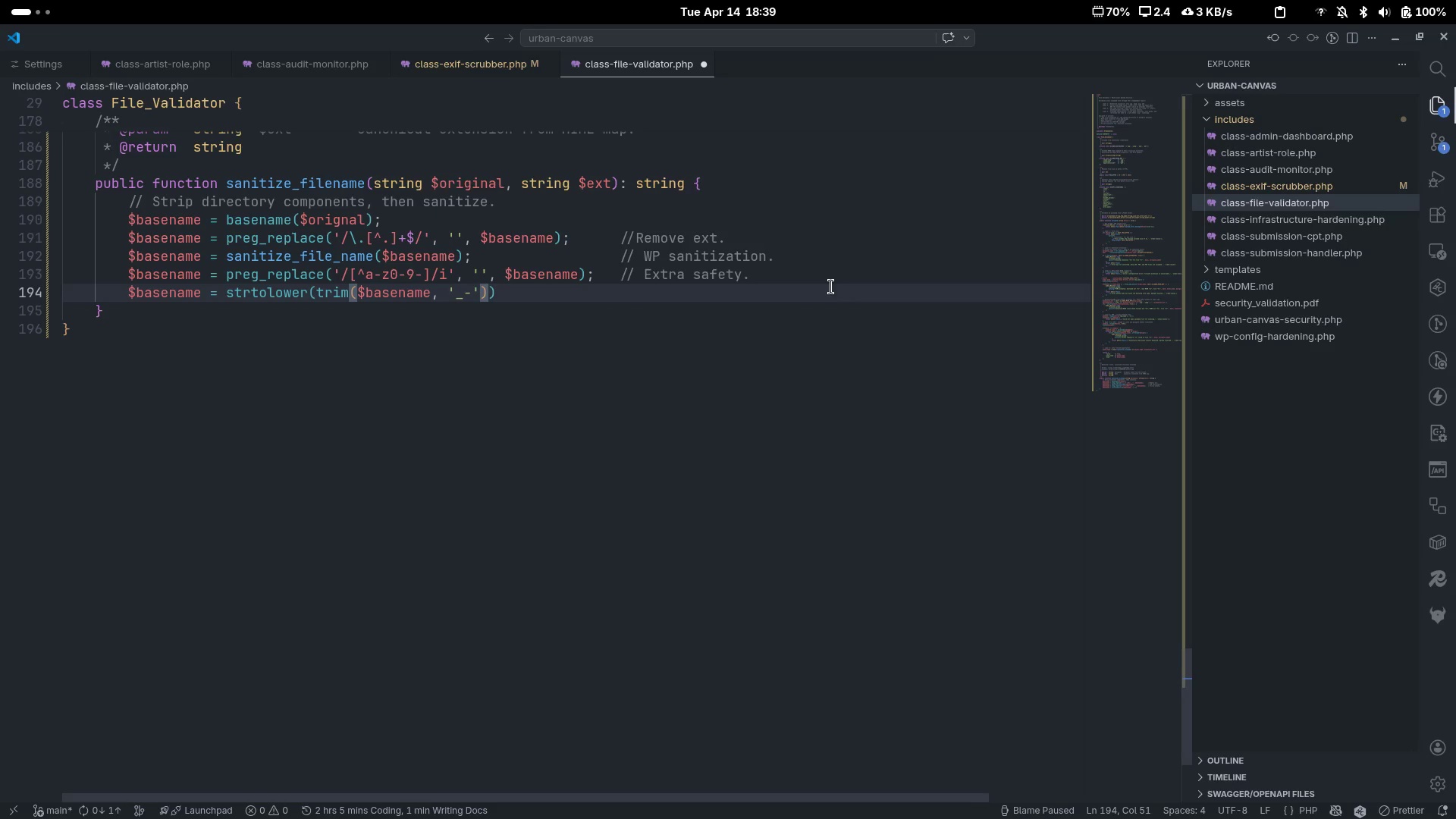 
key(ArrowRight)
 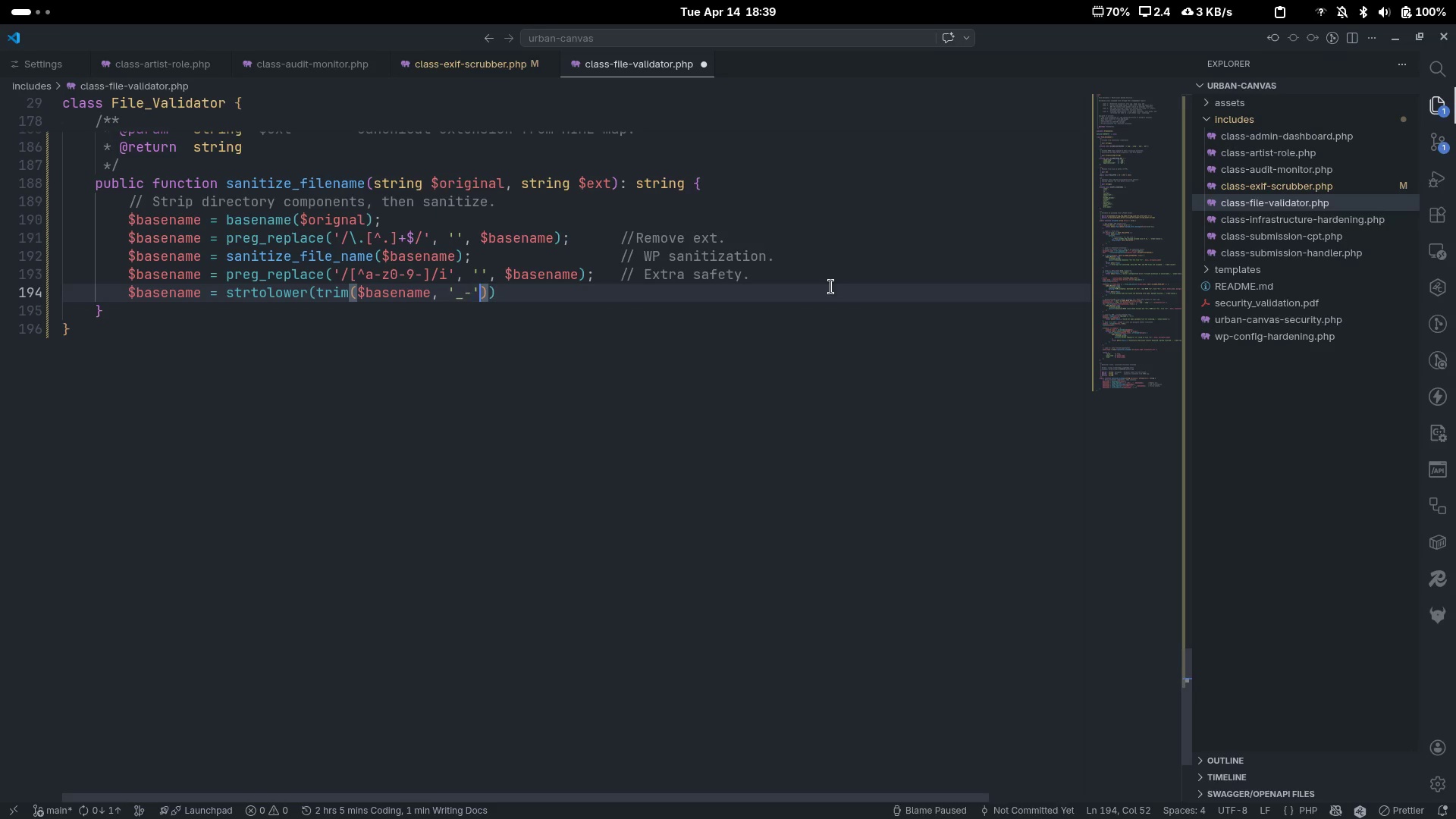 
key(ArrowRight)
 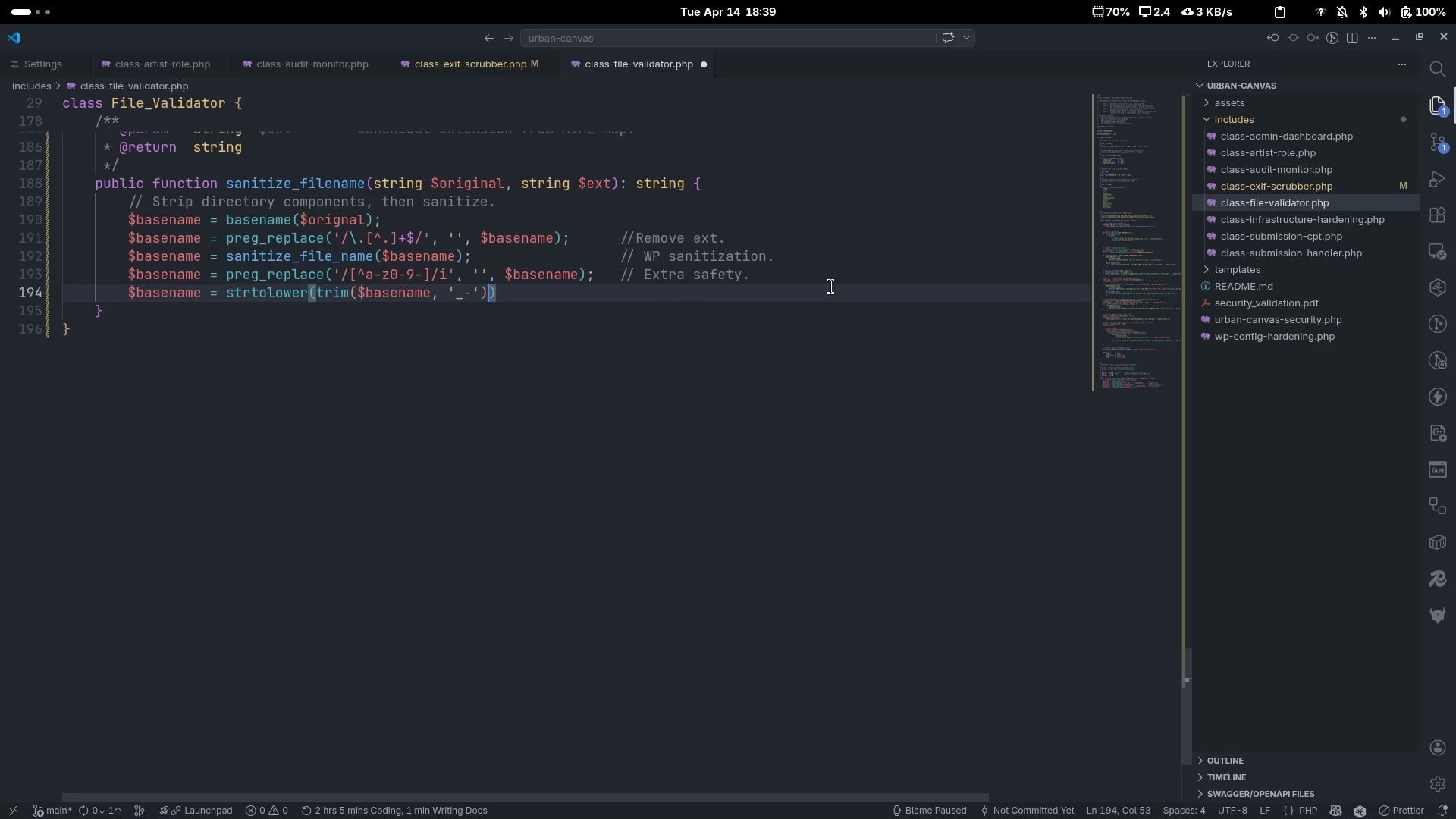 
key(ArrowRight)
 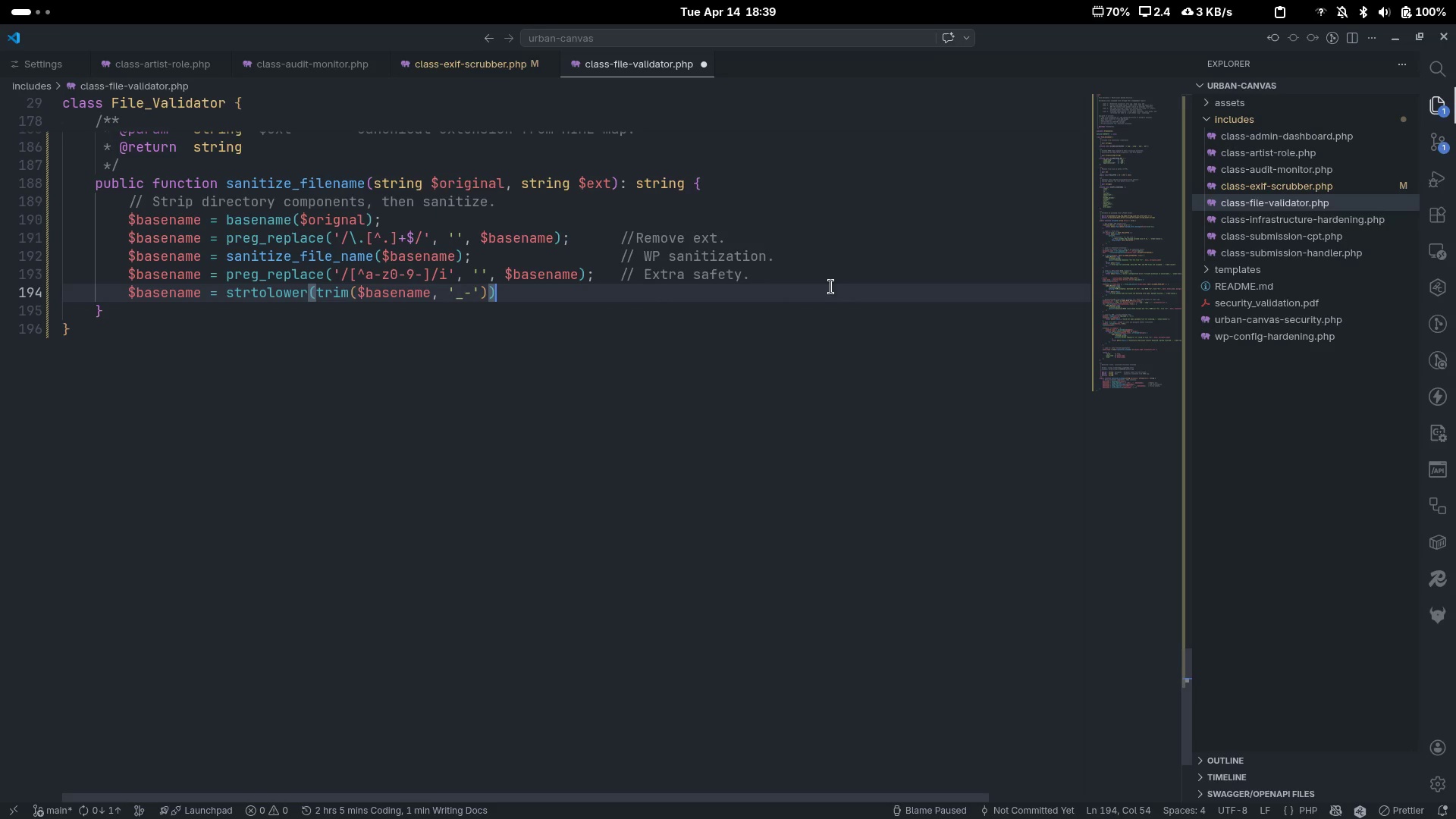 
key(Semicolon)
 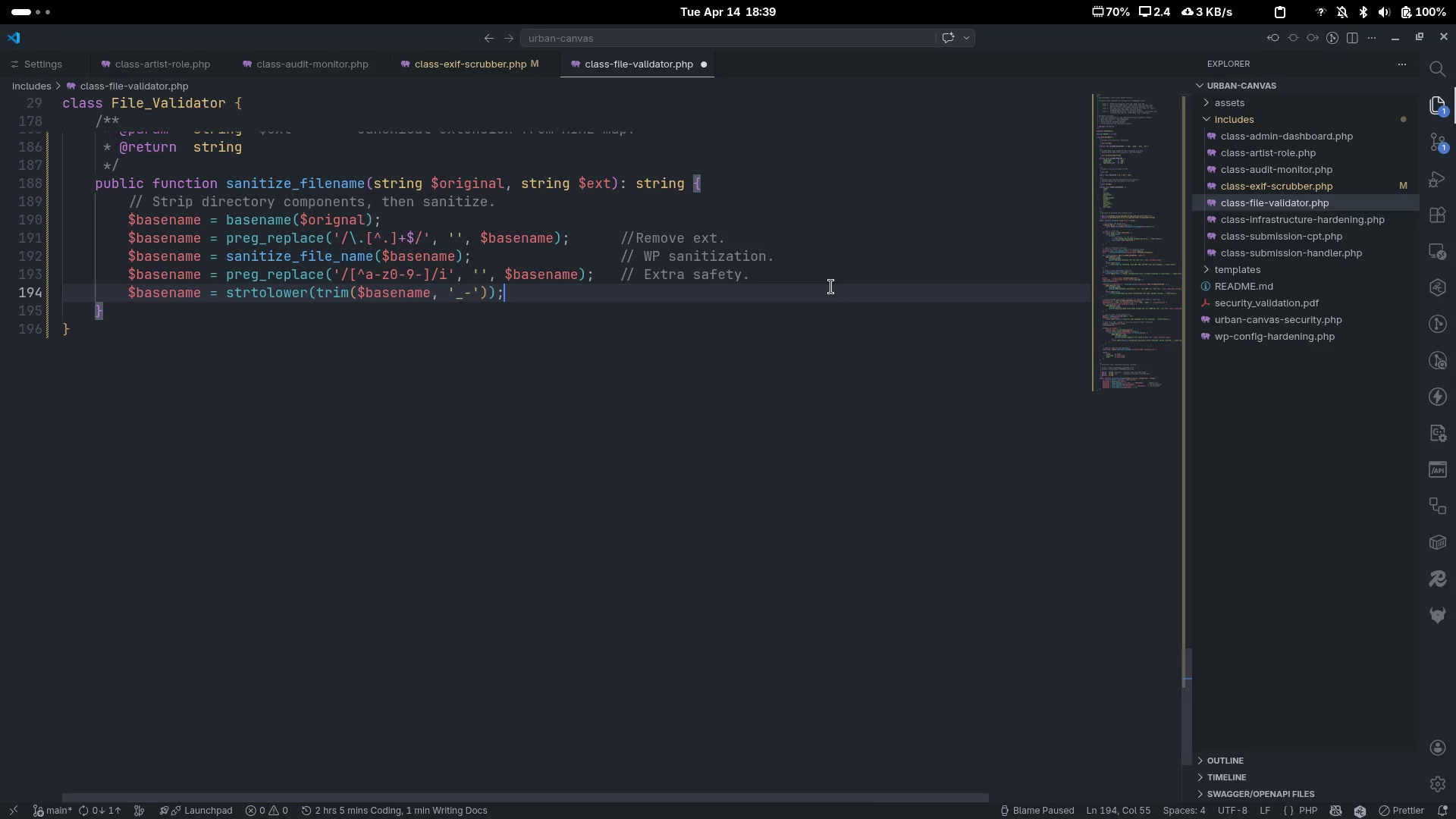 
key(Tab)
 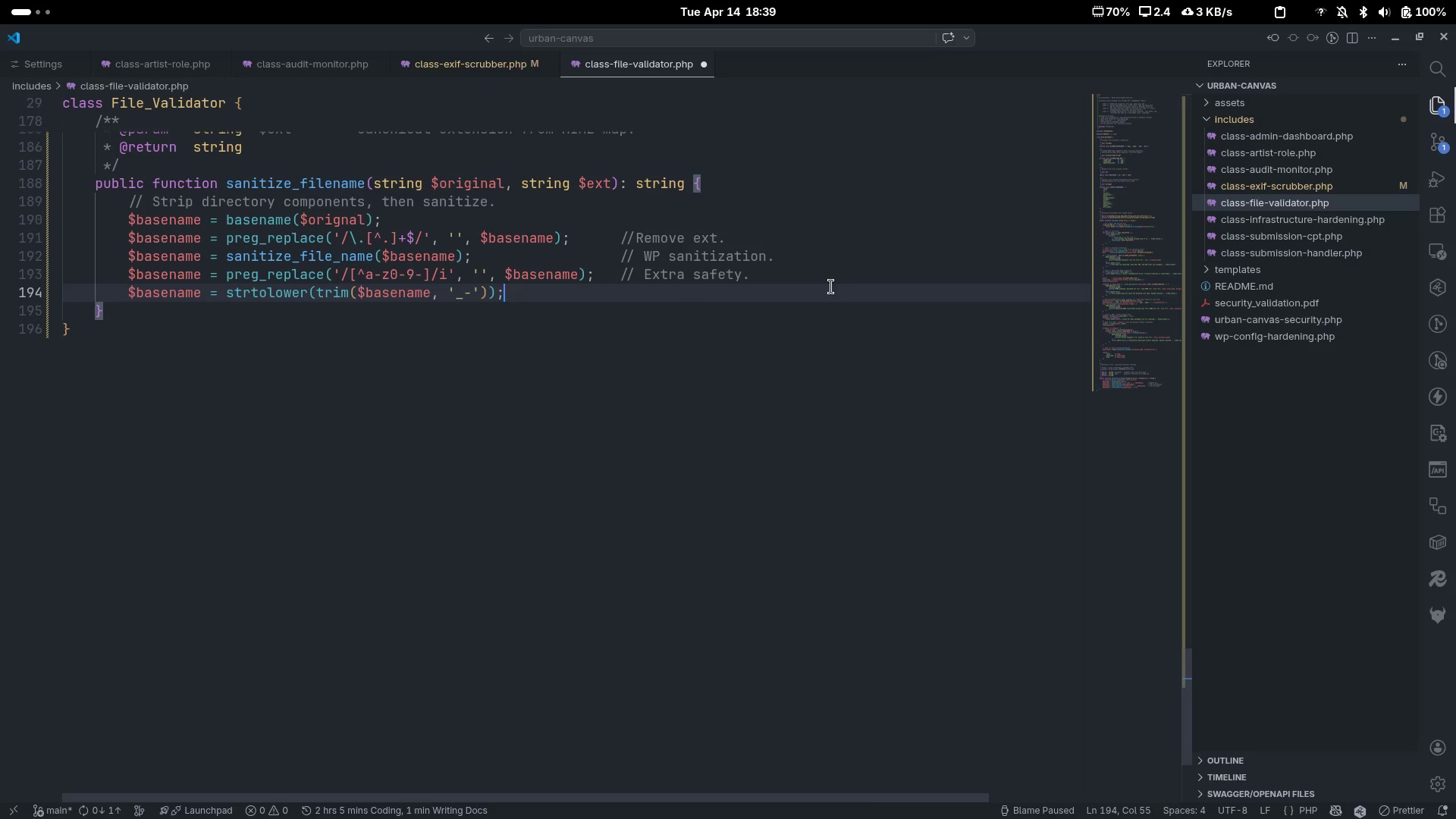 
key(Tab)
 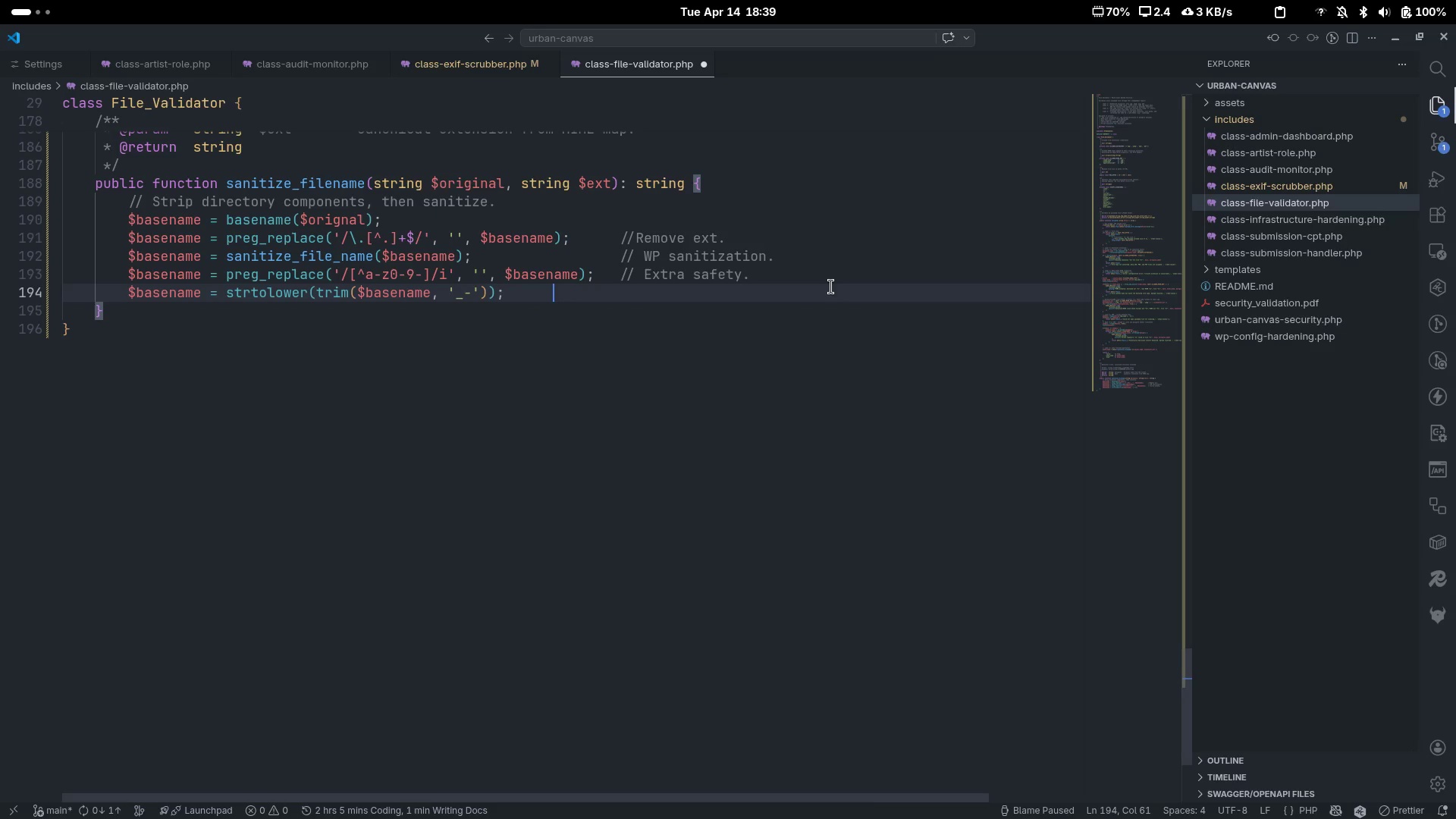 
key(Tab)
 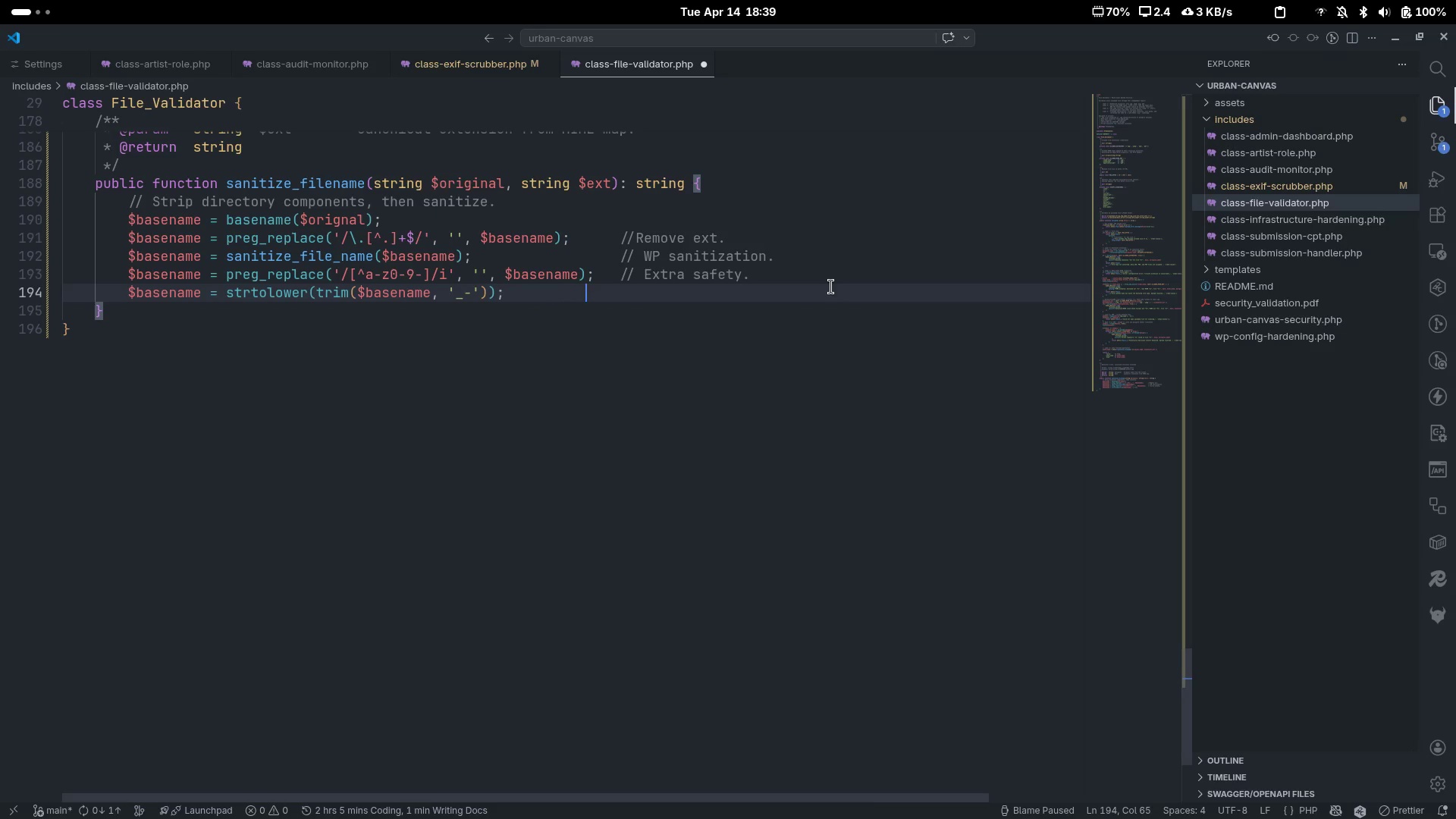 
key(Tab)
 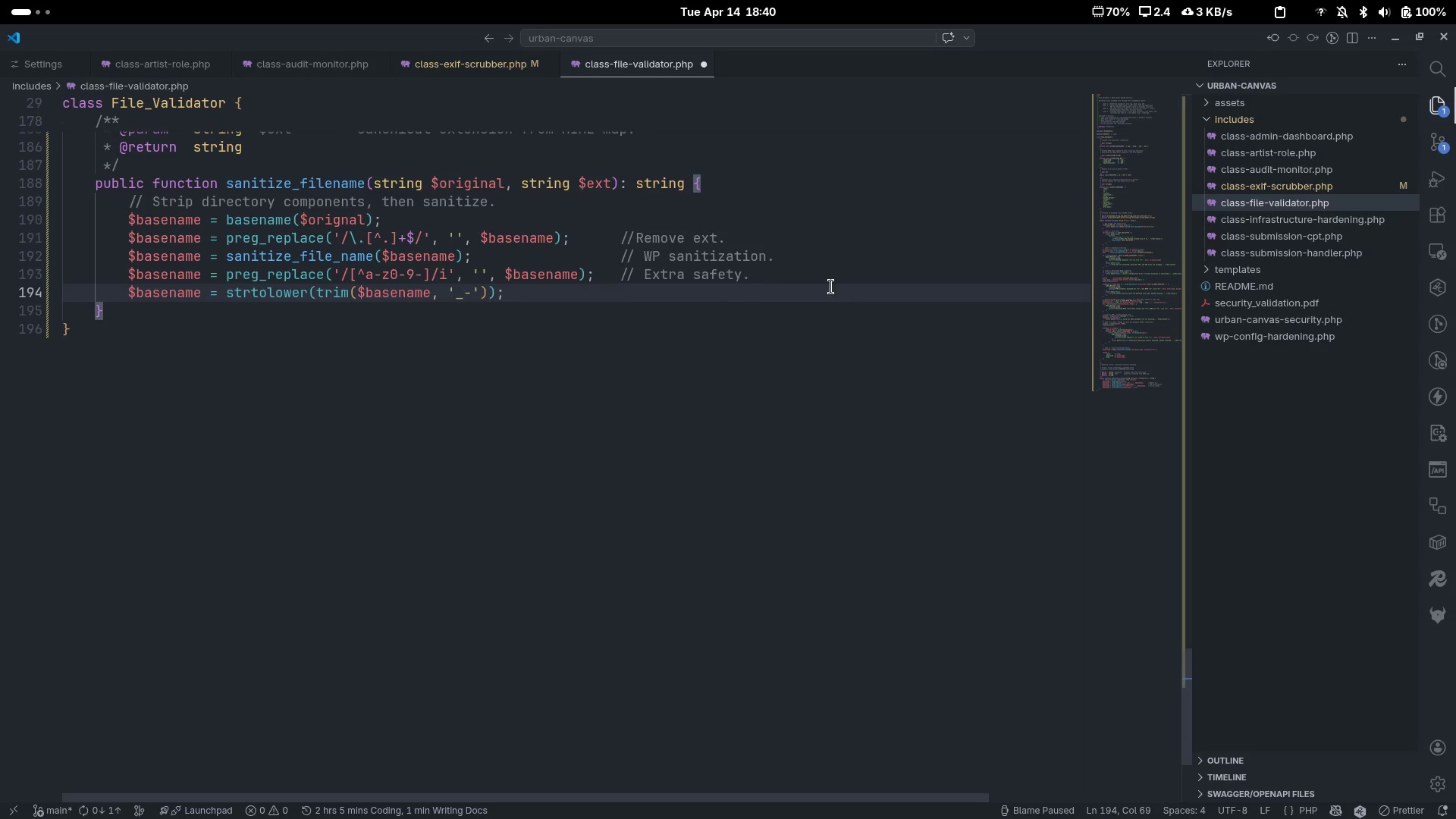 
key(Control+Slash)
 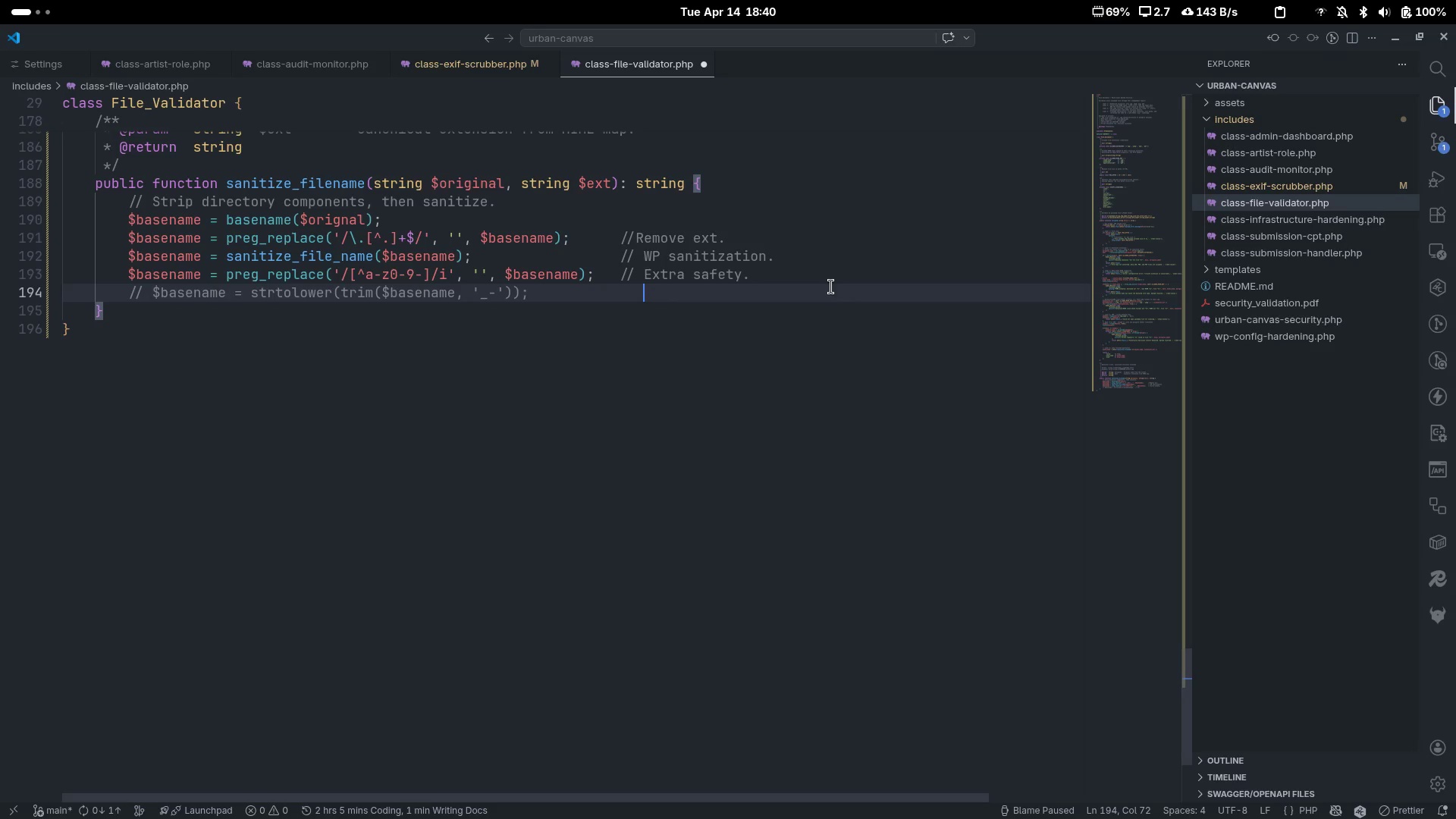 
key(Control+Z)
 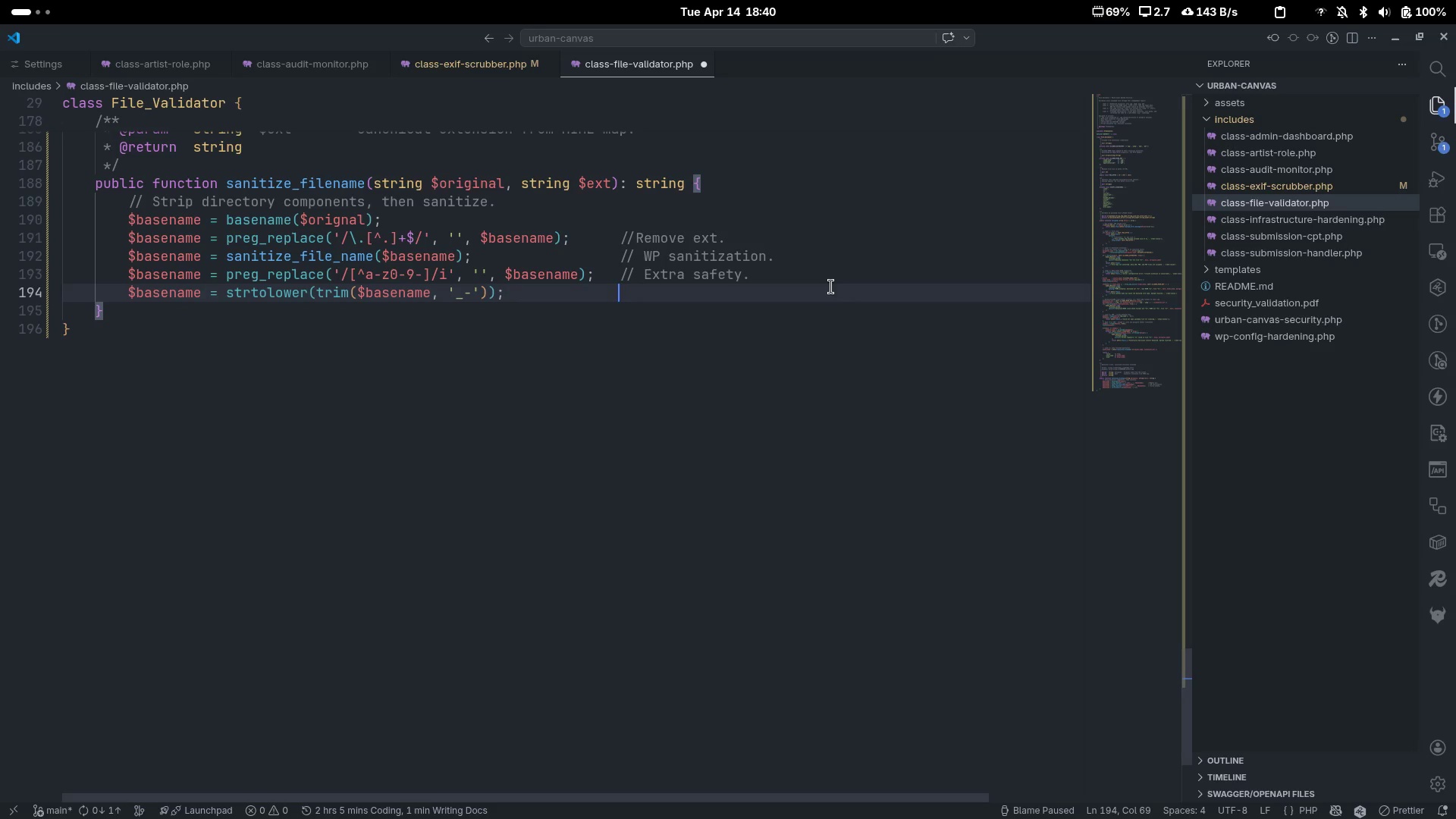 
key(Control+ControlLeft)
 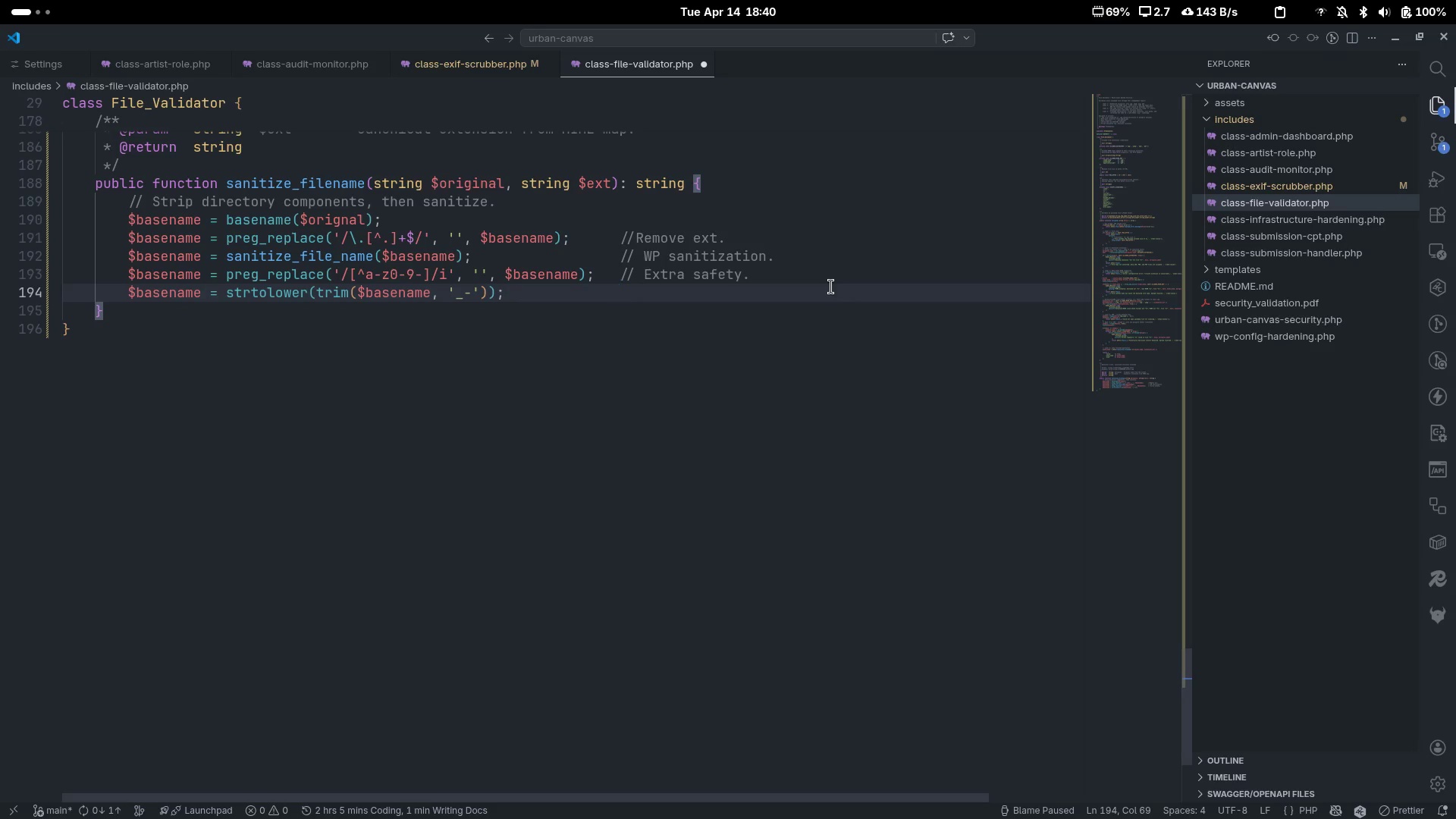 
key(Control+Backspace)
 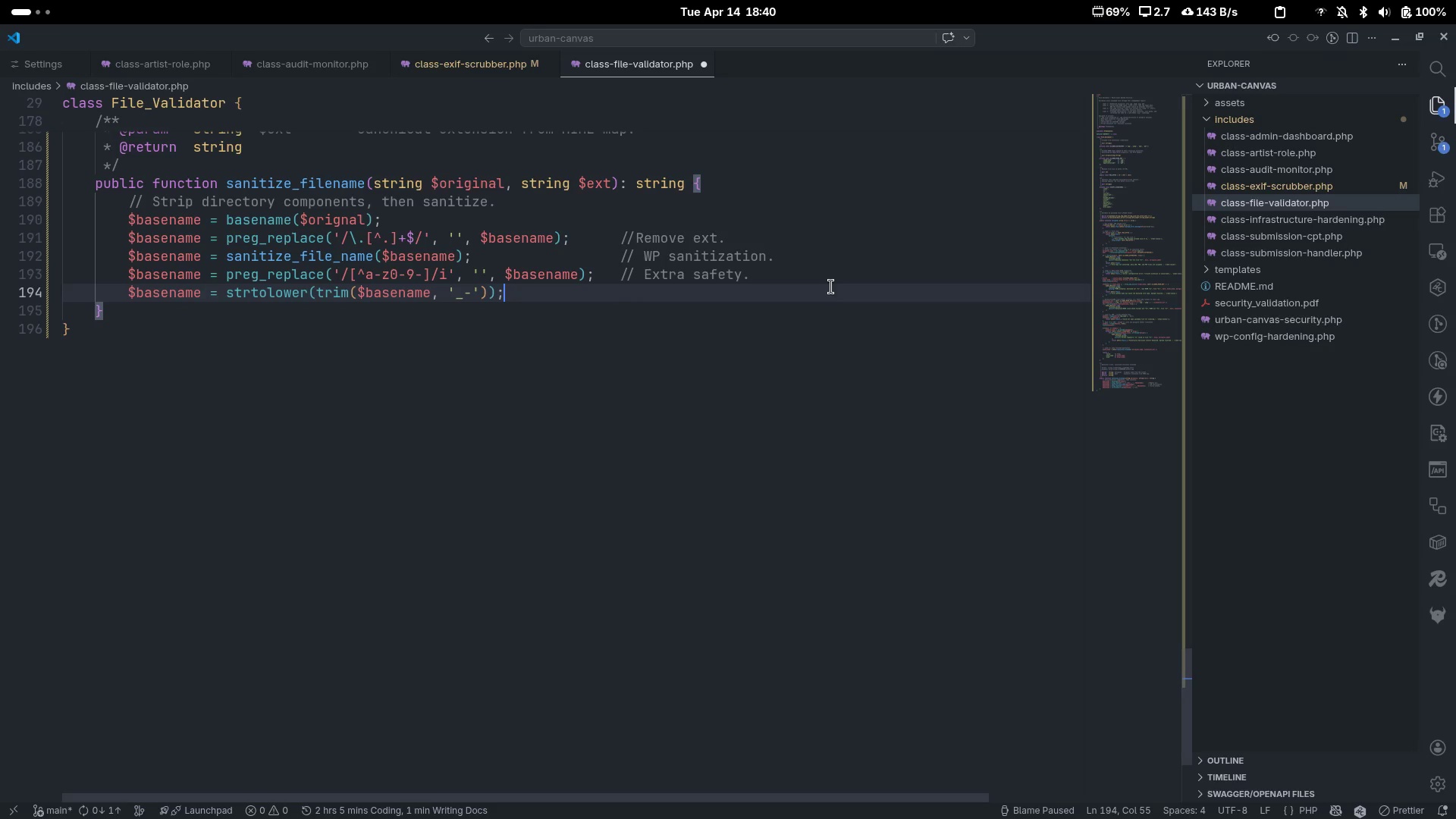 
key(Enter)
 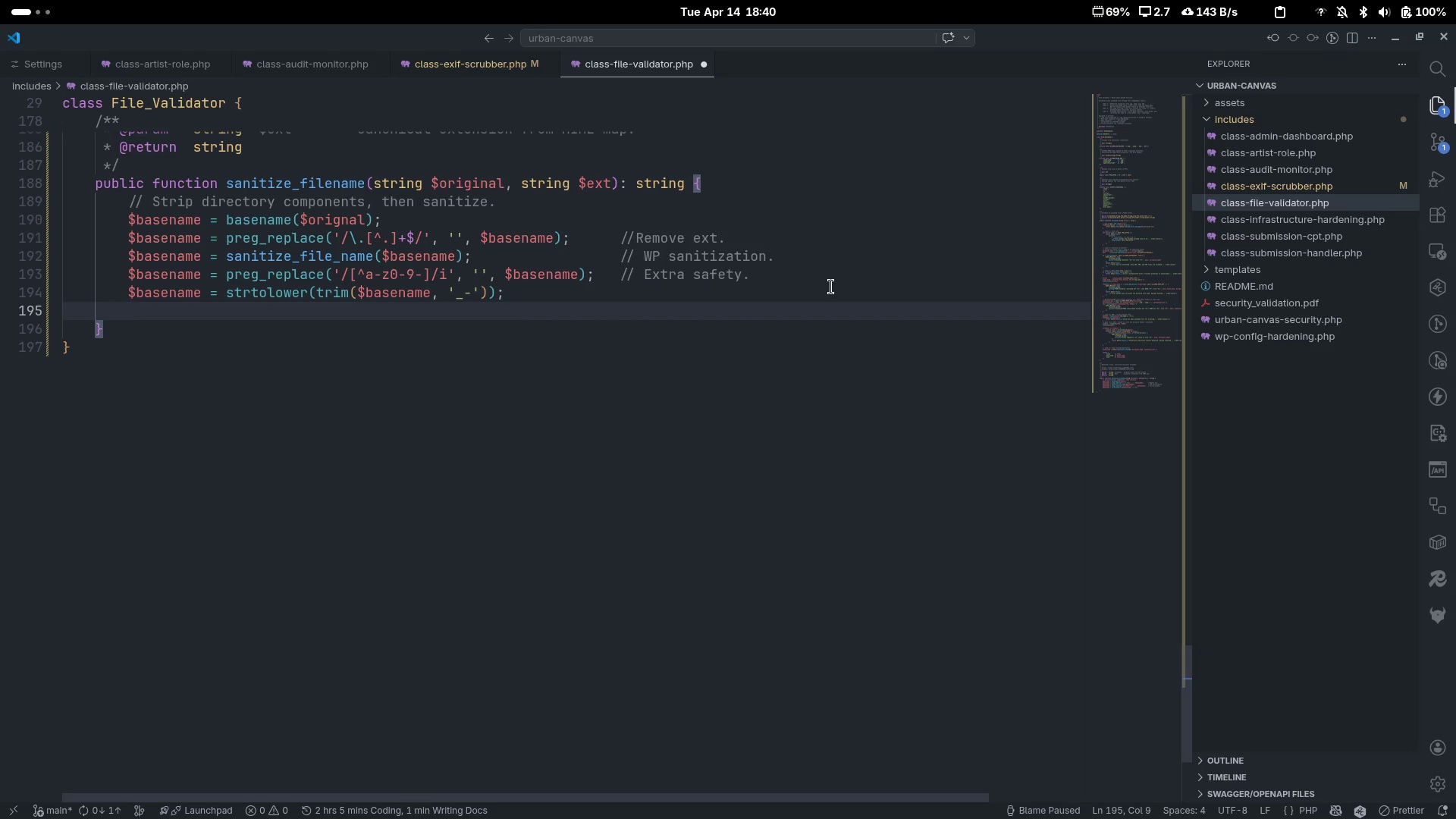 
type($basenam)
key(Tab)
type( = substr*)
key(Backspace)
type(($basena)
key(Tab)
type(, 0, 48)
 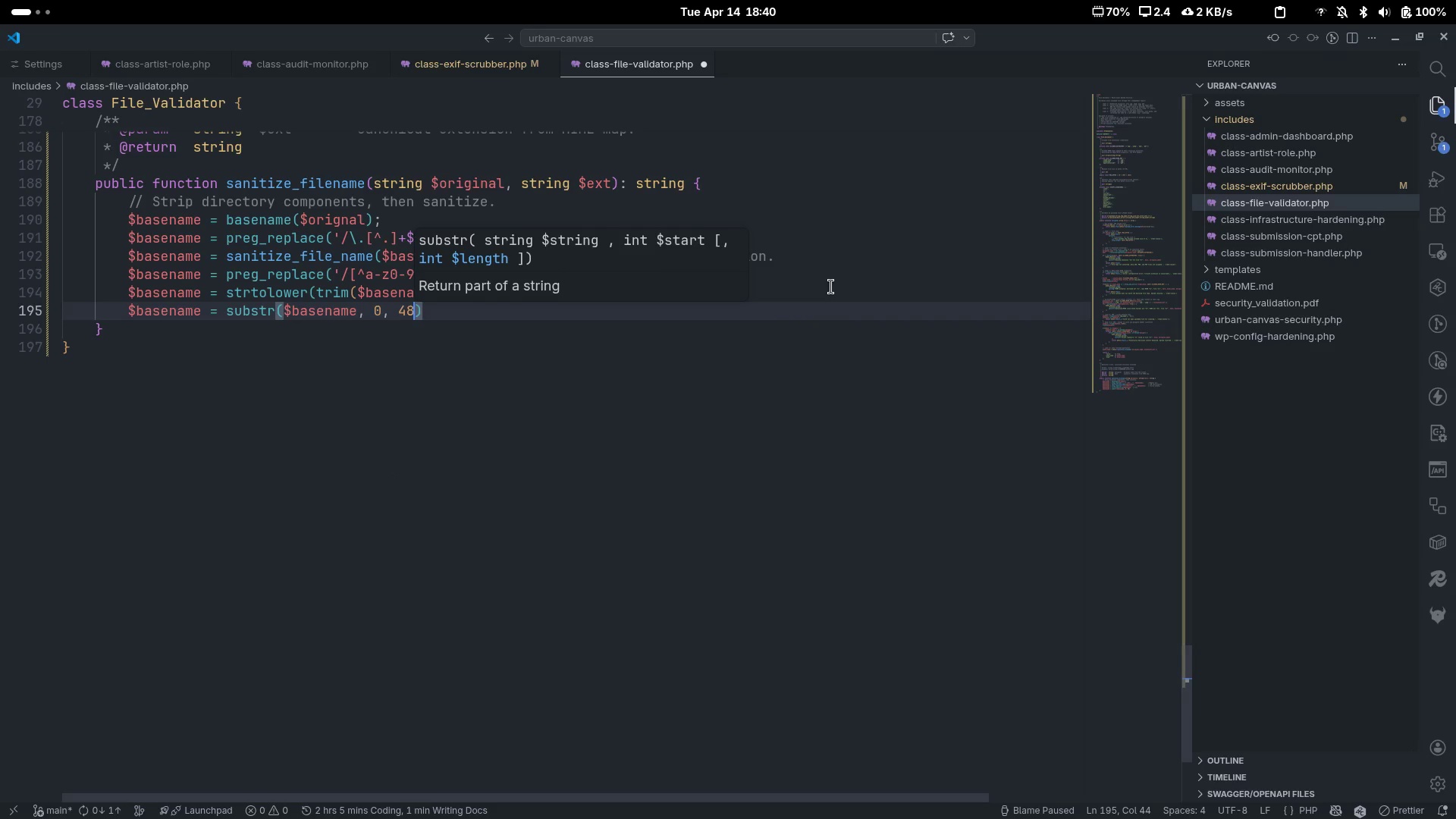 
key(ArrowRight)
 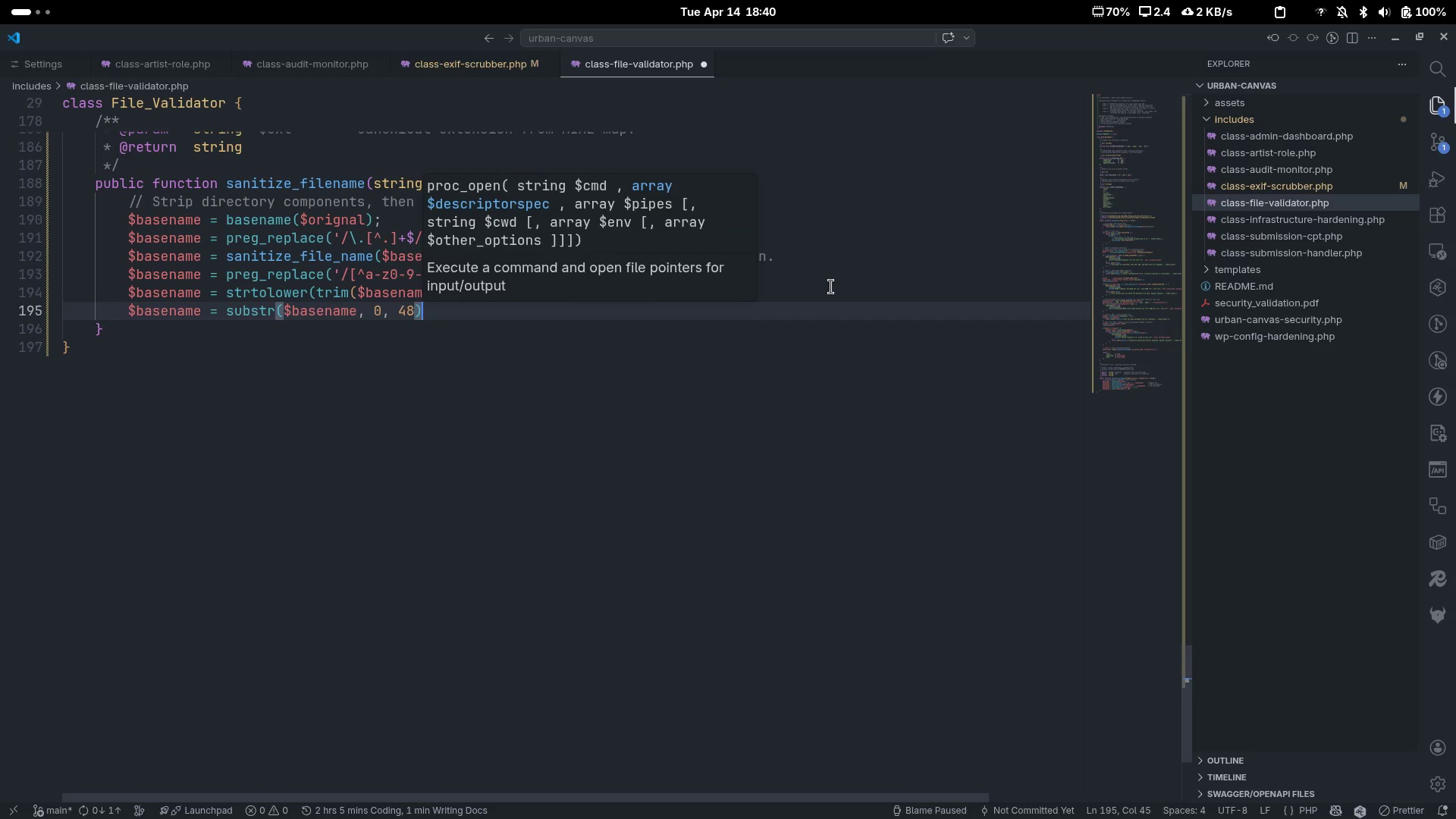 
key(Semicolon)
 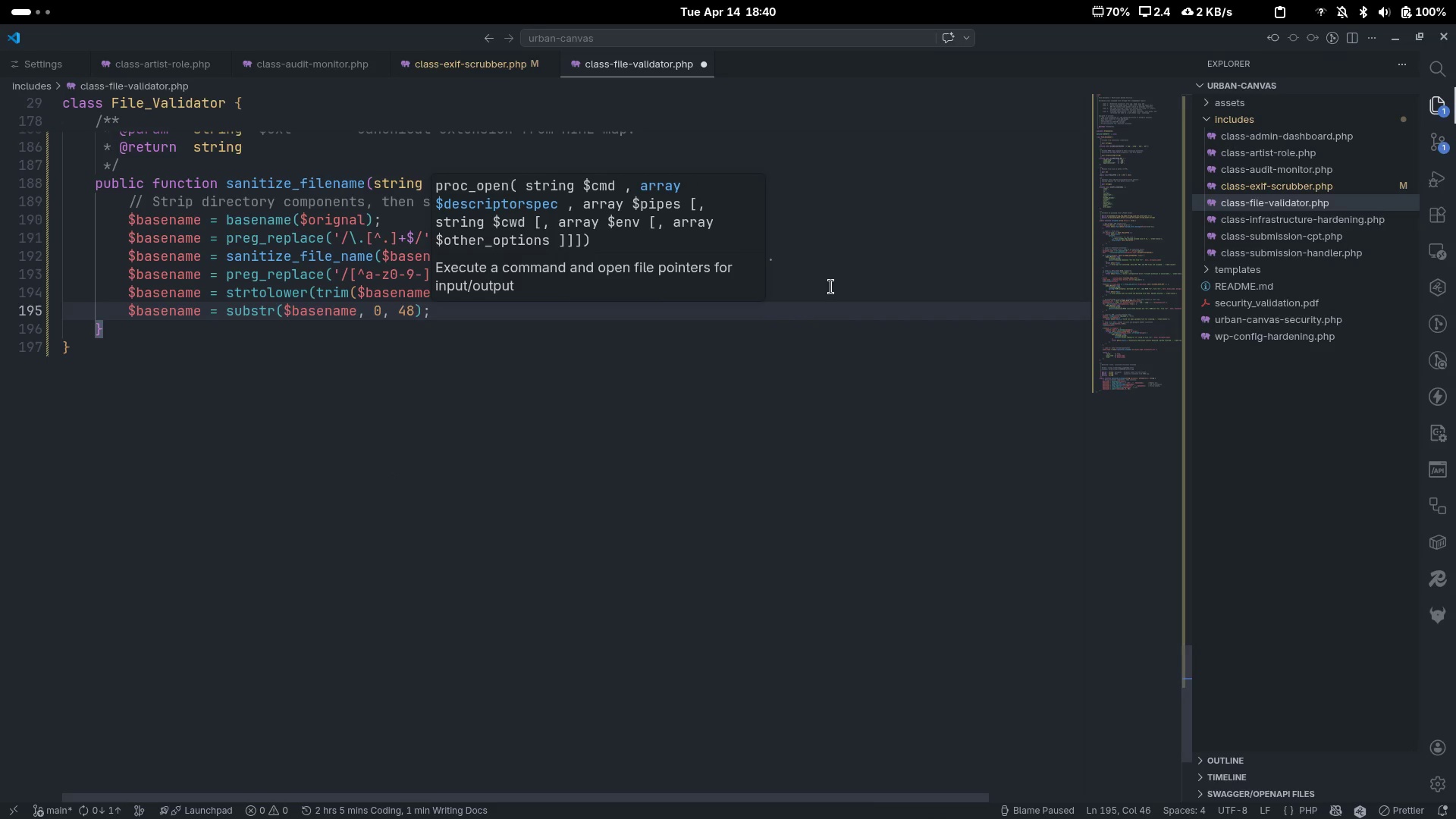 
key(Tab)
 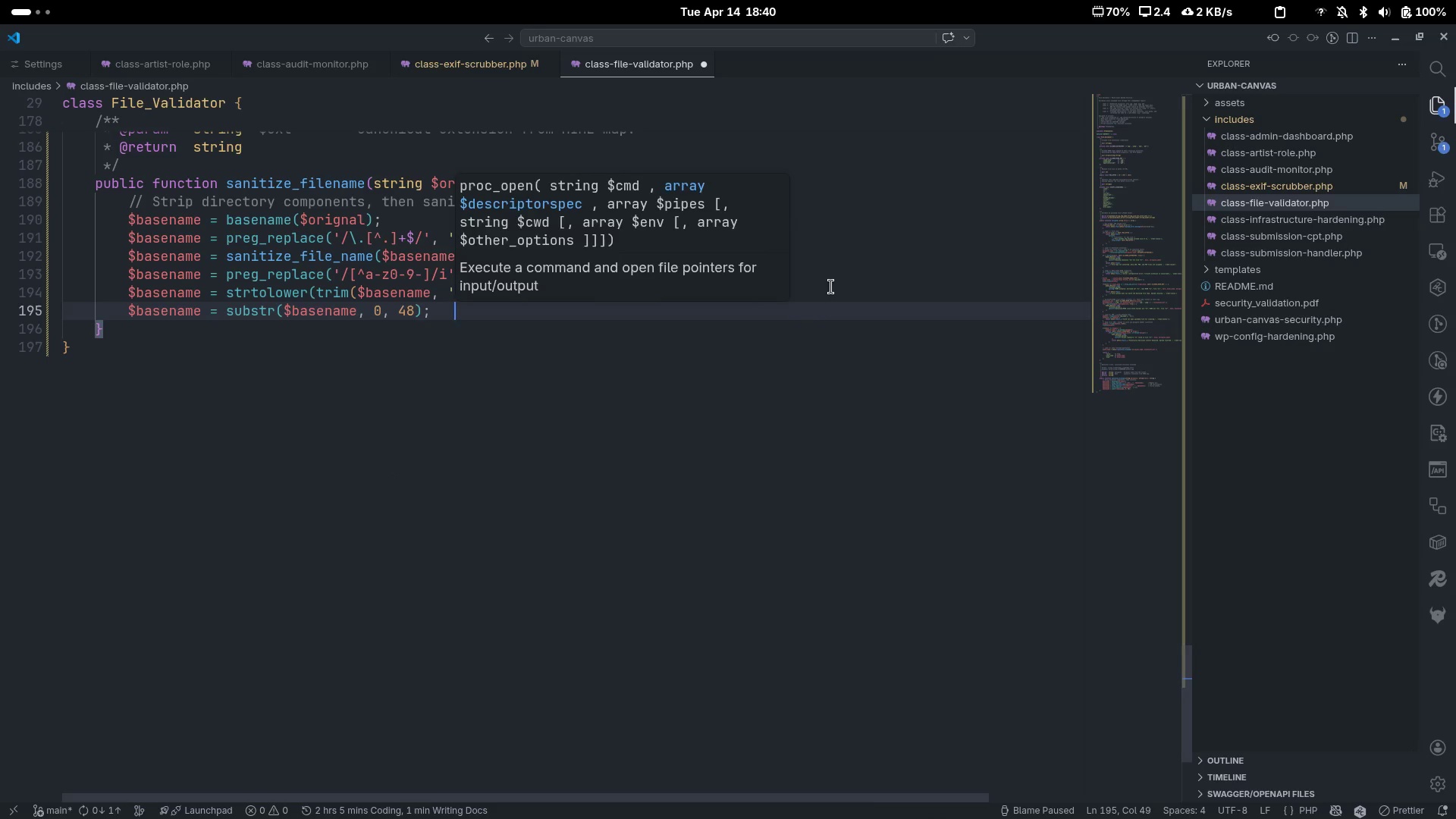 
key(Tab)
 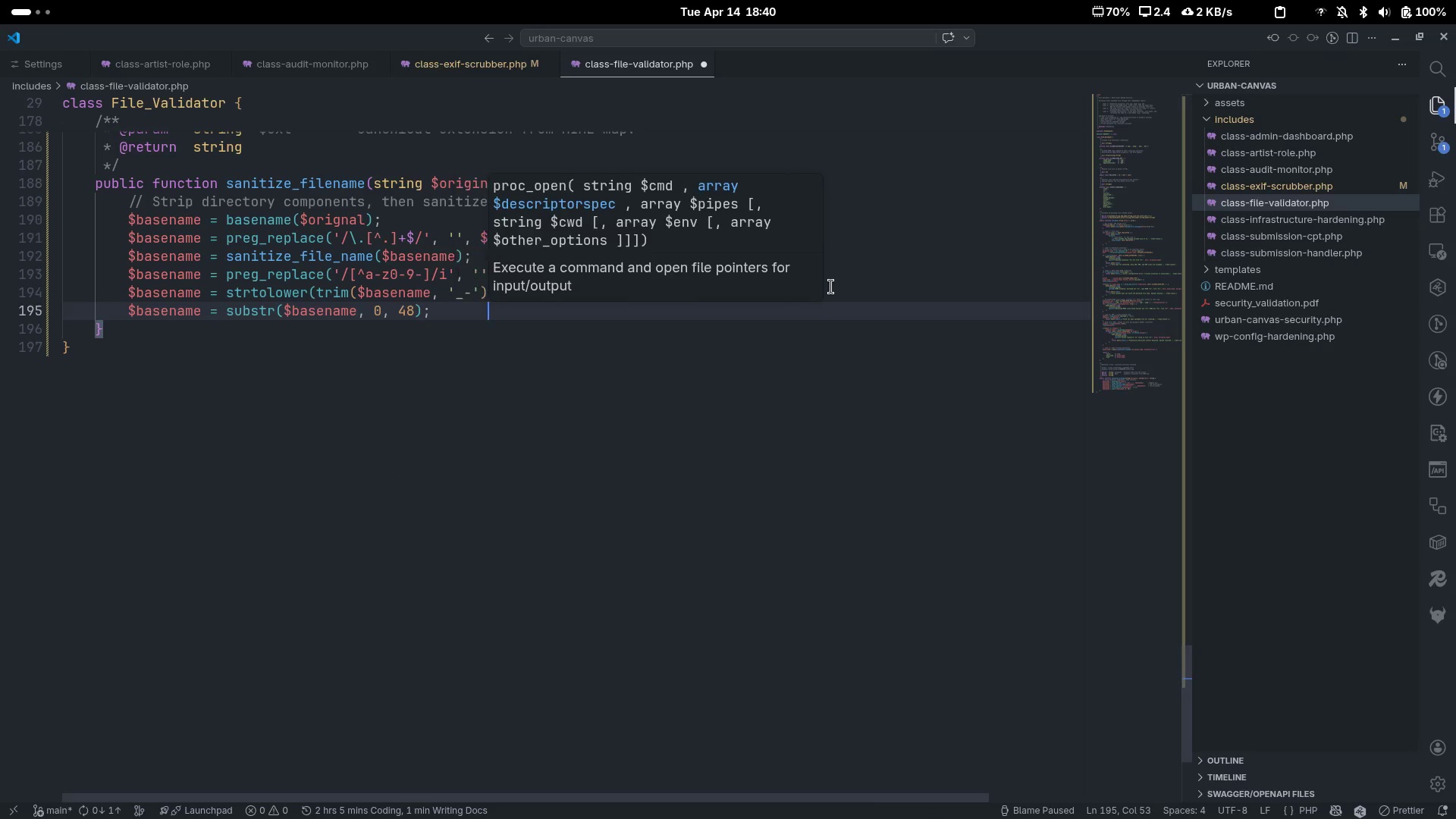 
key(Tab)
 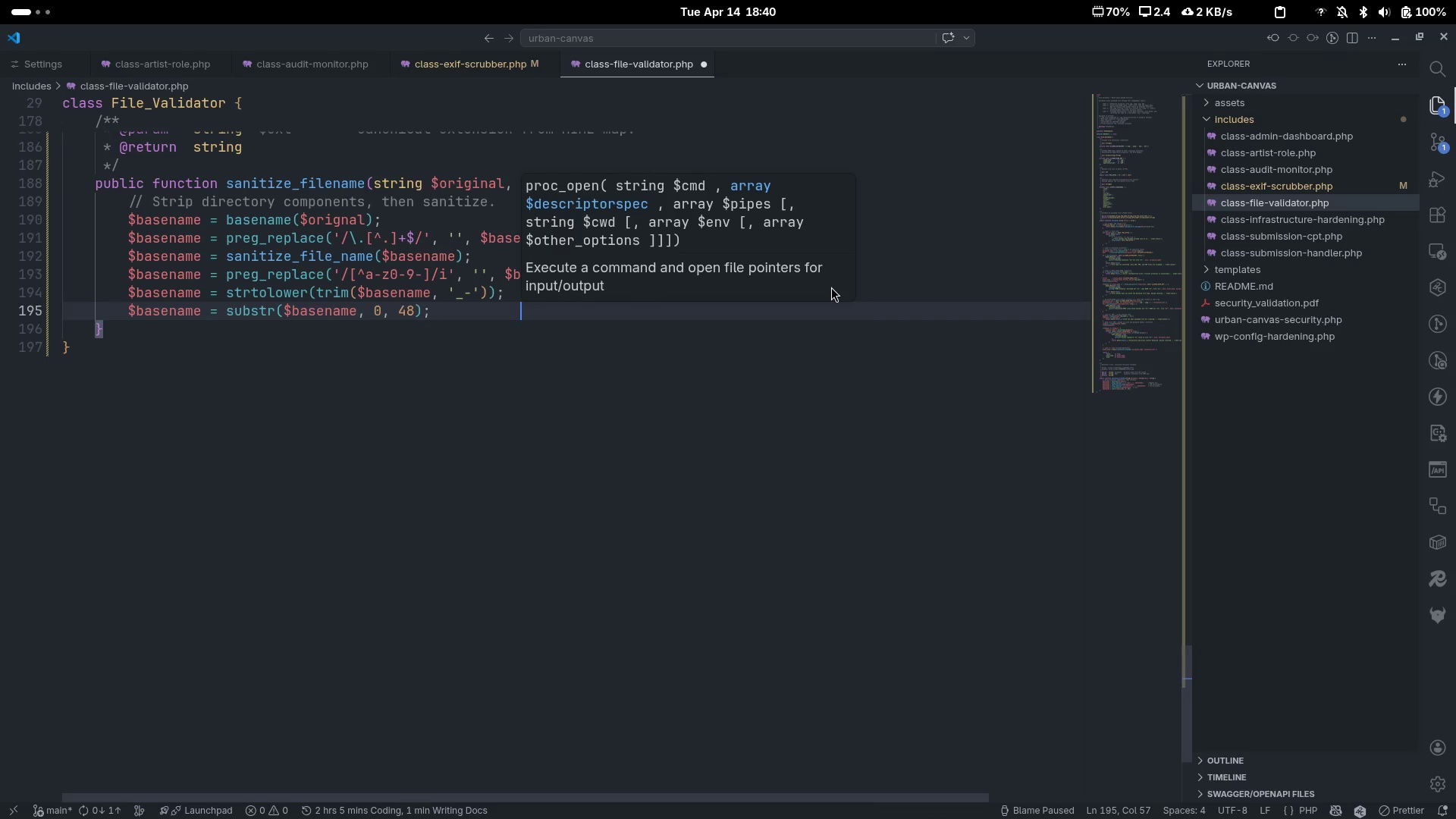 
key(Tab)
 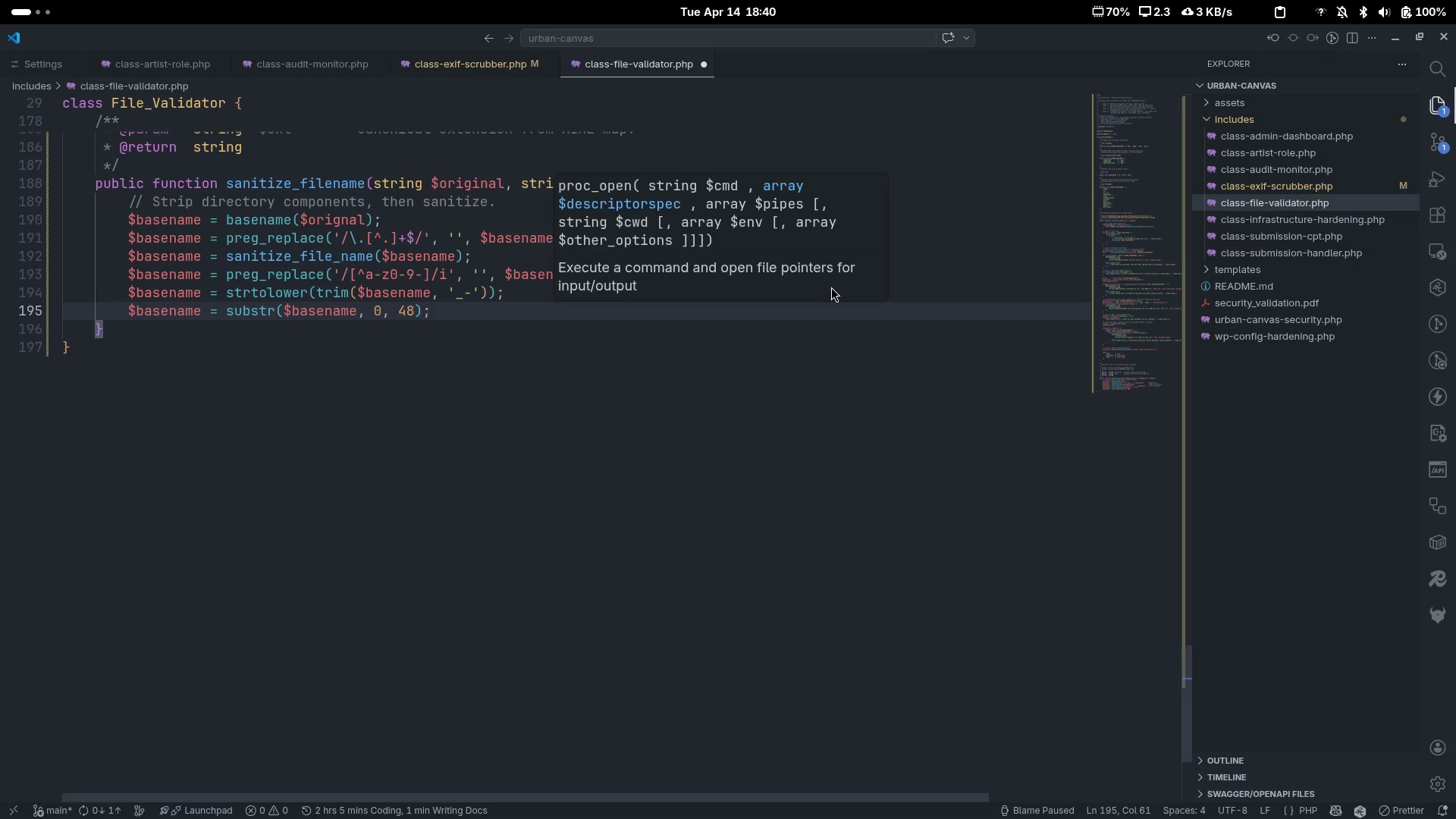 
key(Escape)
 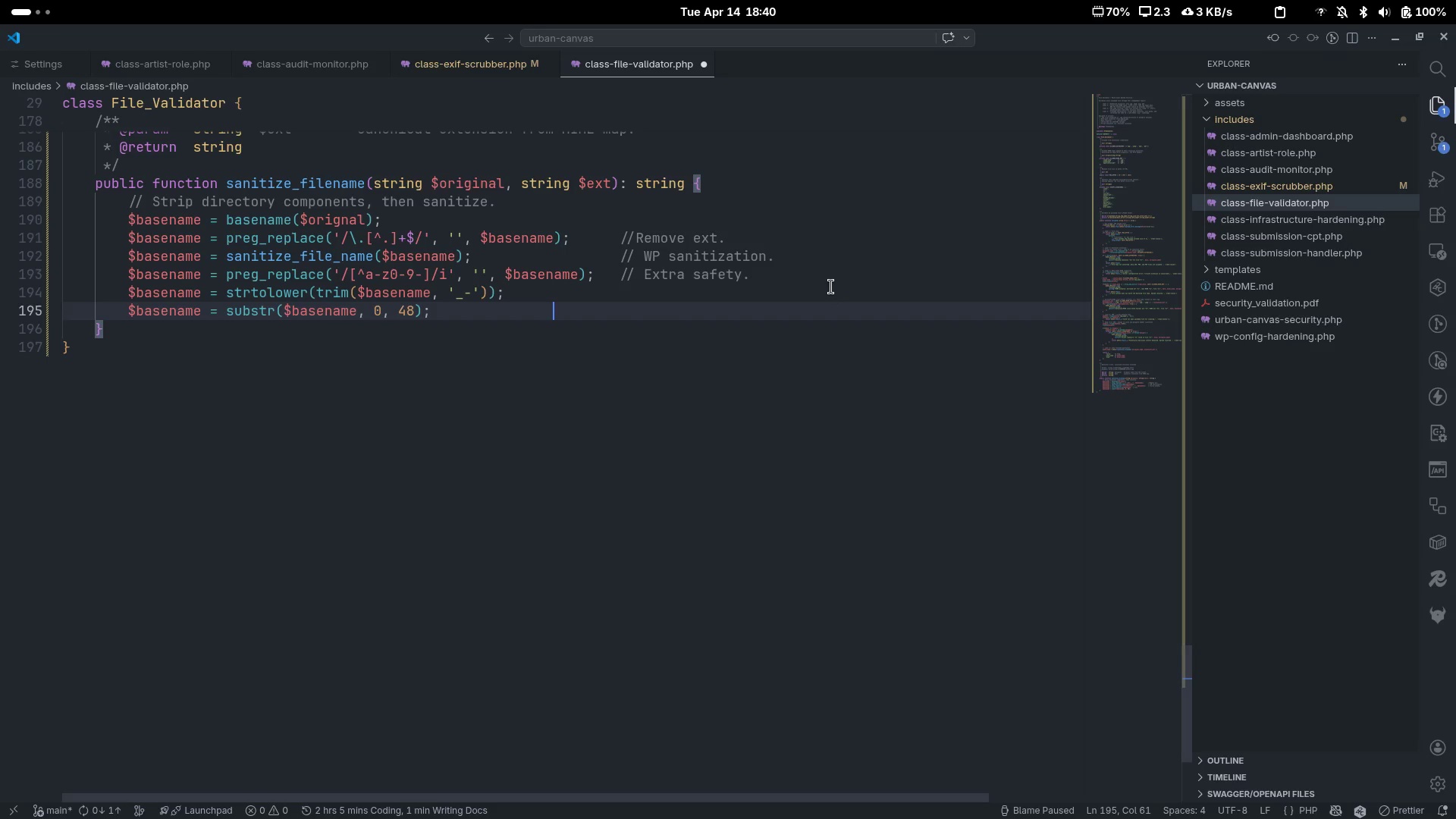 
key(Tab)
 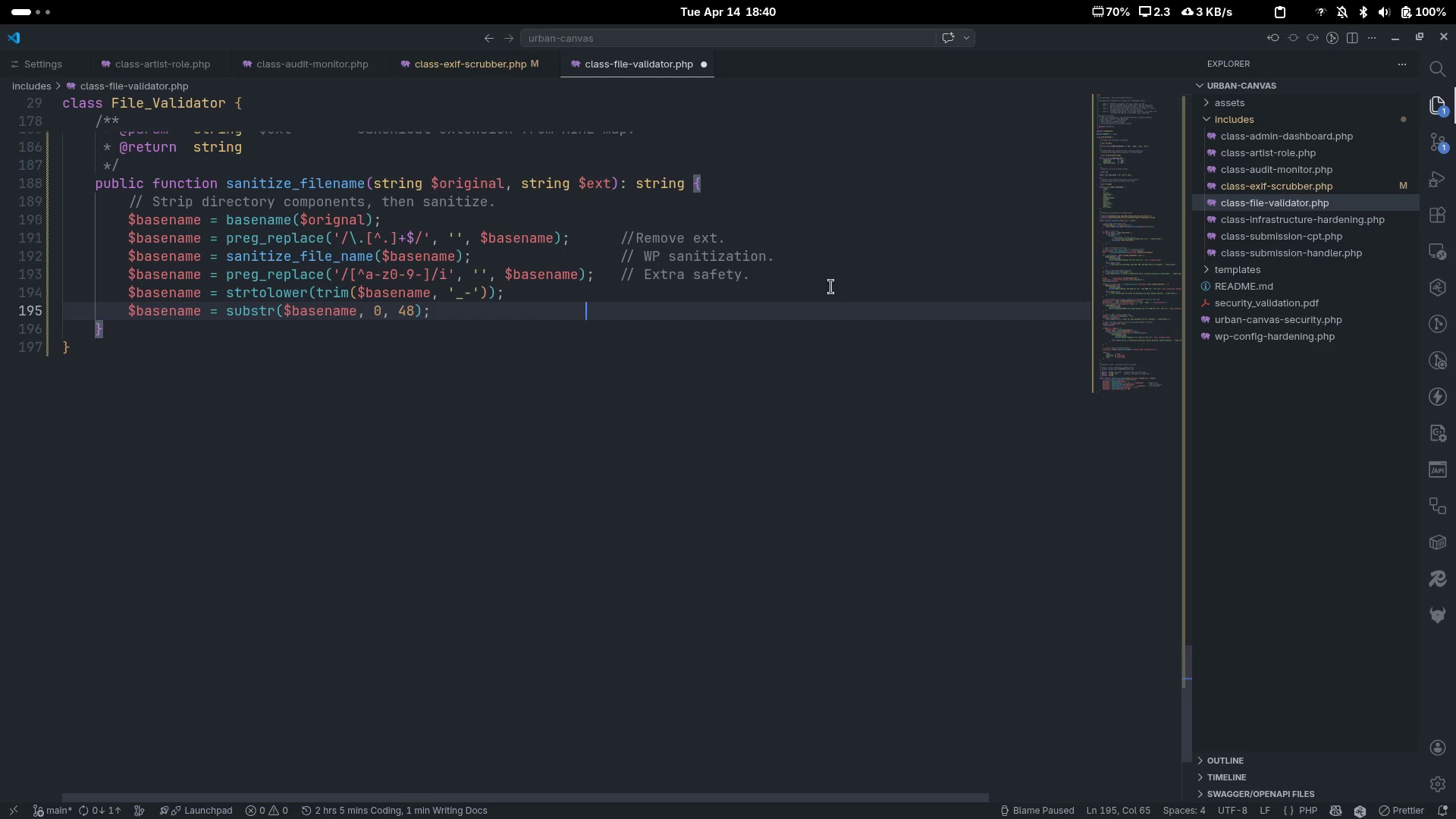 
key(Tab)
 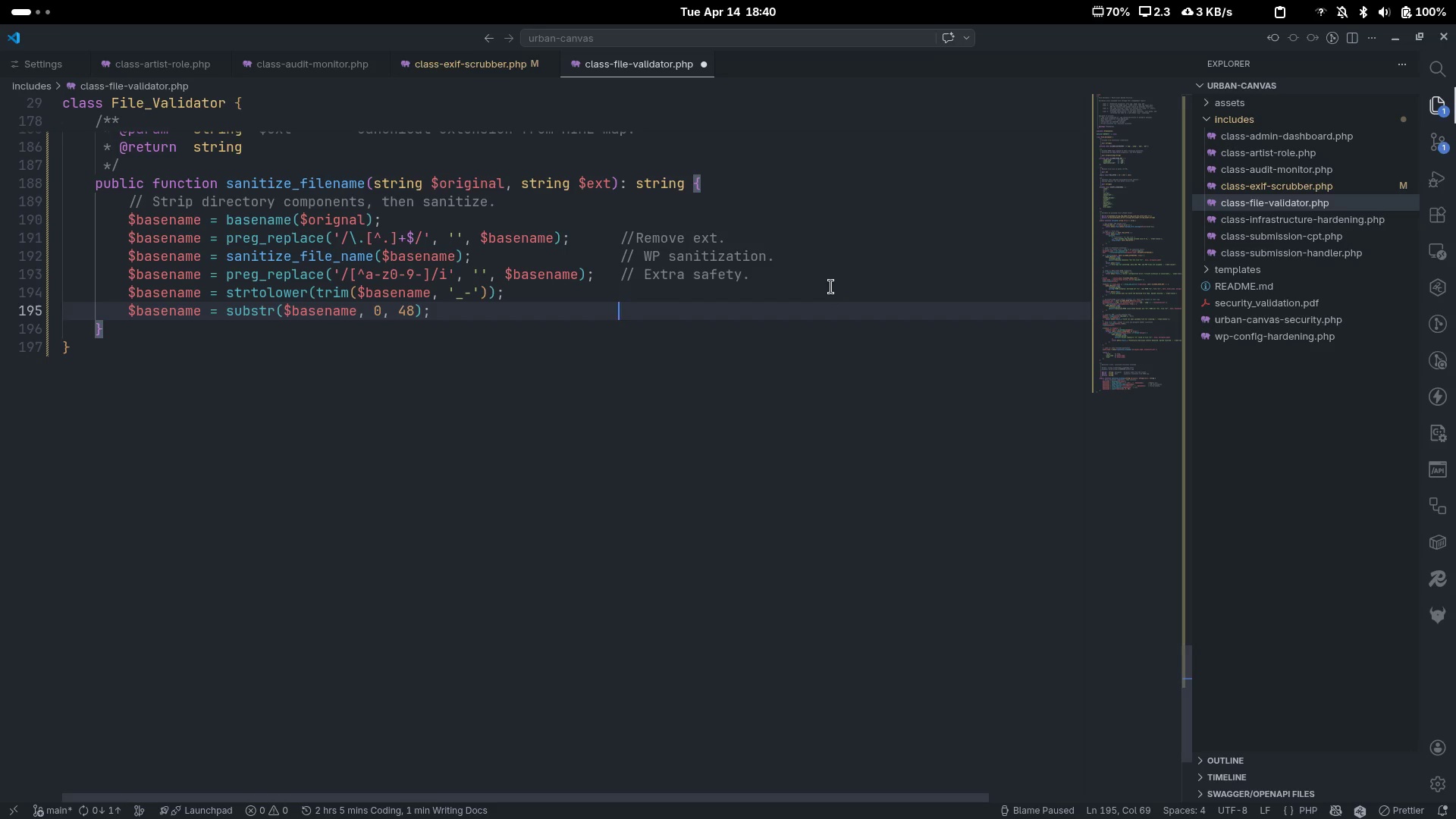 
key(Tab)
 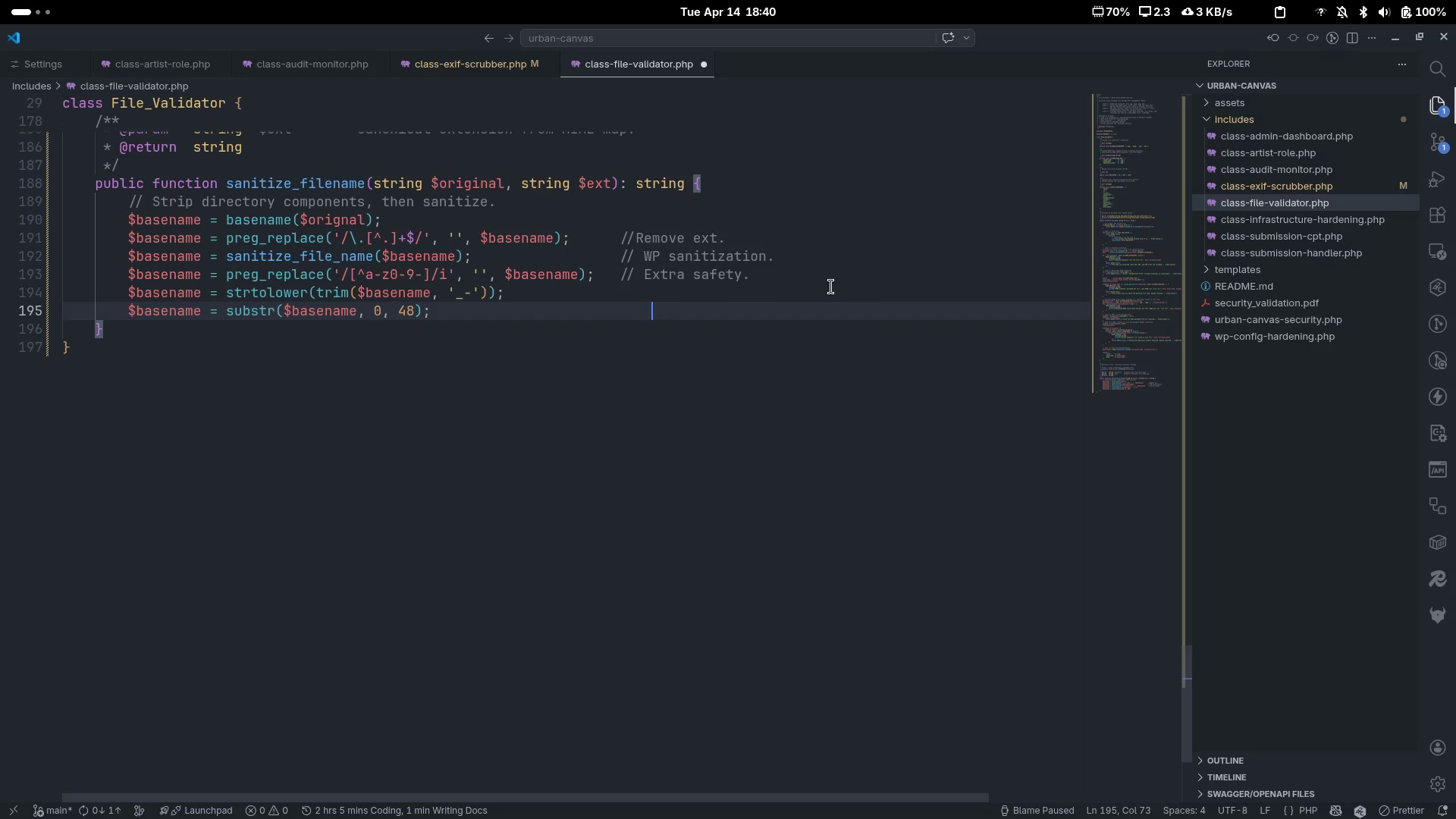 
key(Backspace)
 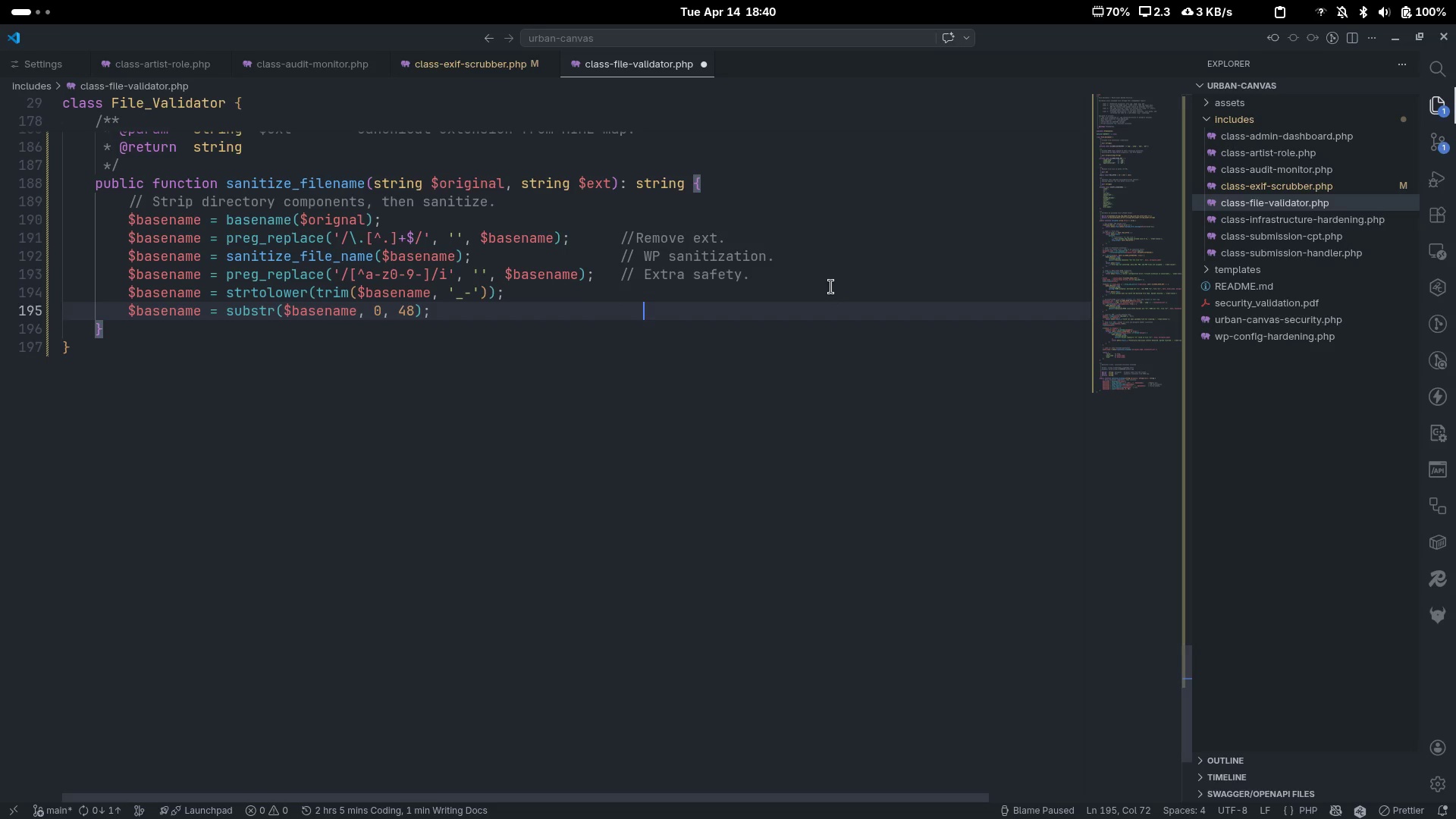 
key(Backspace)
 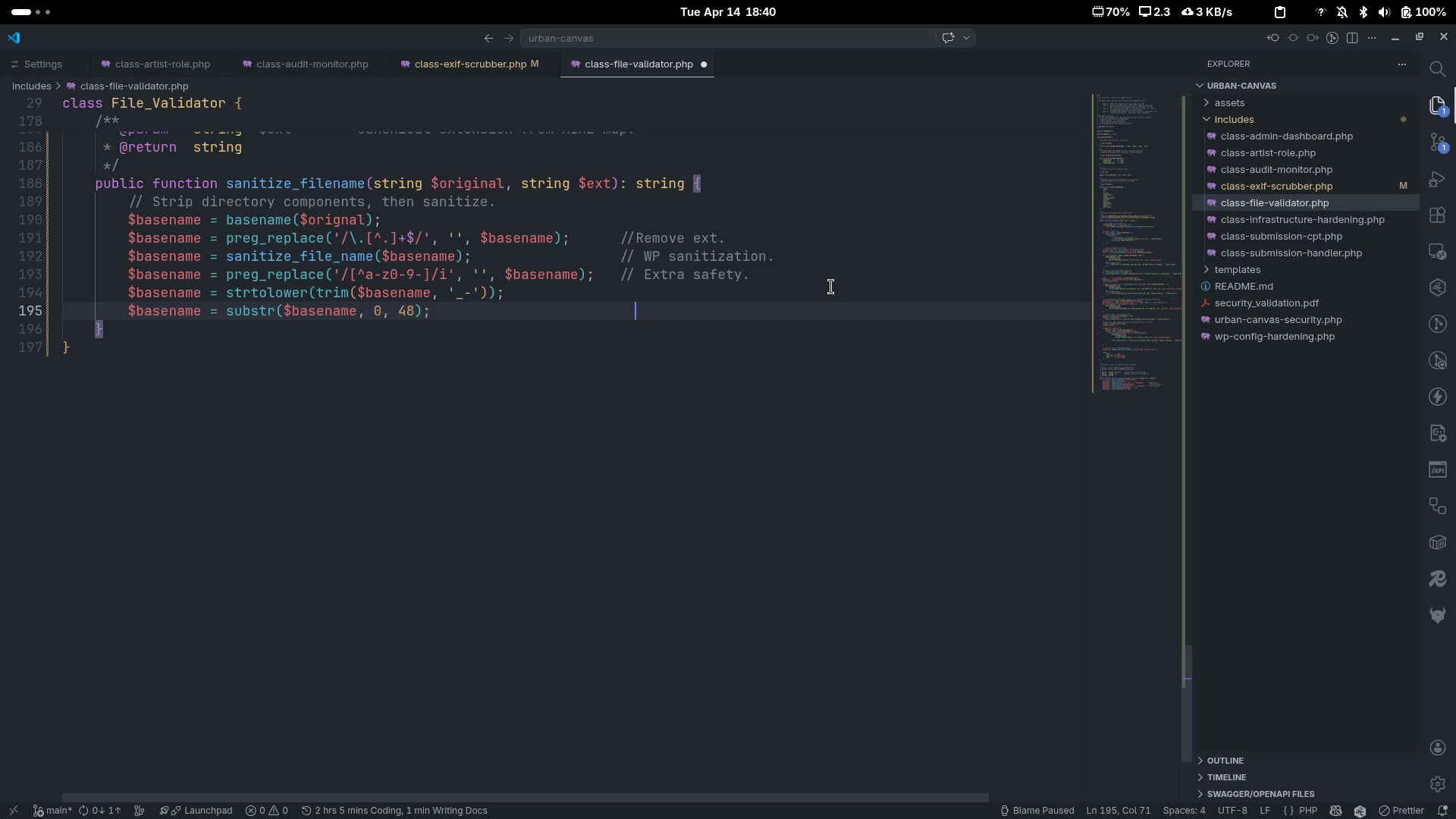 
key(Backspace)
 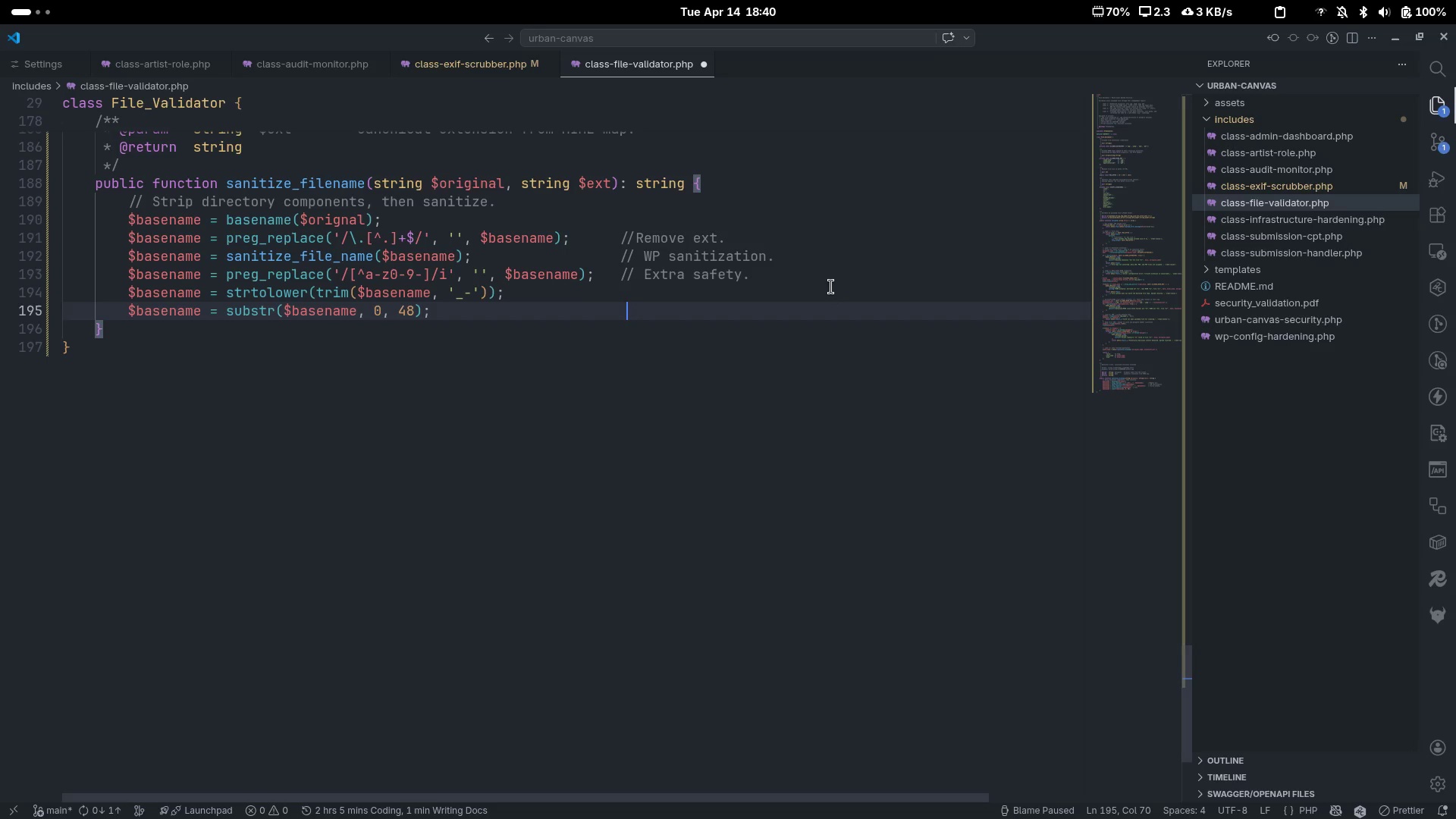 
key(Control+ControlLeft)
 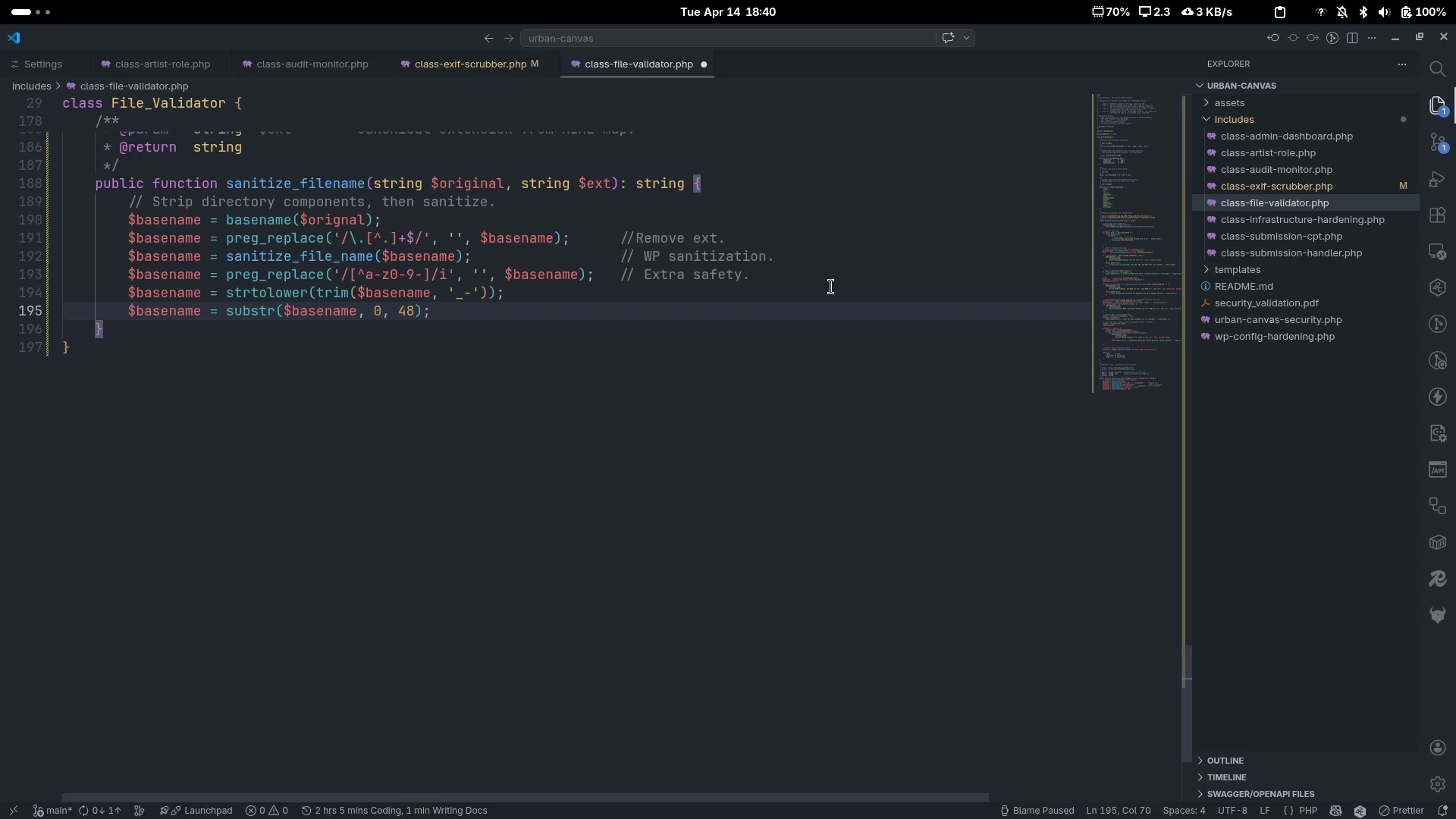 
key(Control+Backspace)
 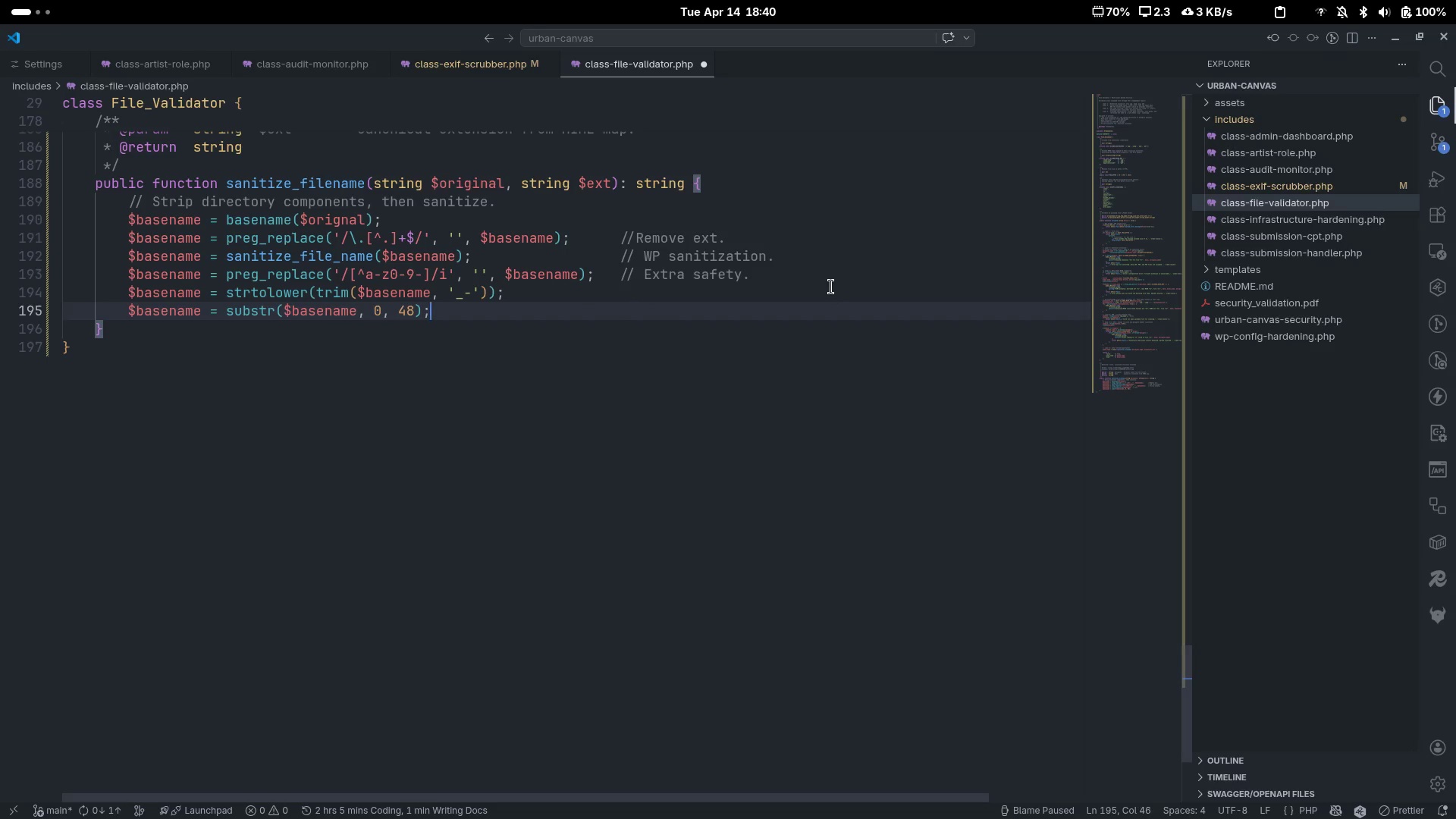 
key(Tab)
 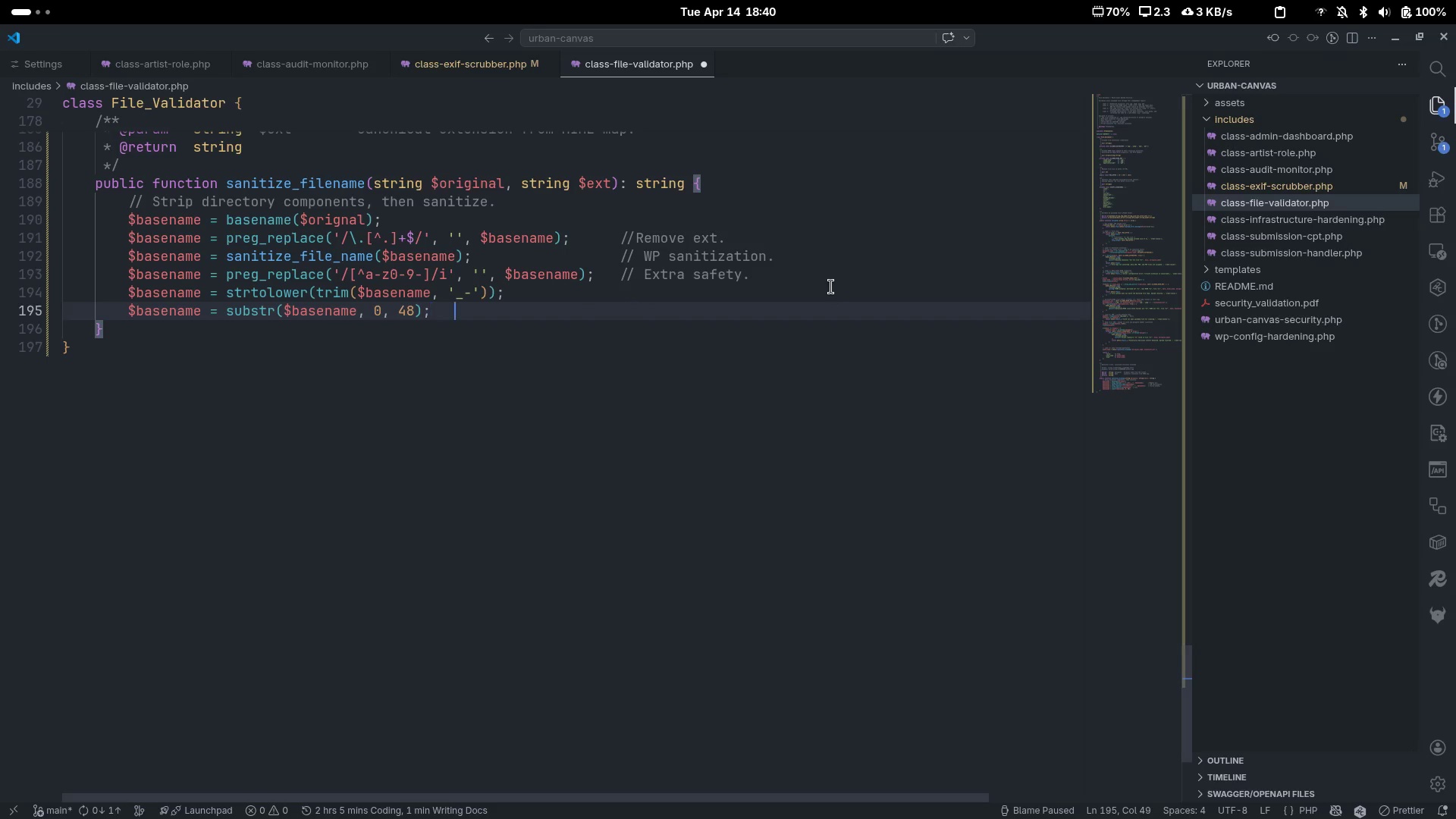 
key(Tab)
 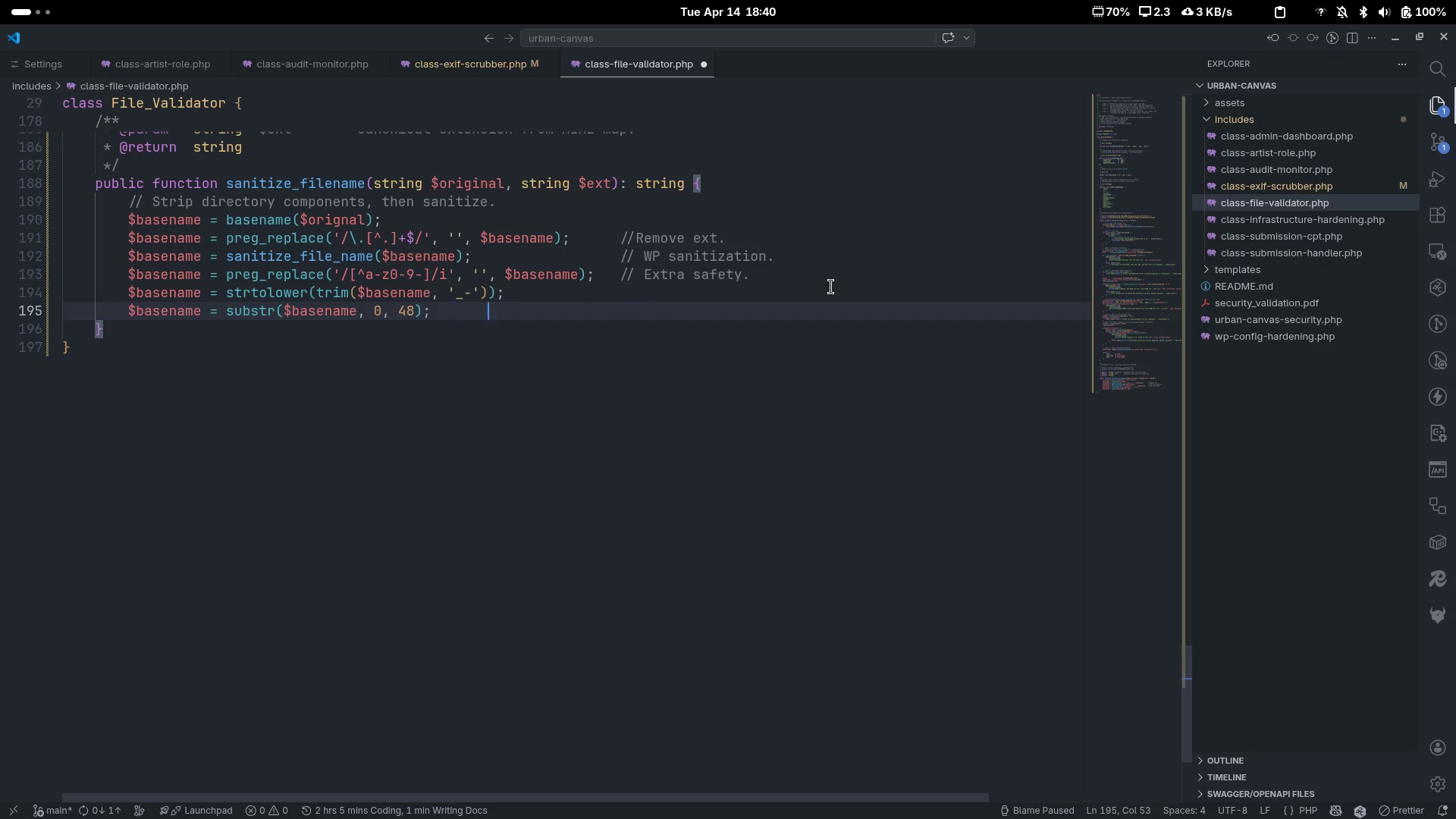 
key(Tab)
 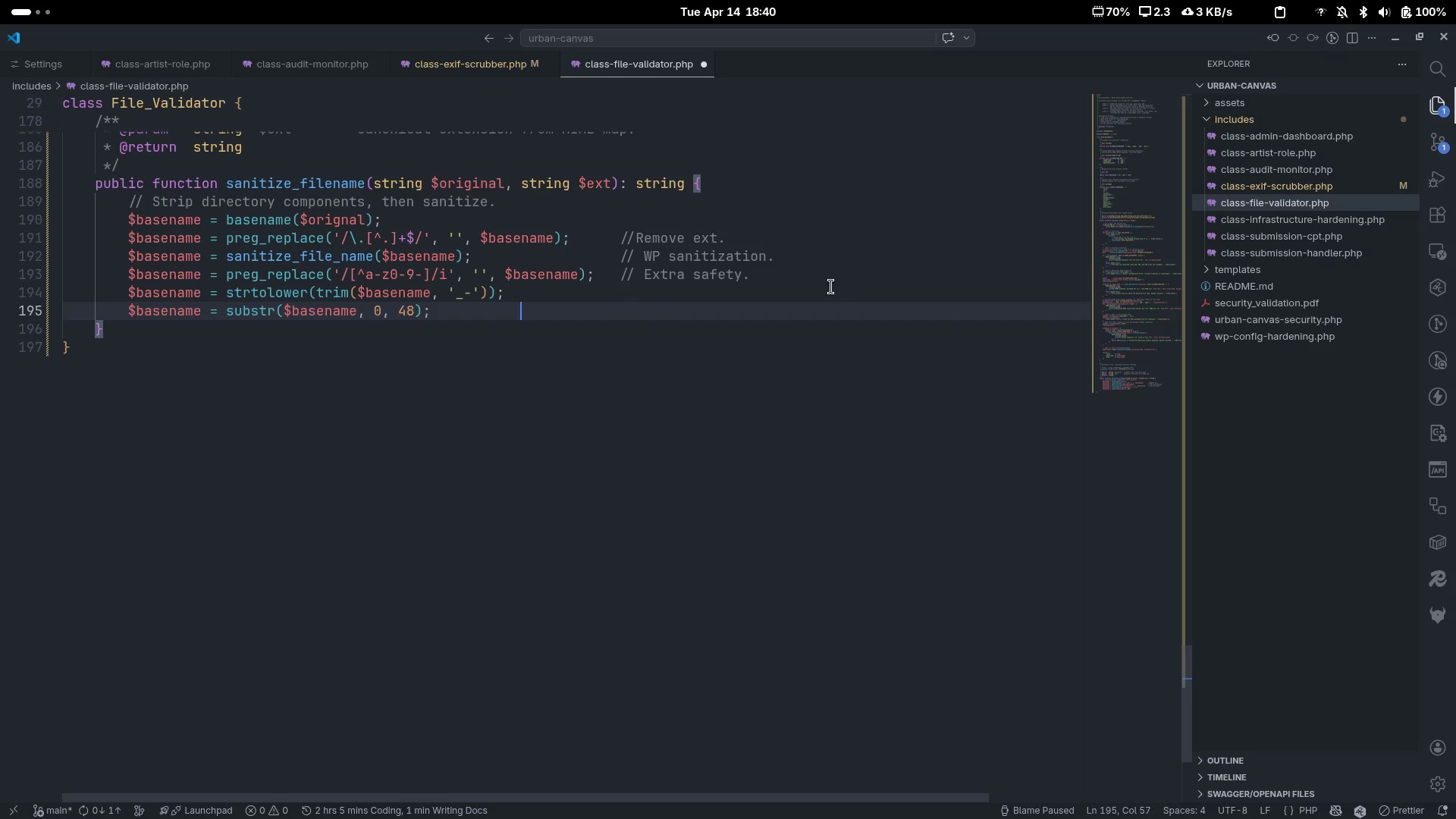 
key(Tab)
 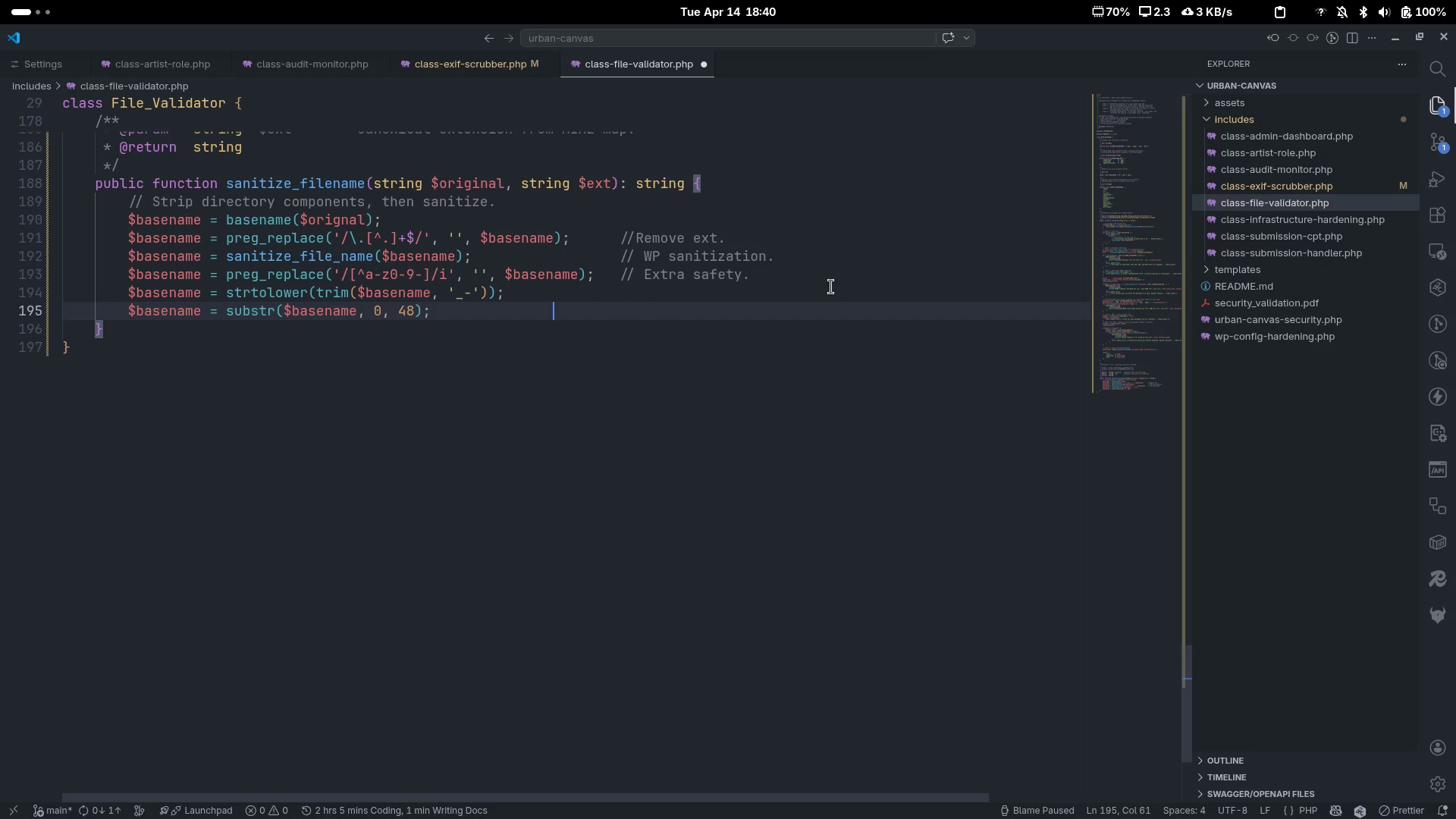 
key(Tab)
 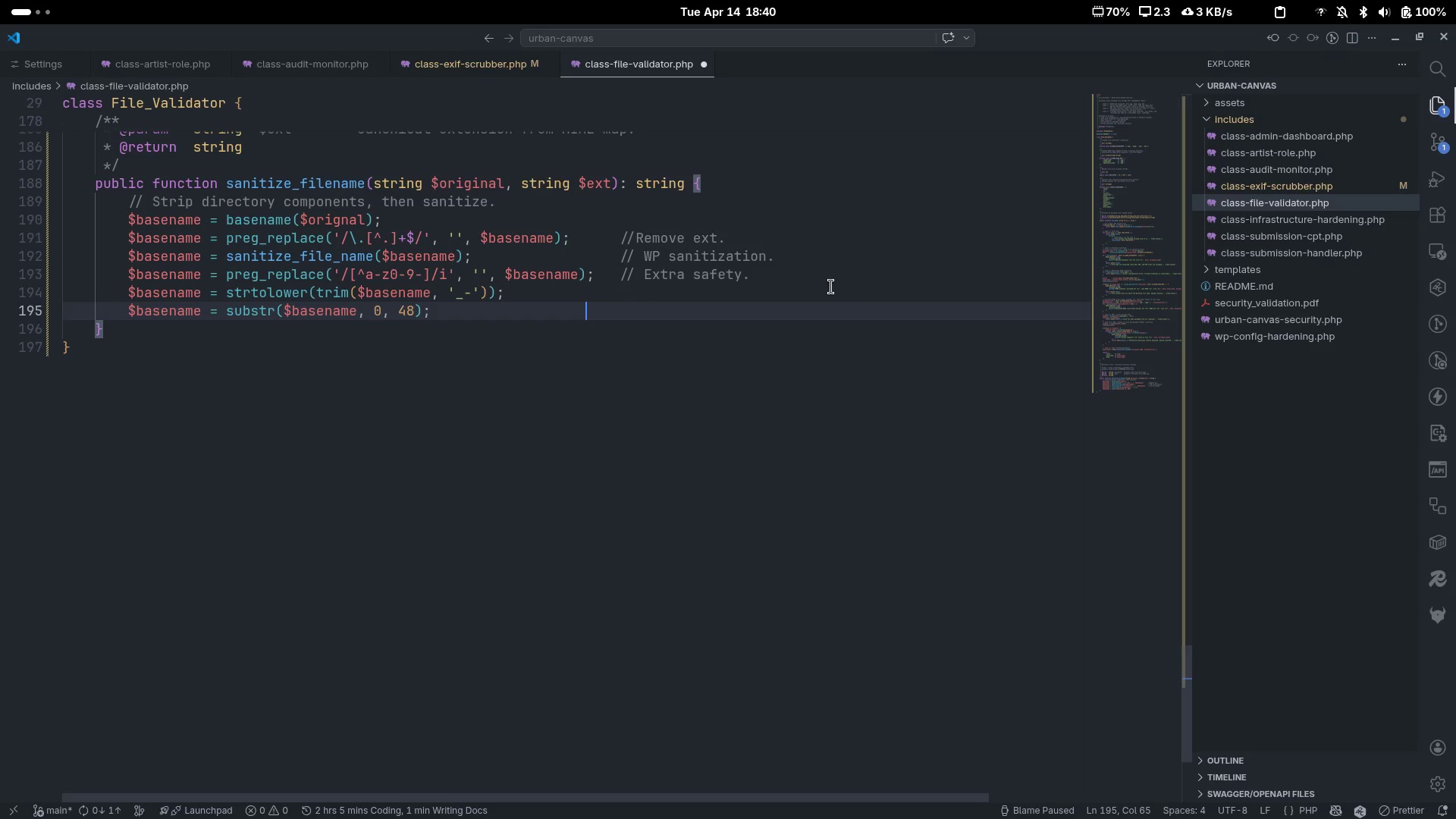 
key(Tab)
 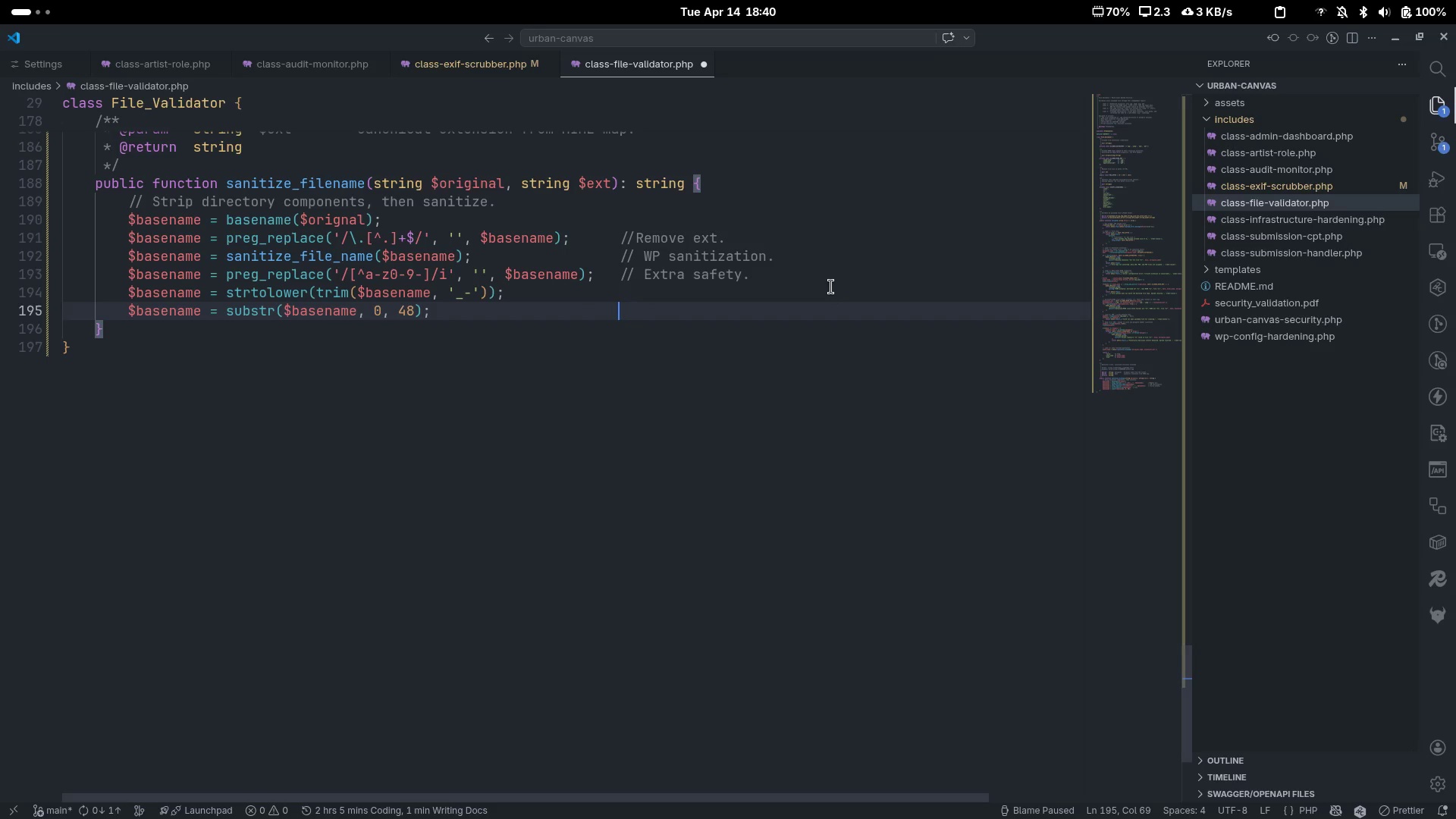 
key(Control+ControlLeft)
 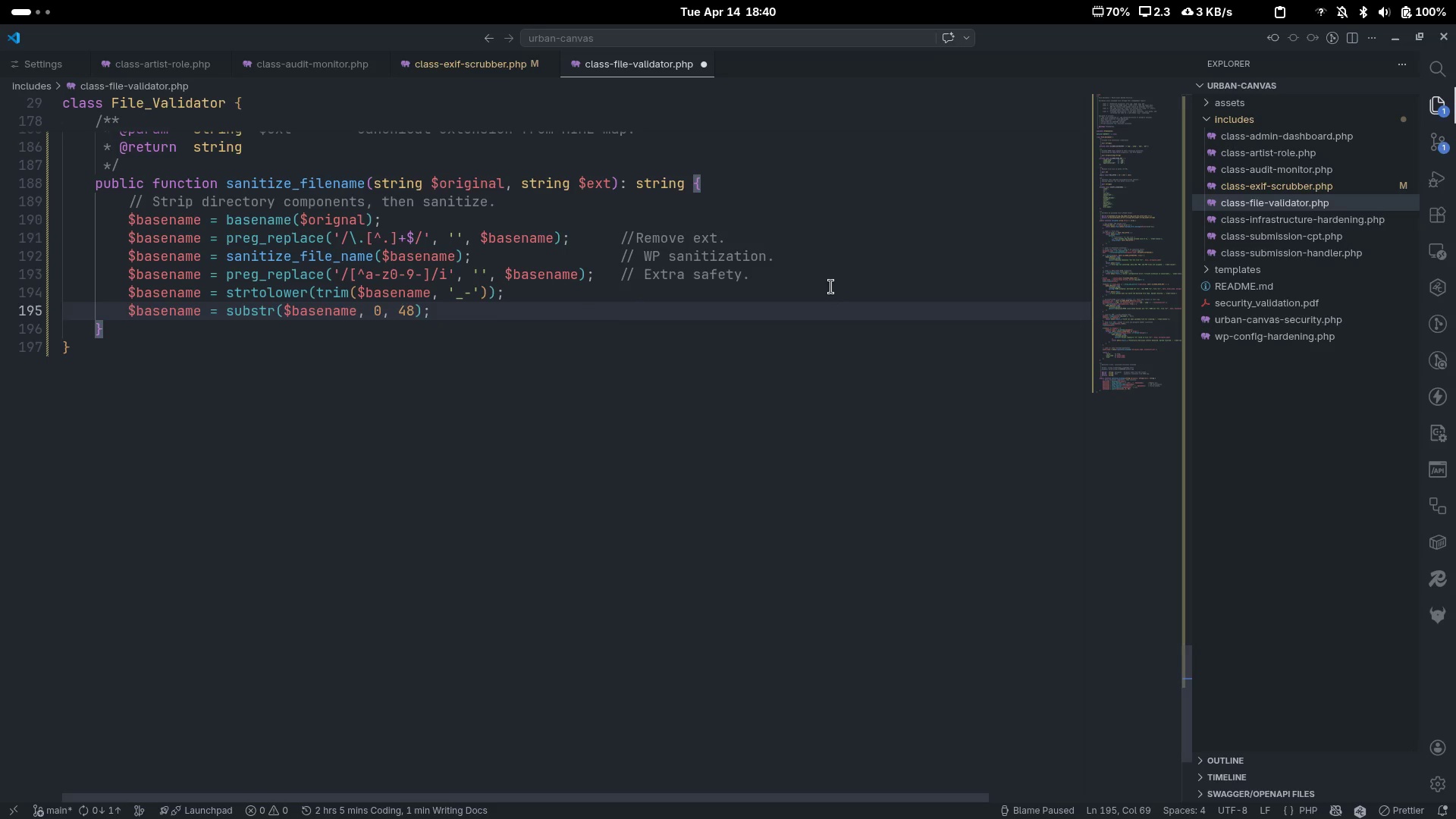 
key(Control+Slash)
 